 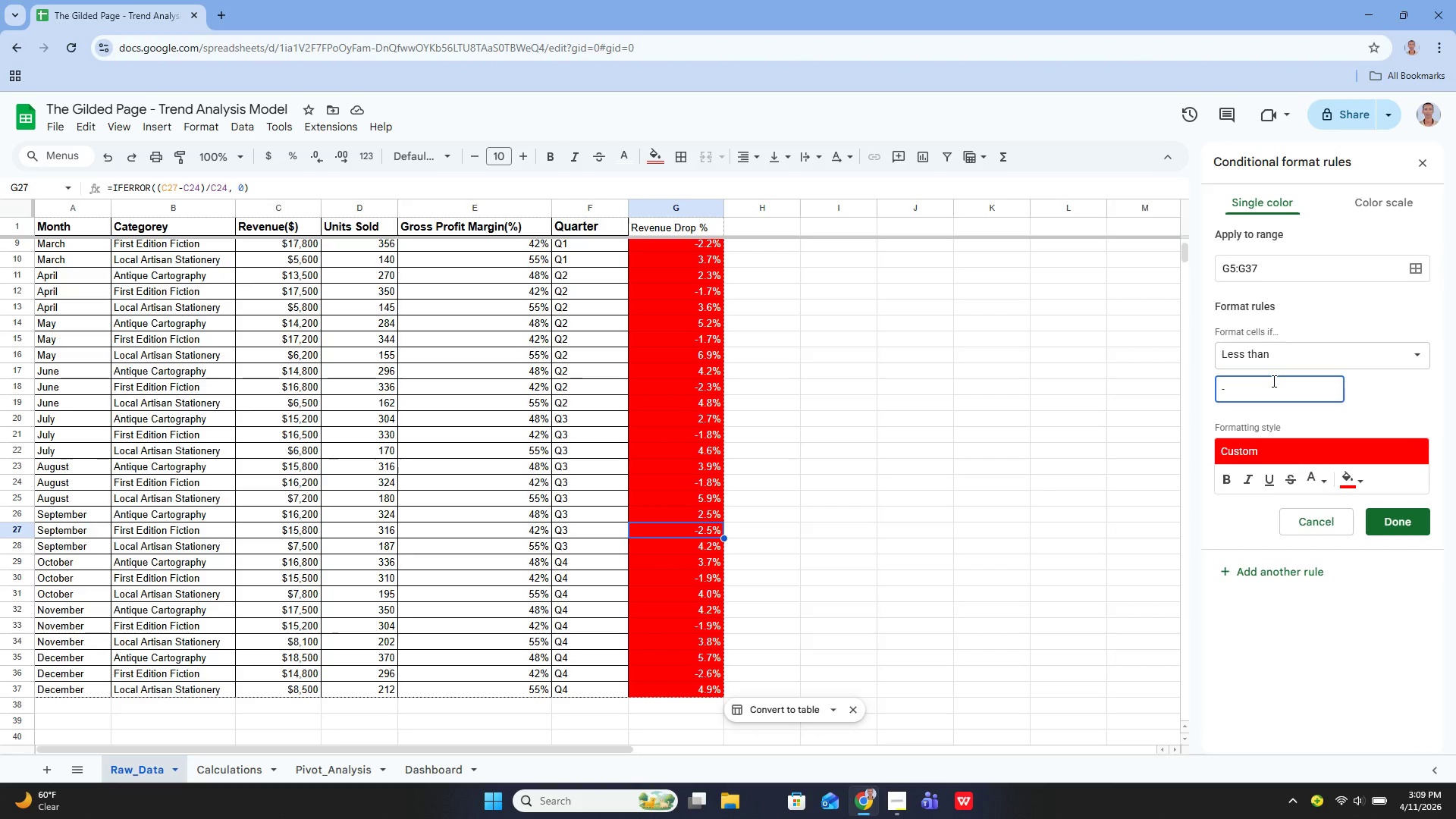 
type(10)
 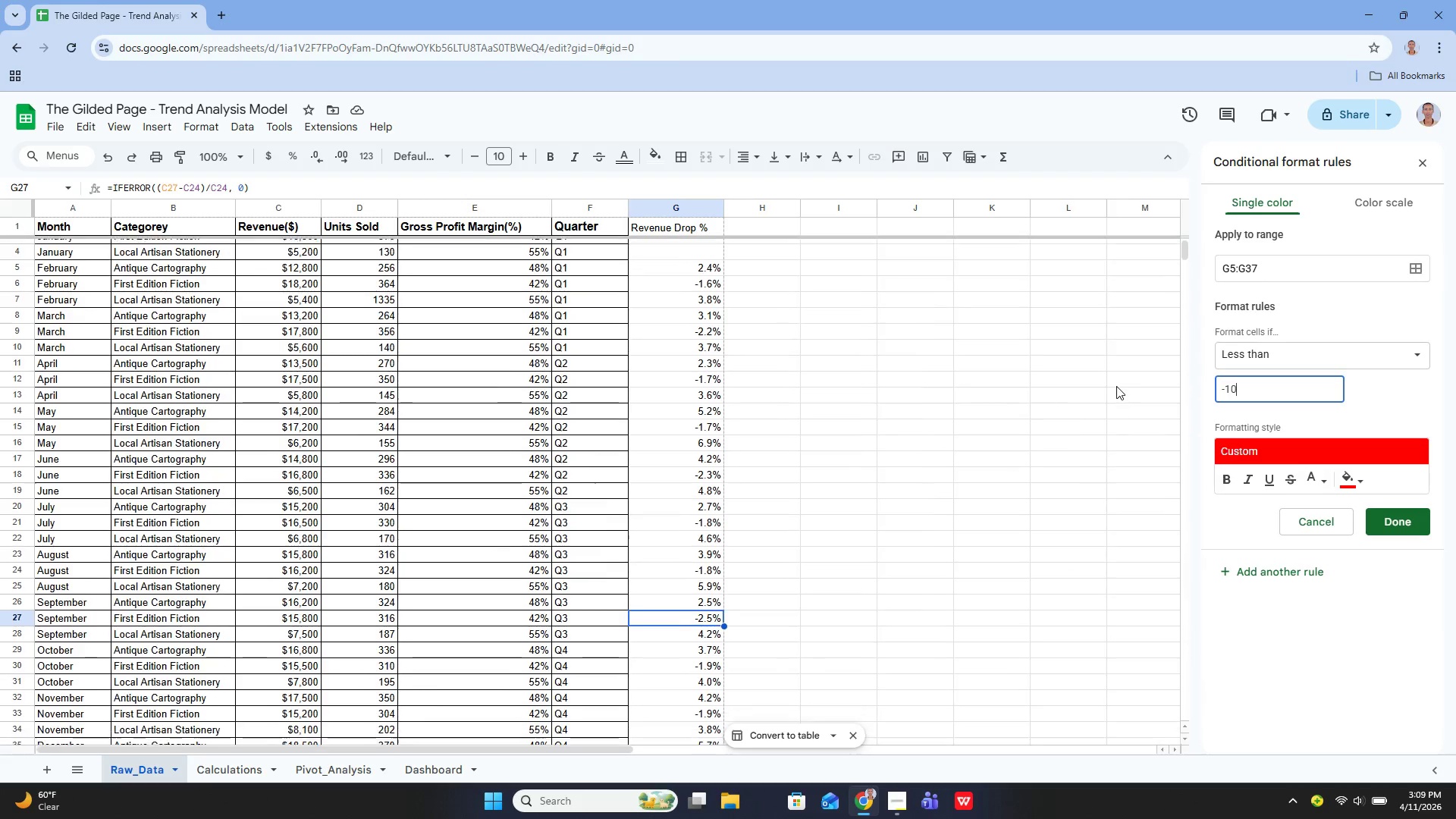 
wait(11.61)
 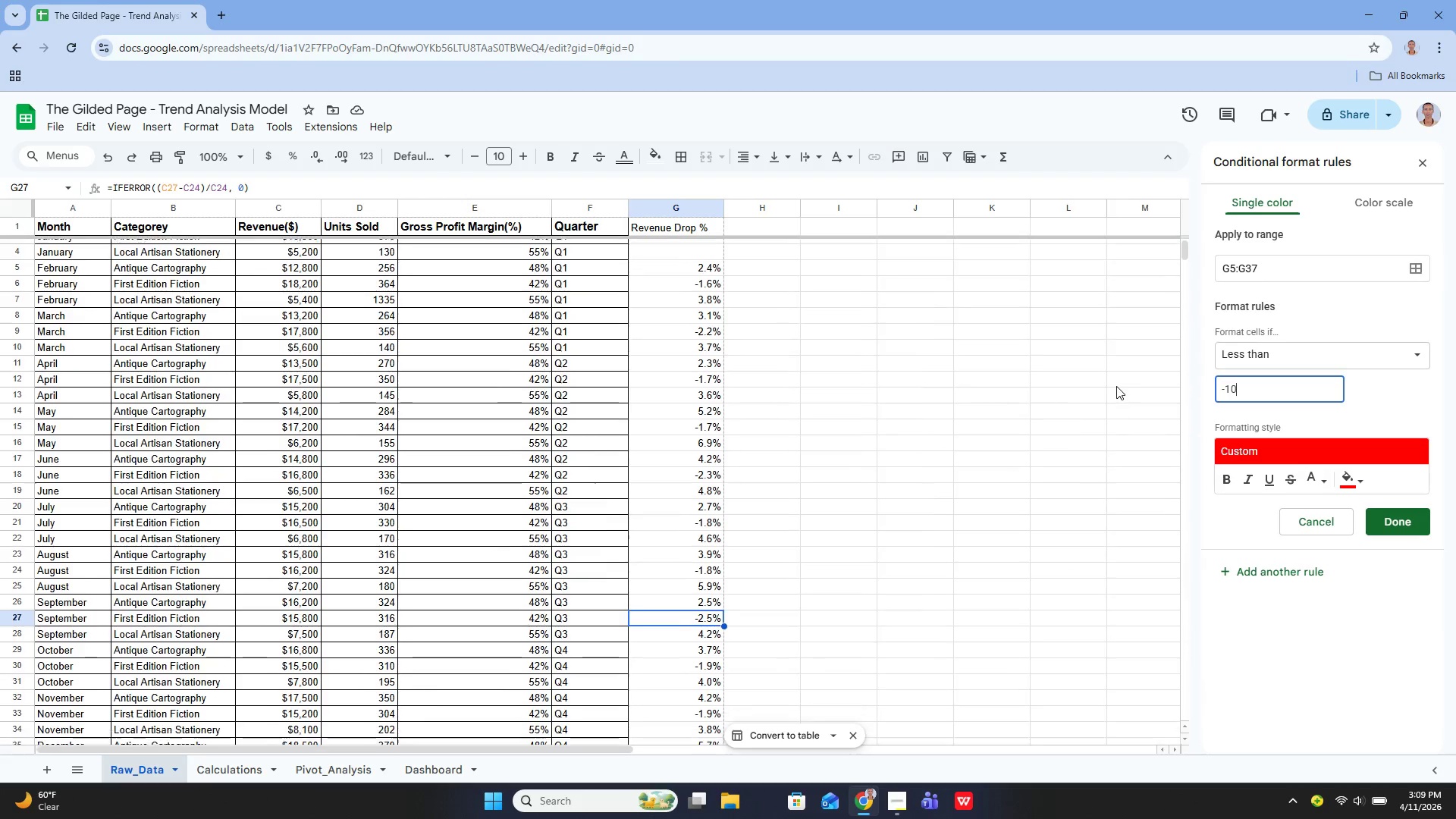 
left_click([1244, 513])
 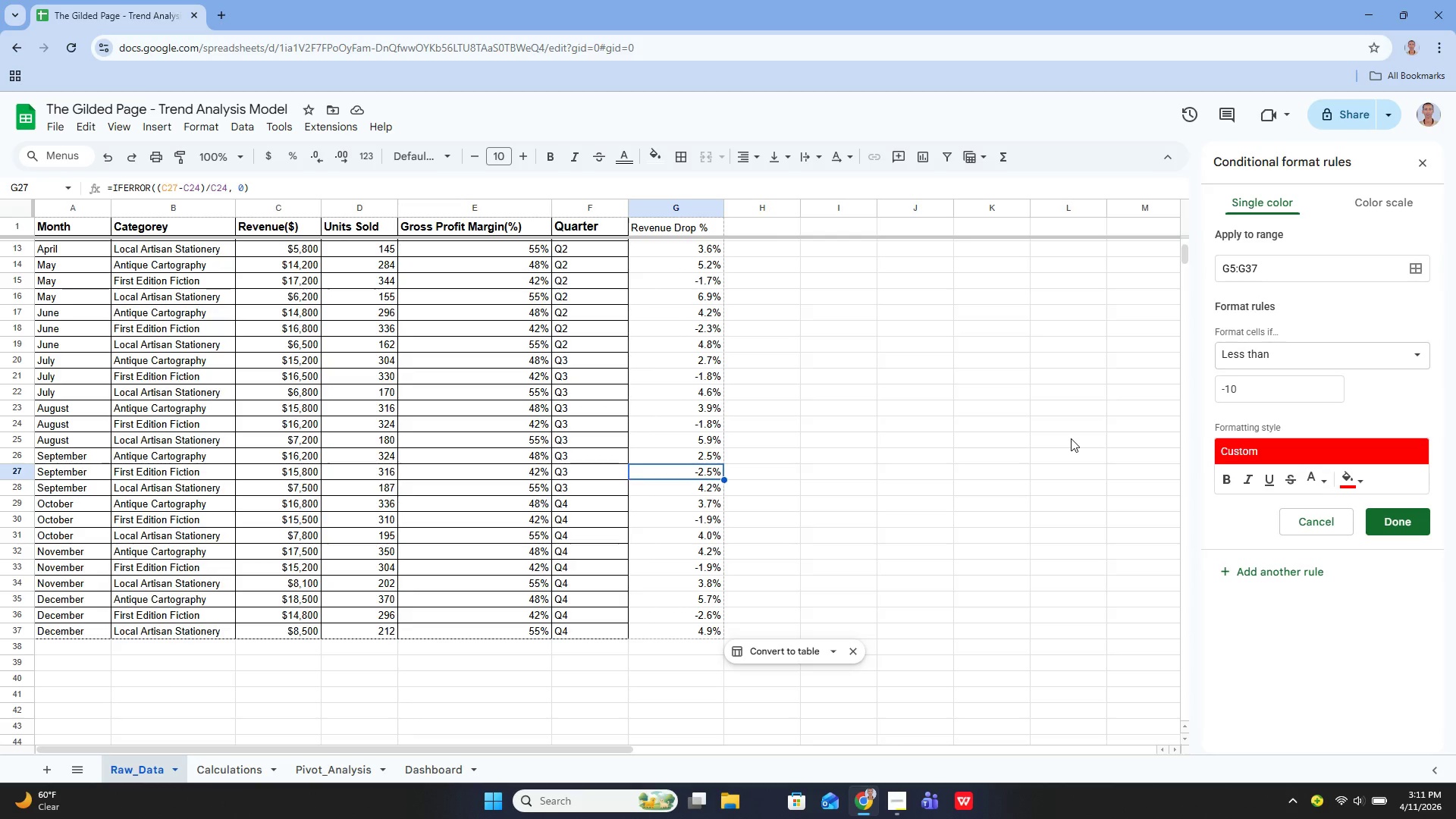 
wait(120.16)
 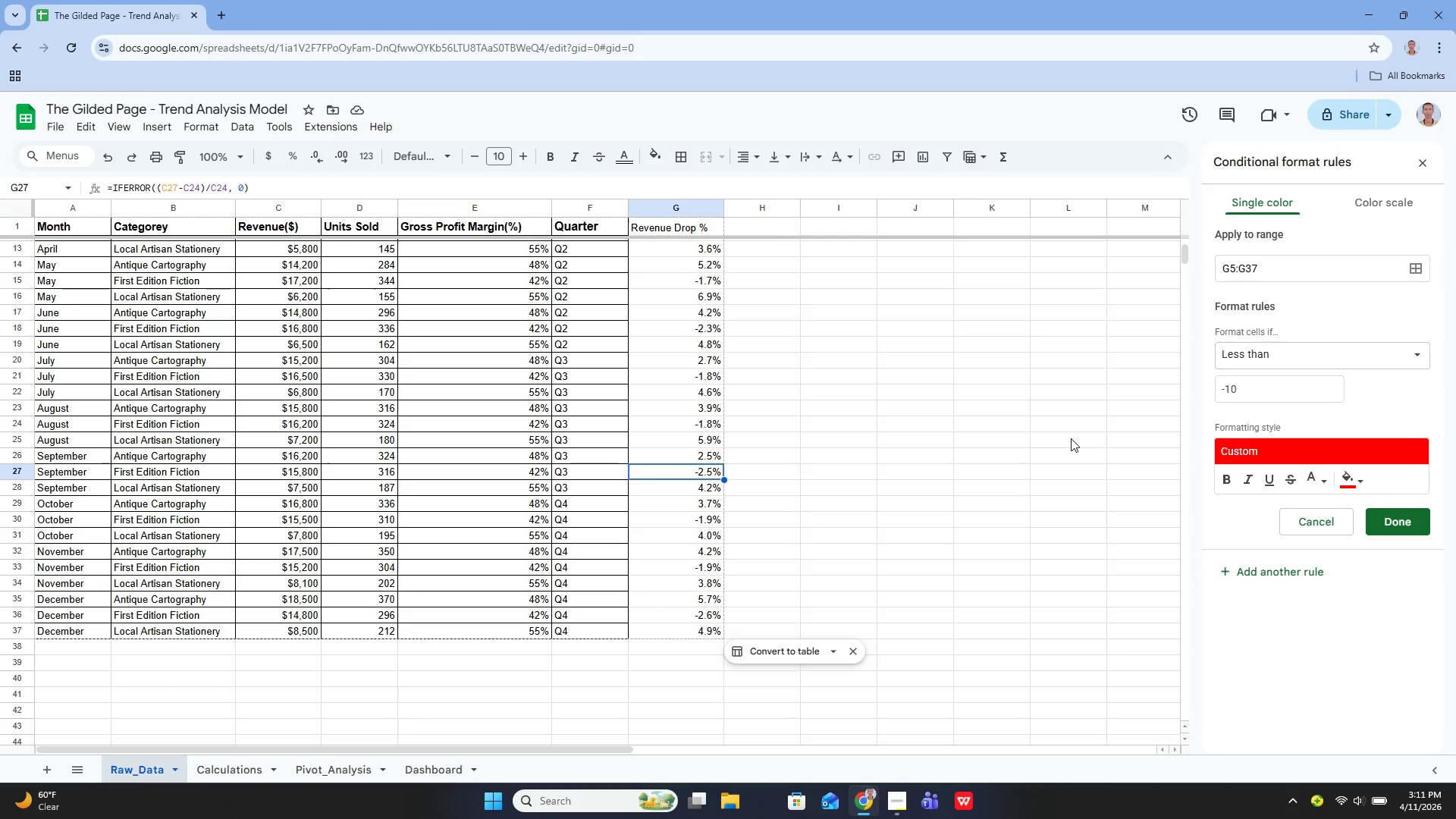 
left_click([1421, 156])
 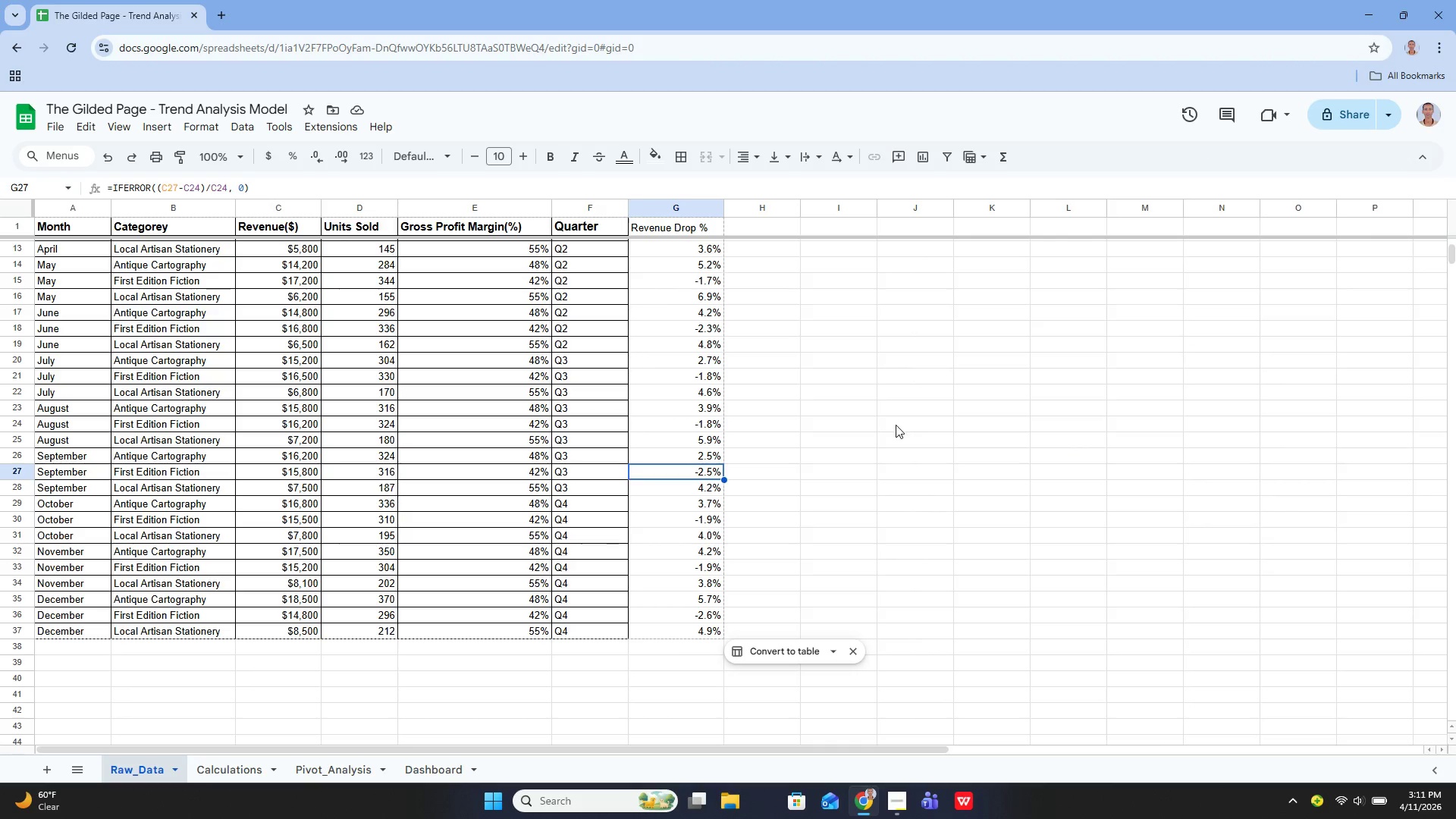 
left_click([896, 425])
 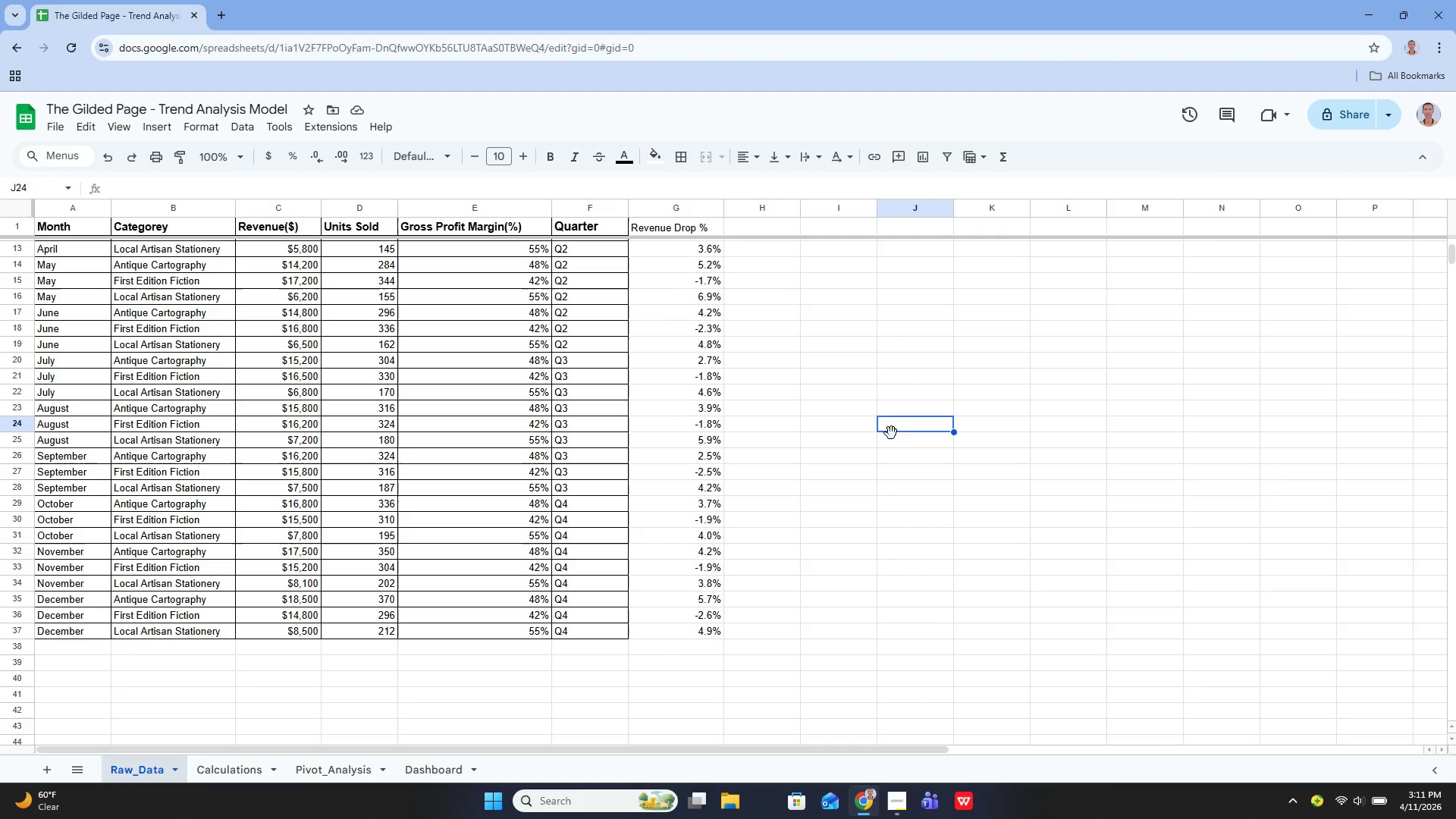 
key(Control+Z)
 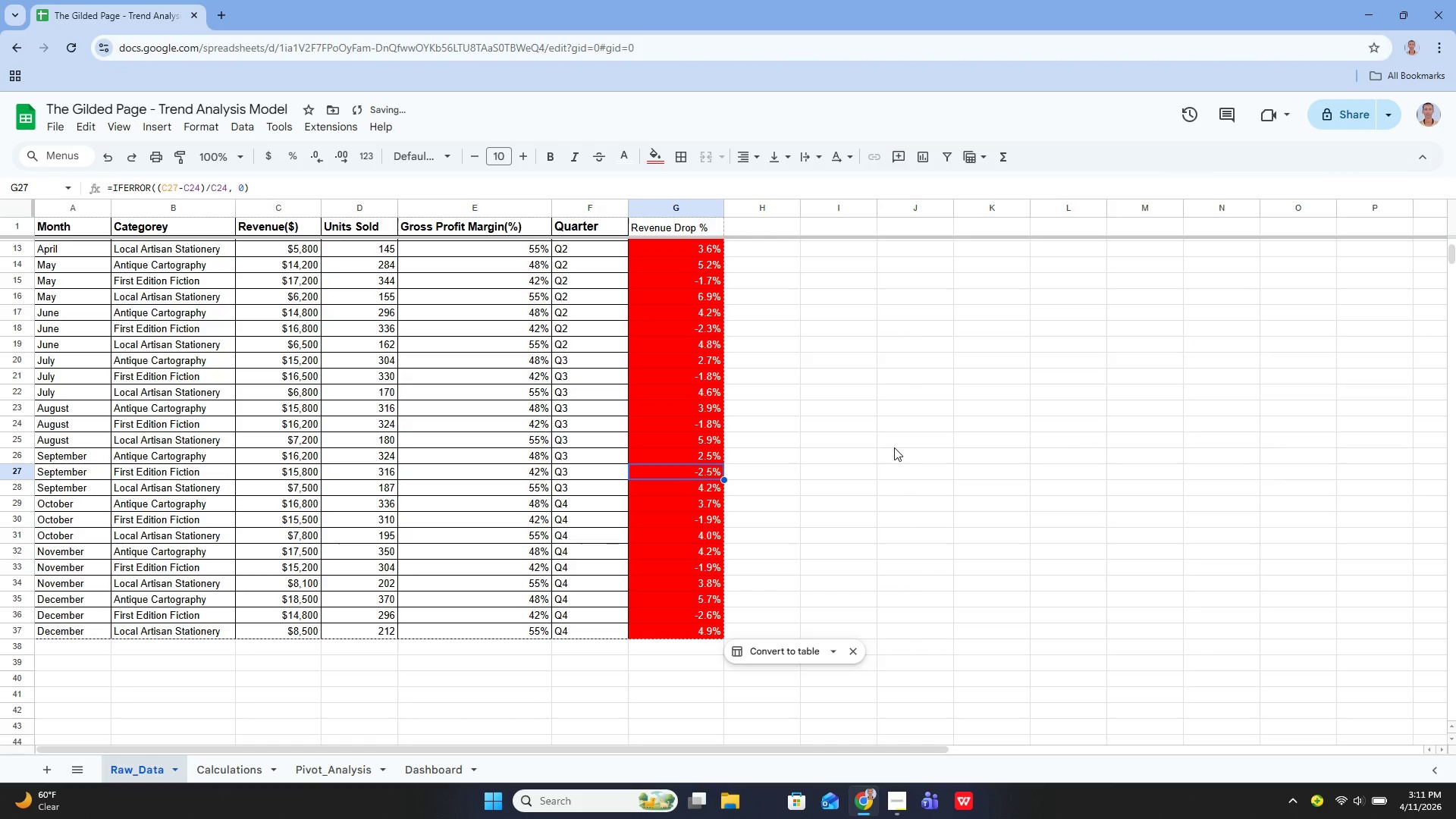 
key(Control+Z)
 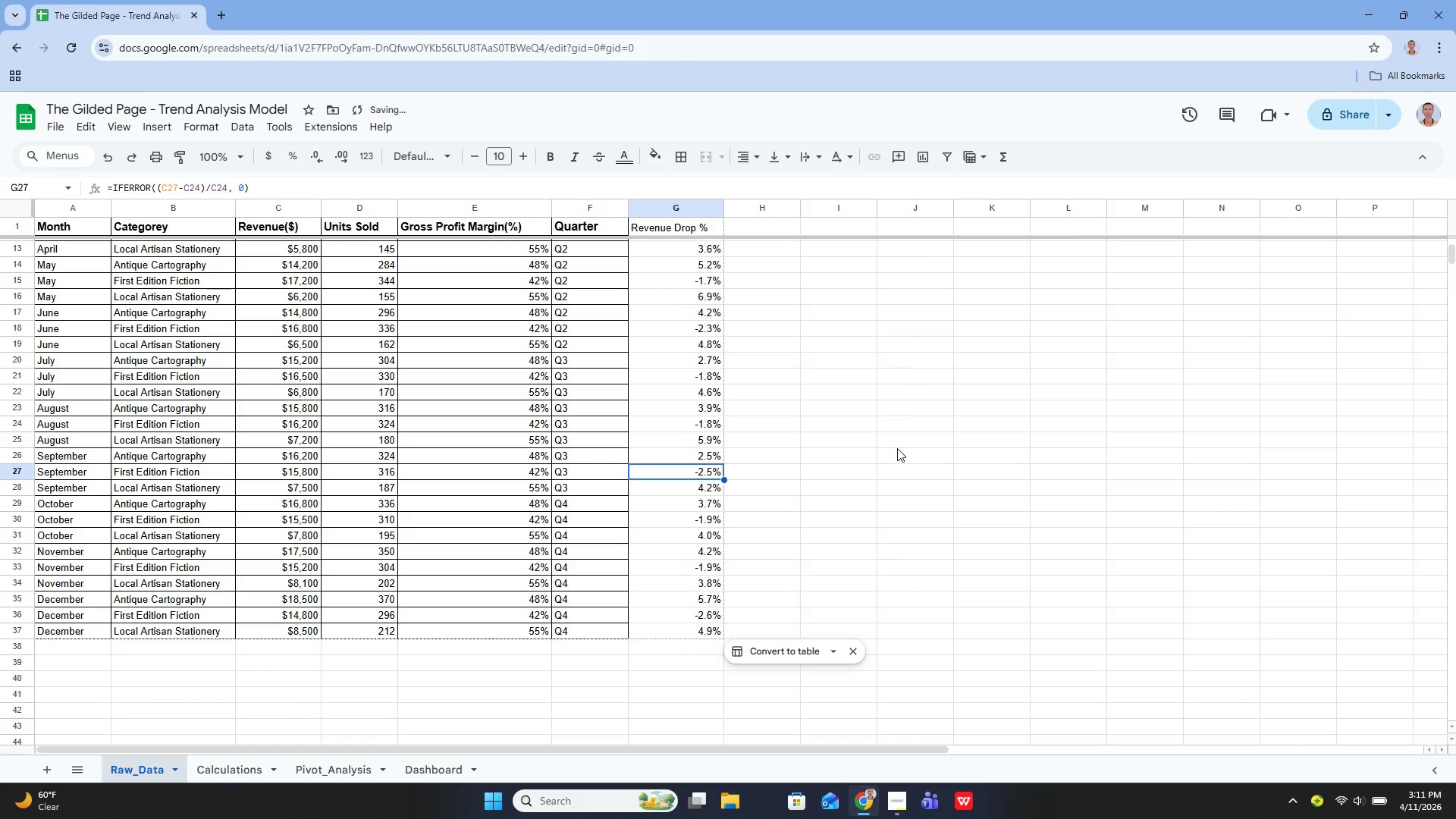 
left_click([897, 448])
 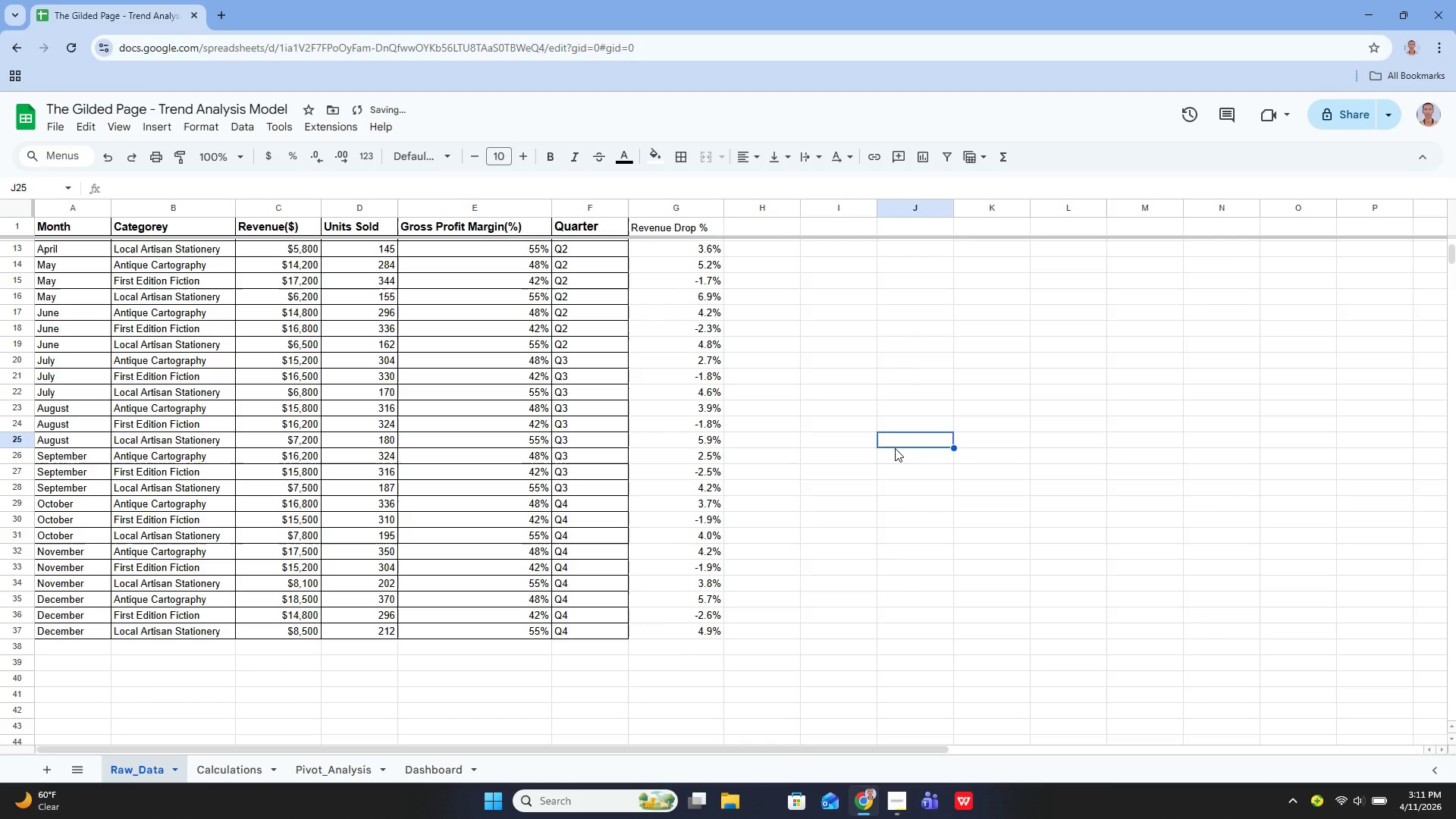 
key(Control+Z)
 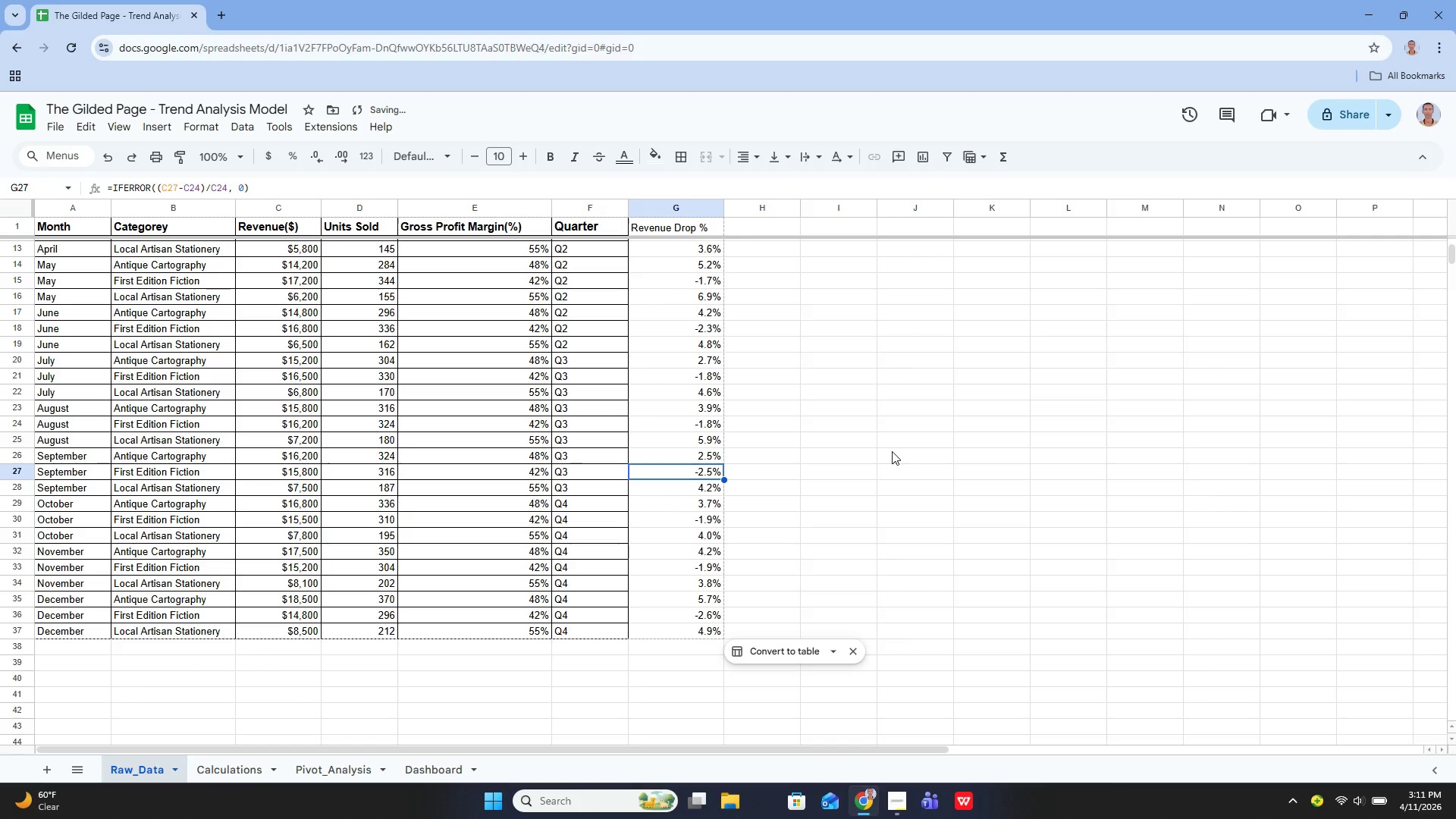 
key(Control+Z)
 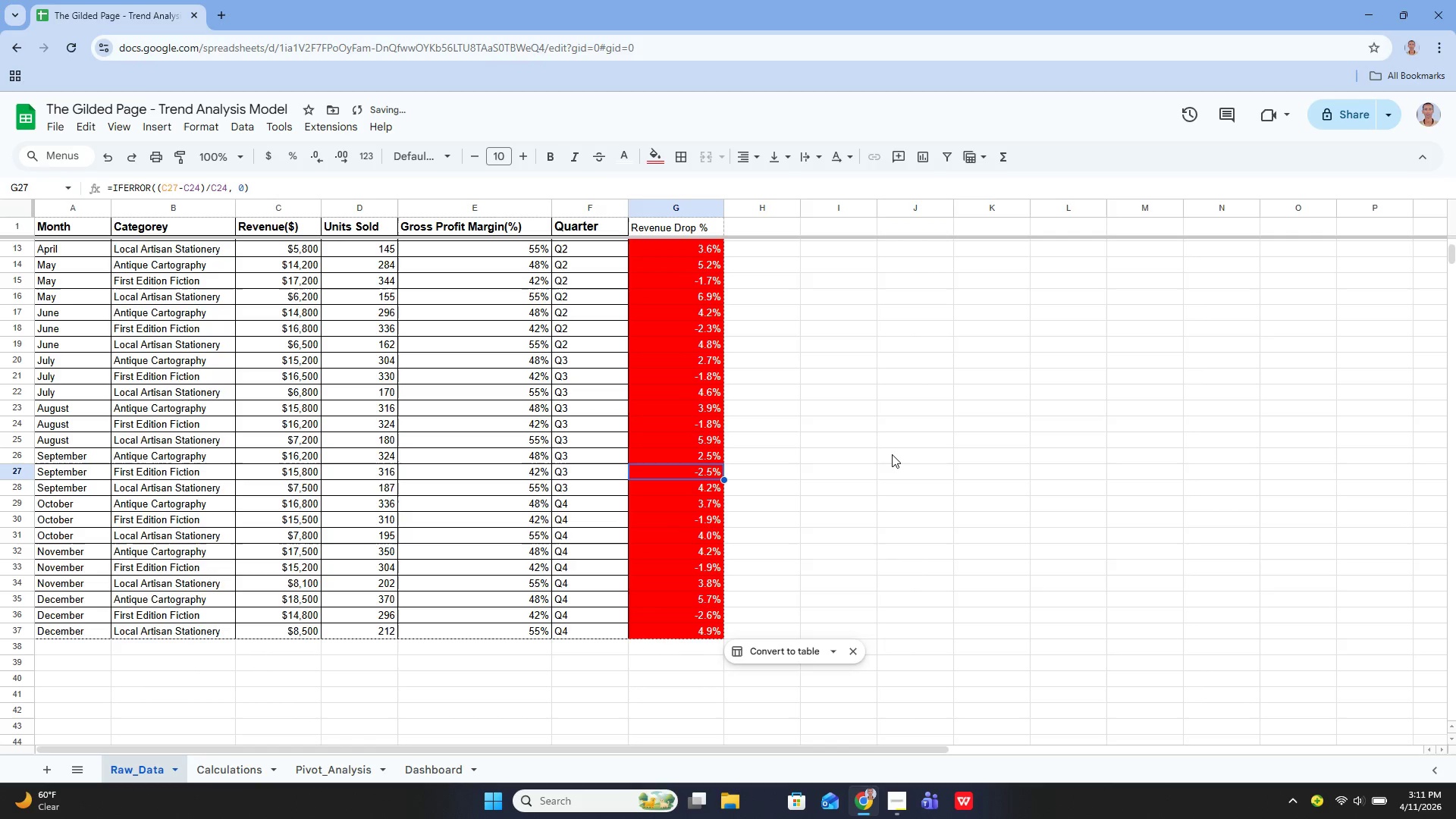 
key(Control+Z)
 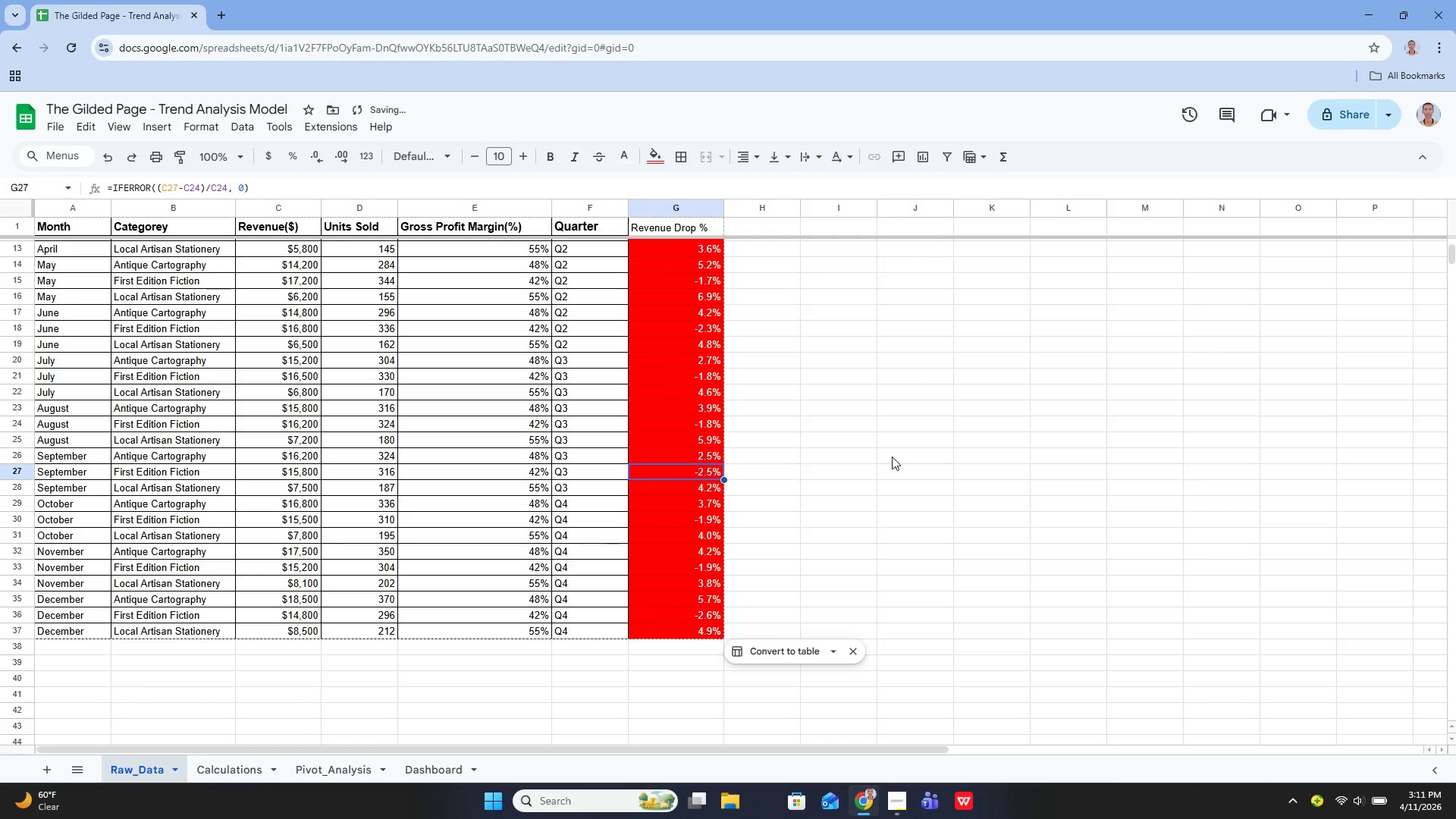 
key(Control+Z)
 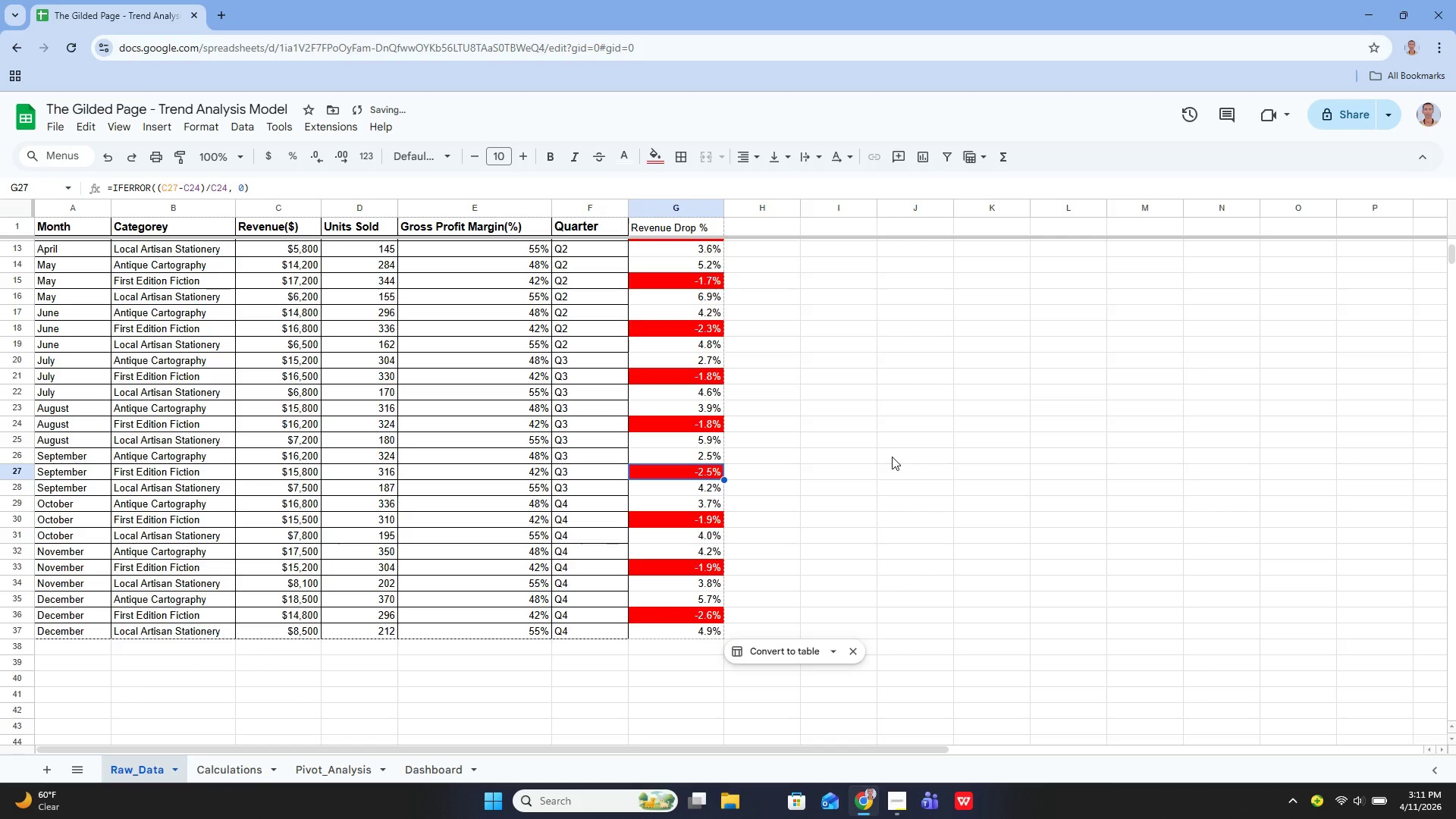 
key(Control+Z)
 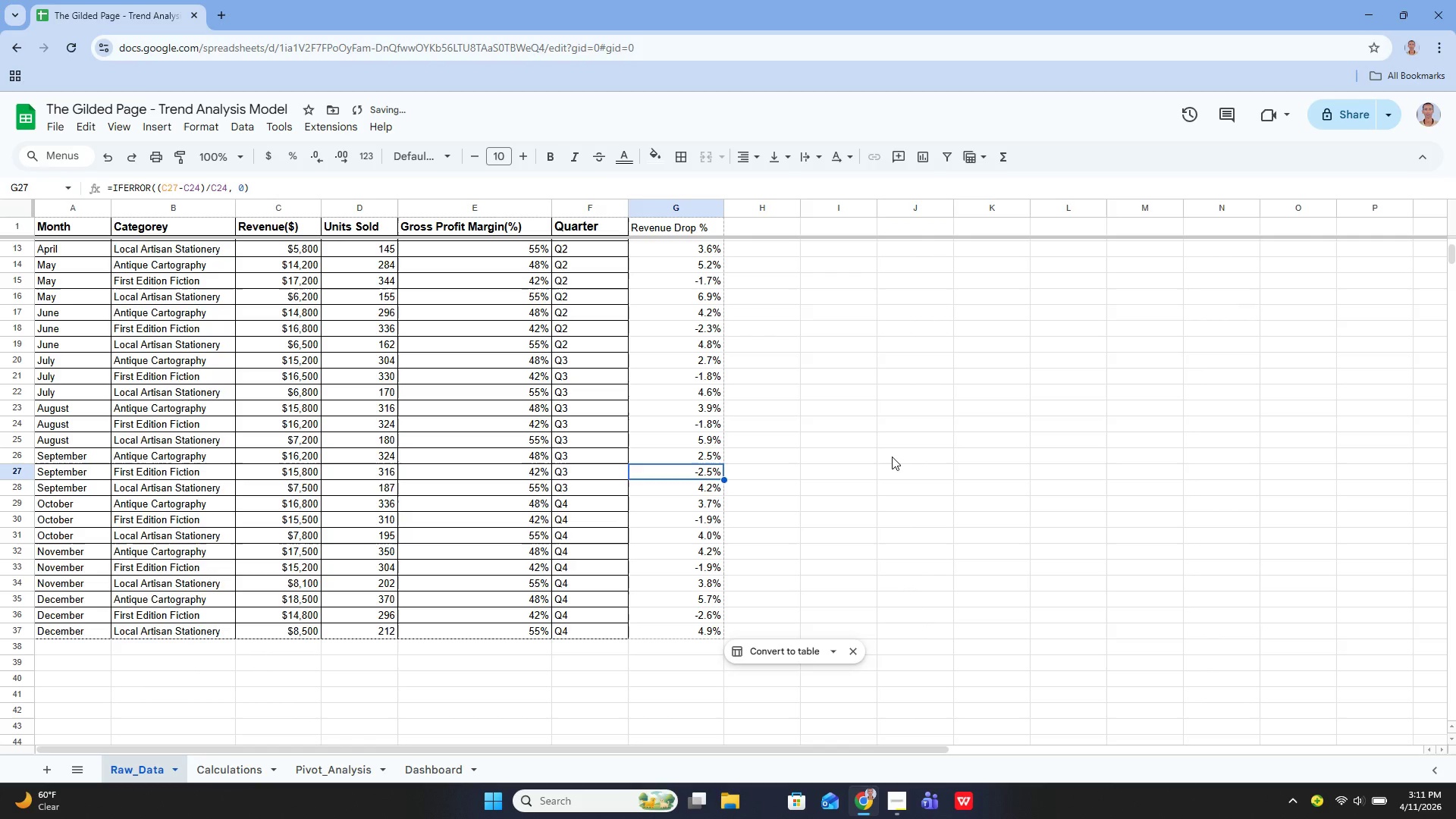 
key(Control+Z)
 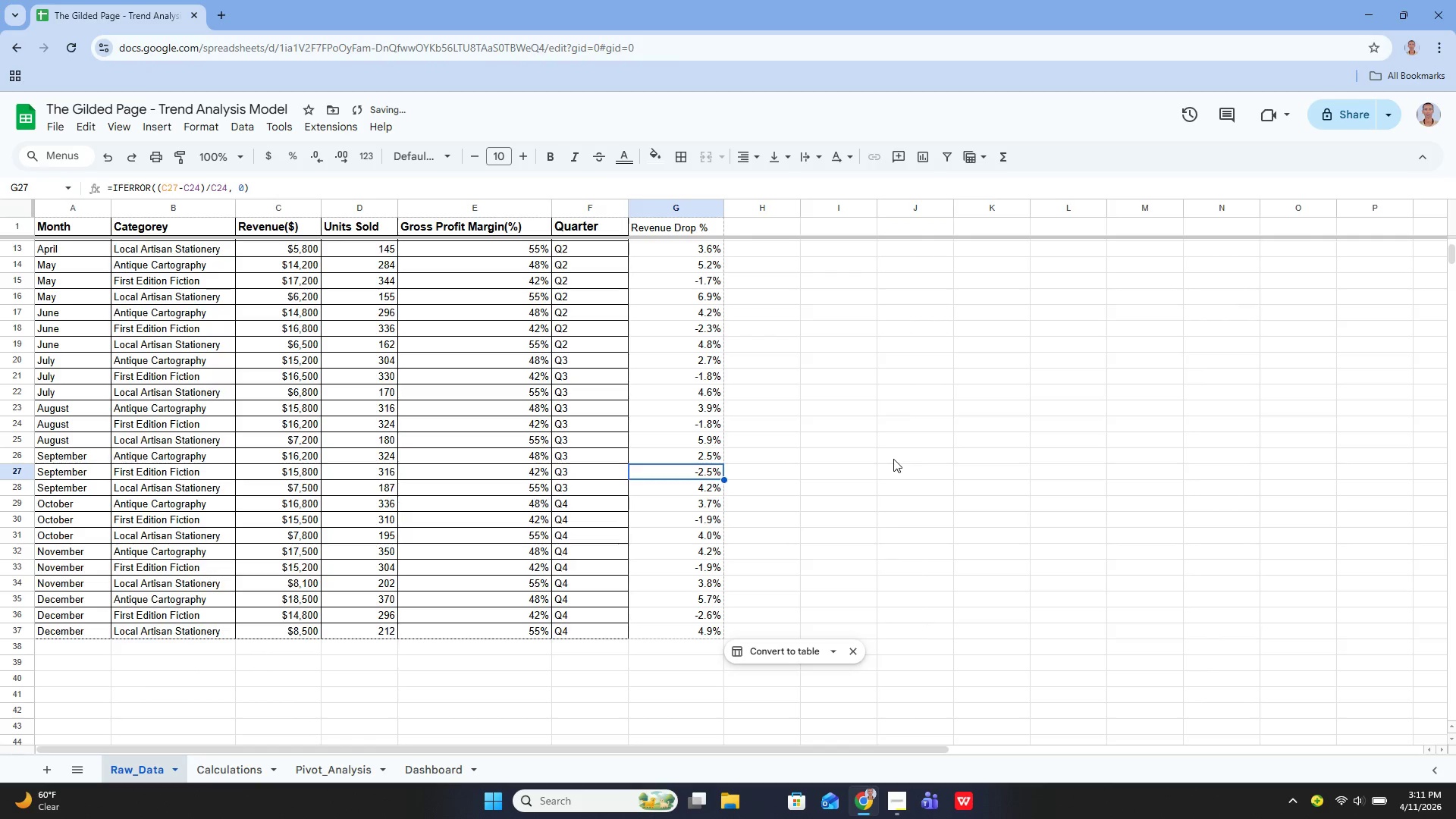 
left_click([893, 459])
 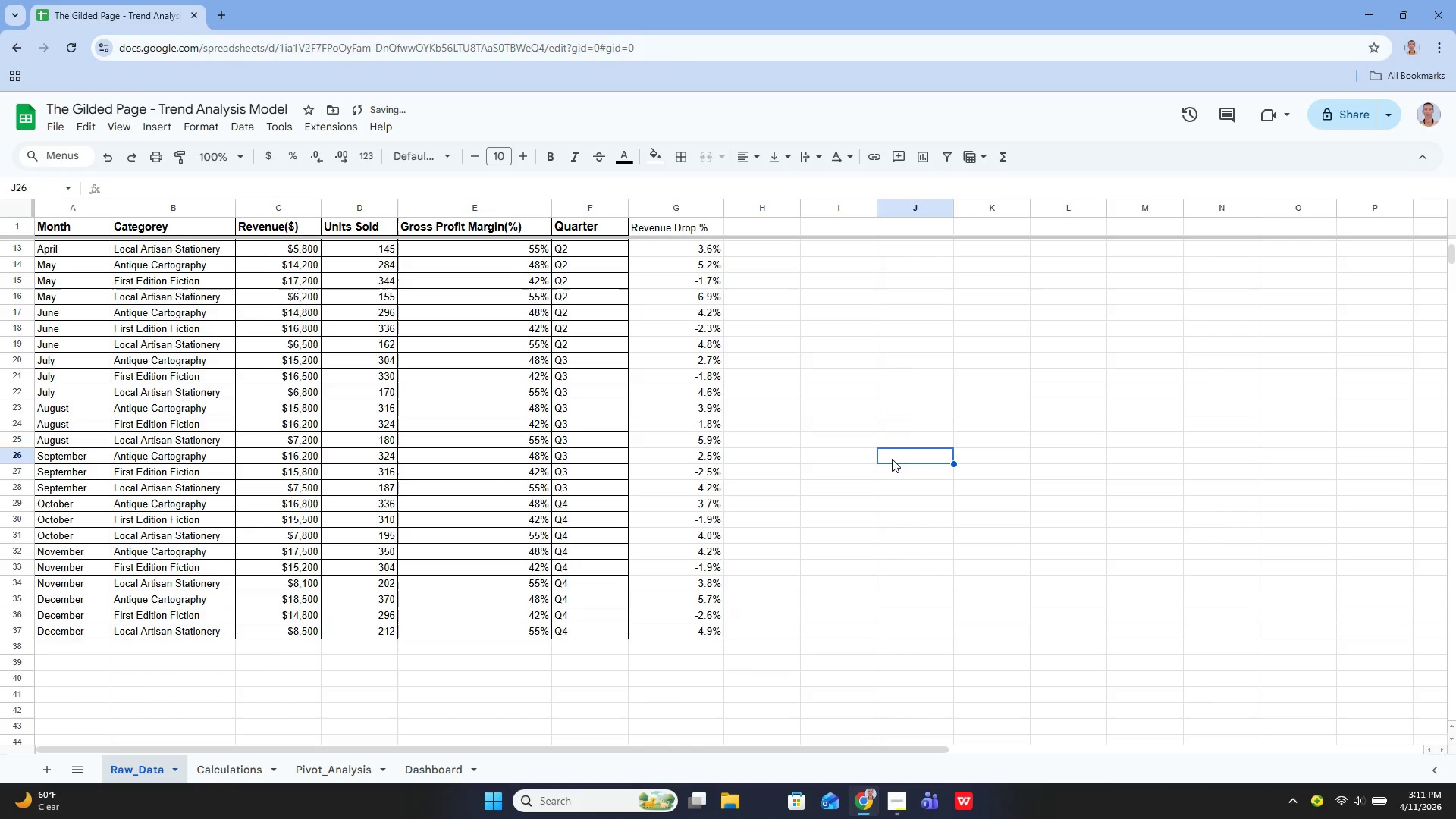 
key(Control+Z)
 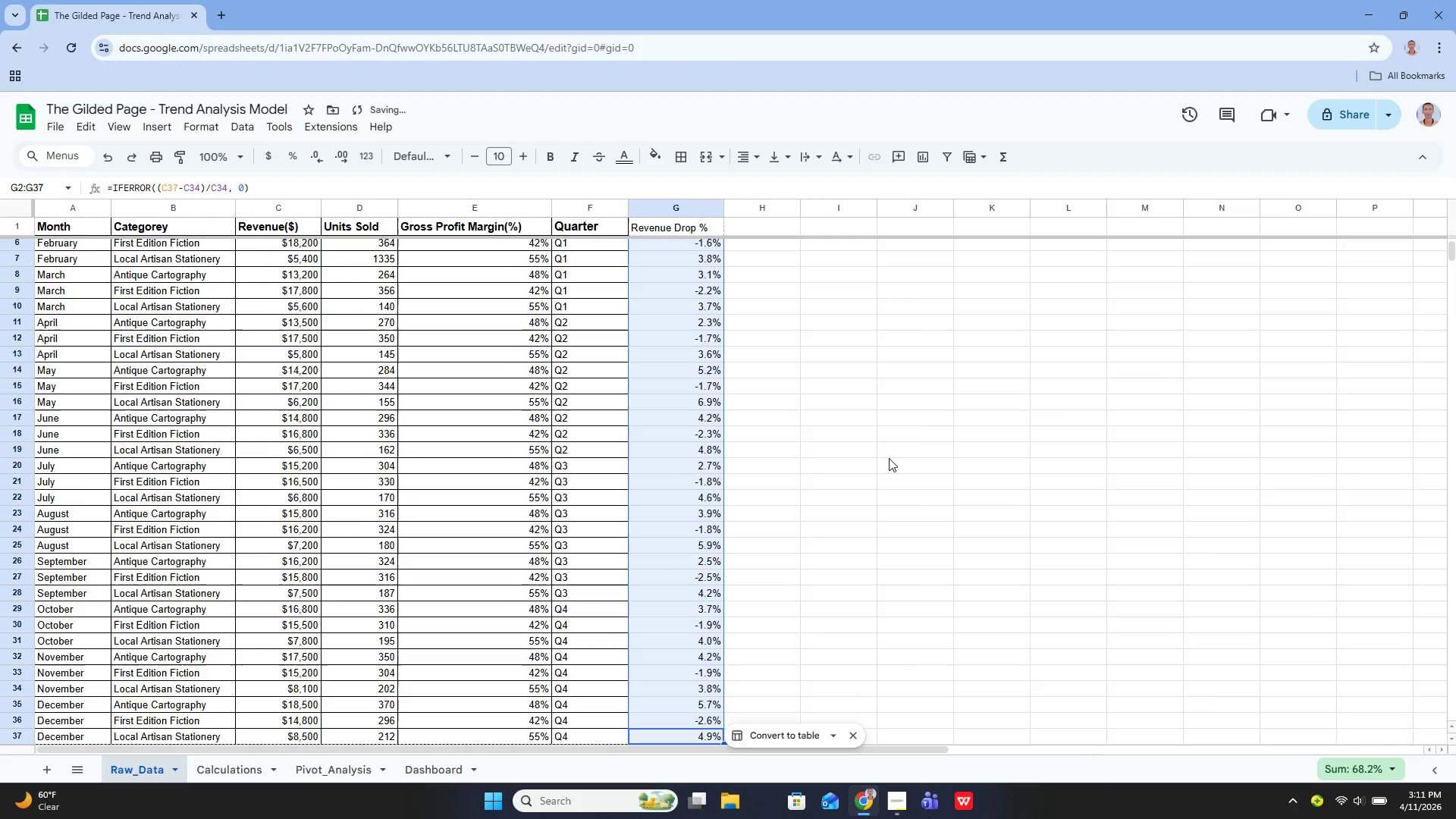 
scroll: coordinate [889, 458], scroll_direction: none, amount: 0.0
 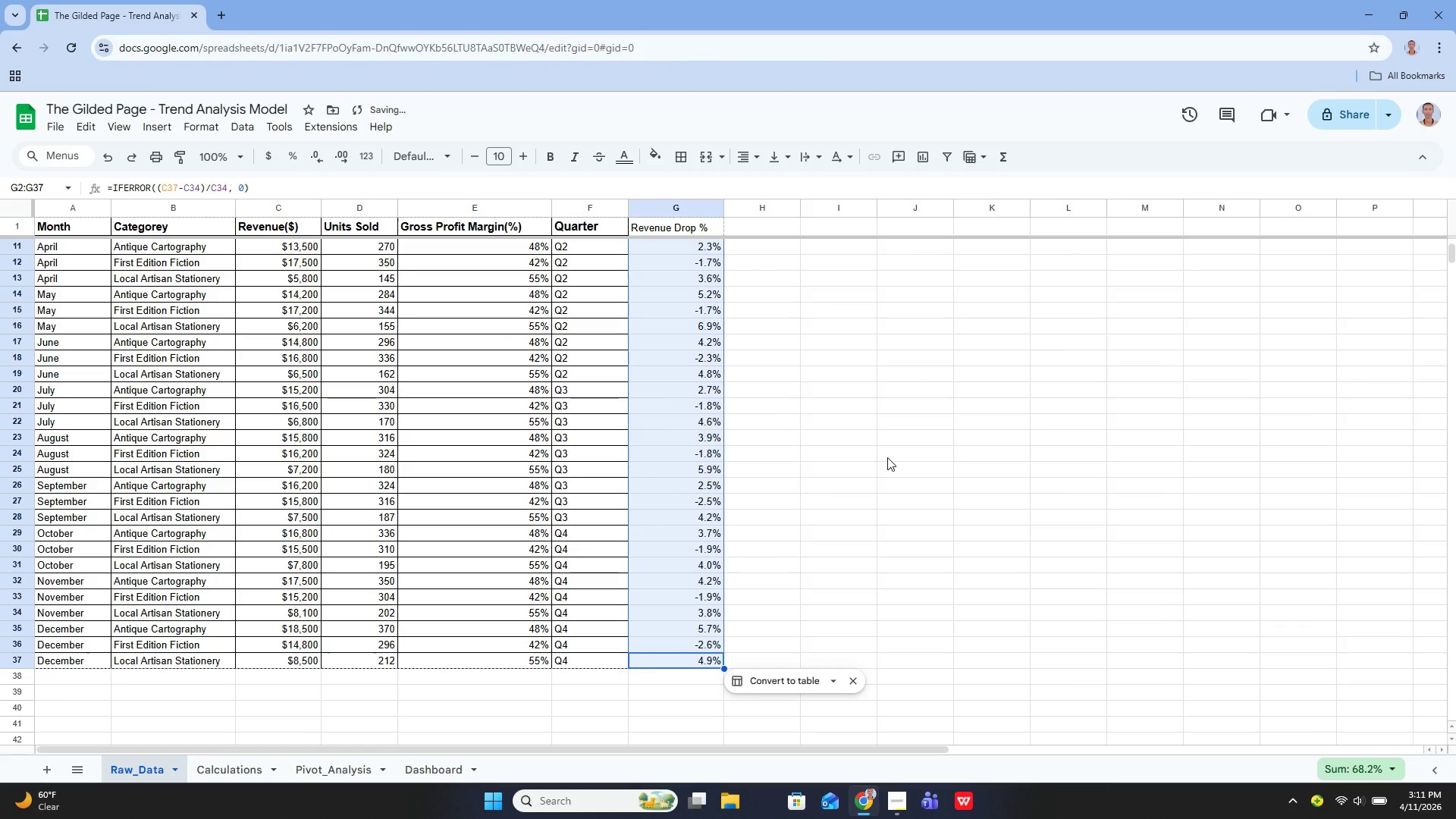 
left_click([887, 457])
 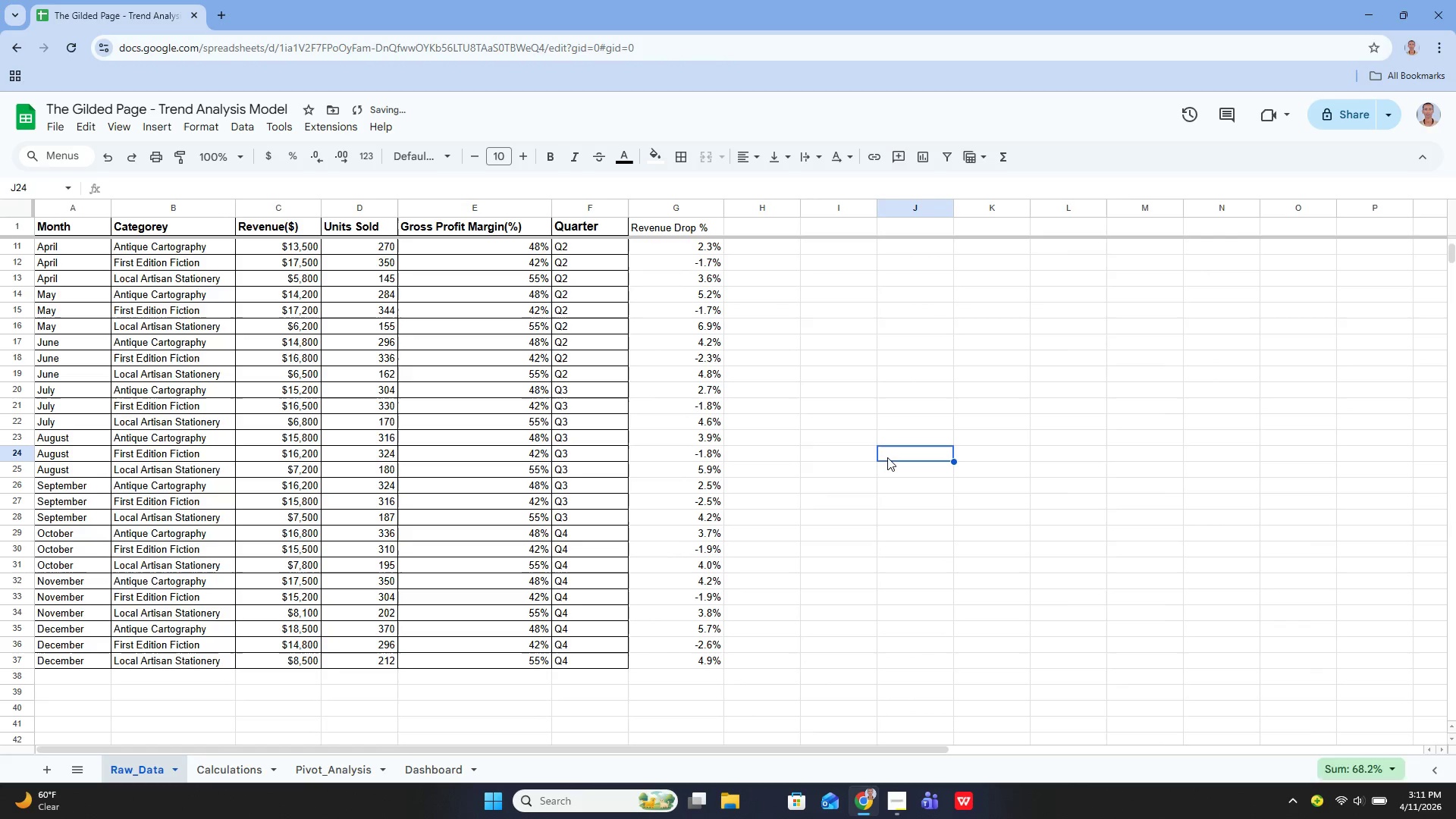 
key(Control+Z)
 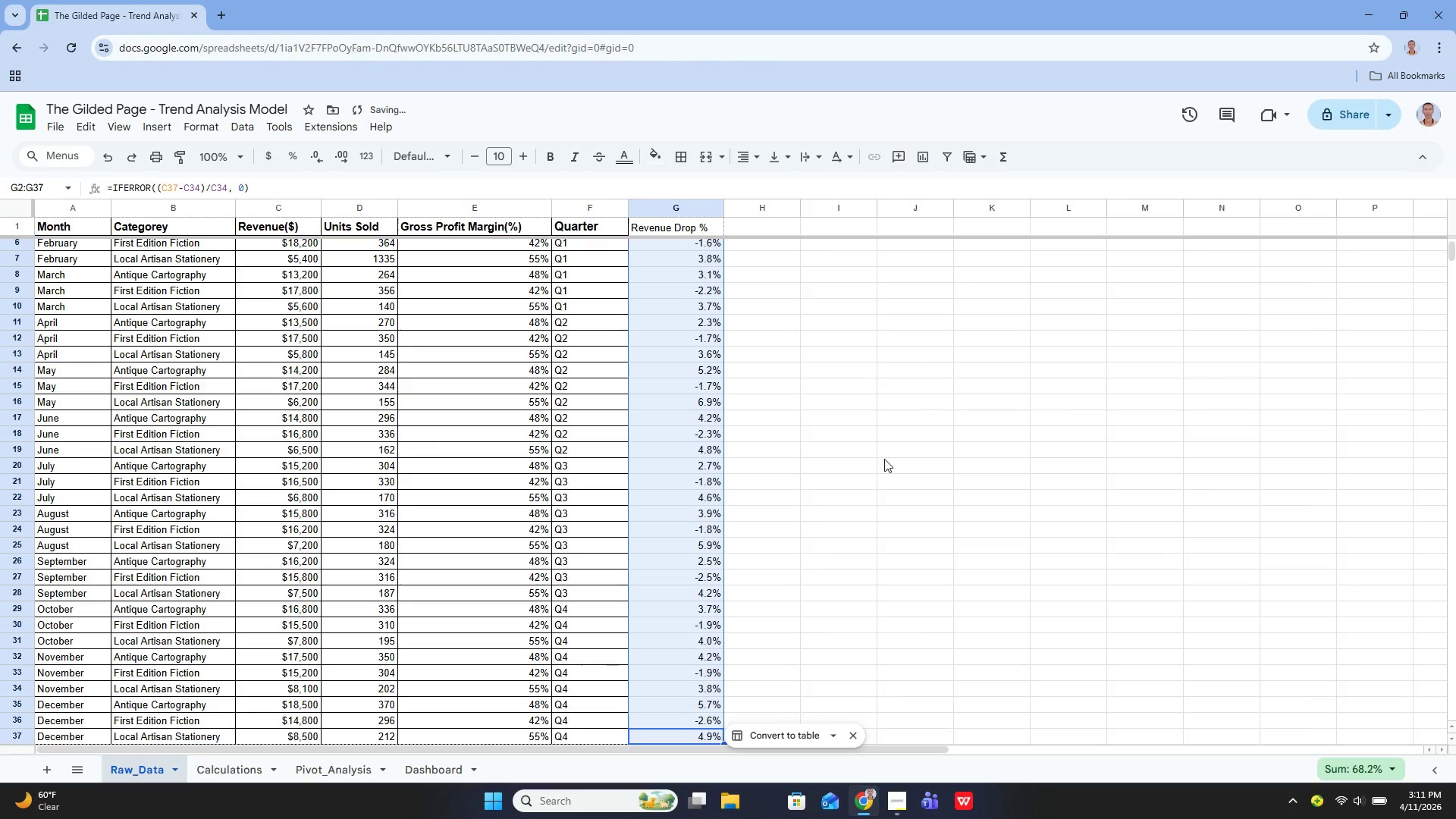 
scroll: coordinate [884, 460], scroll_direction: down, amount: 2.0
 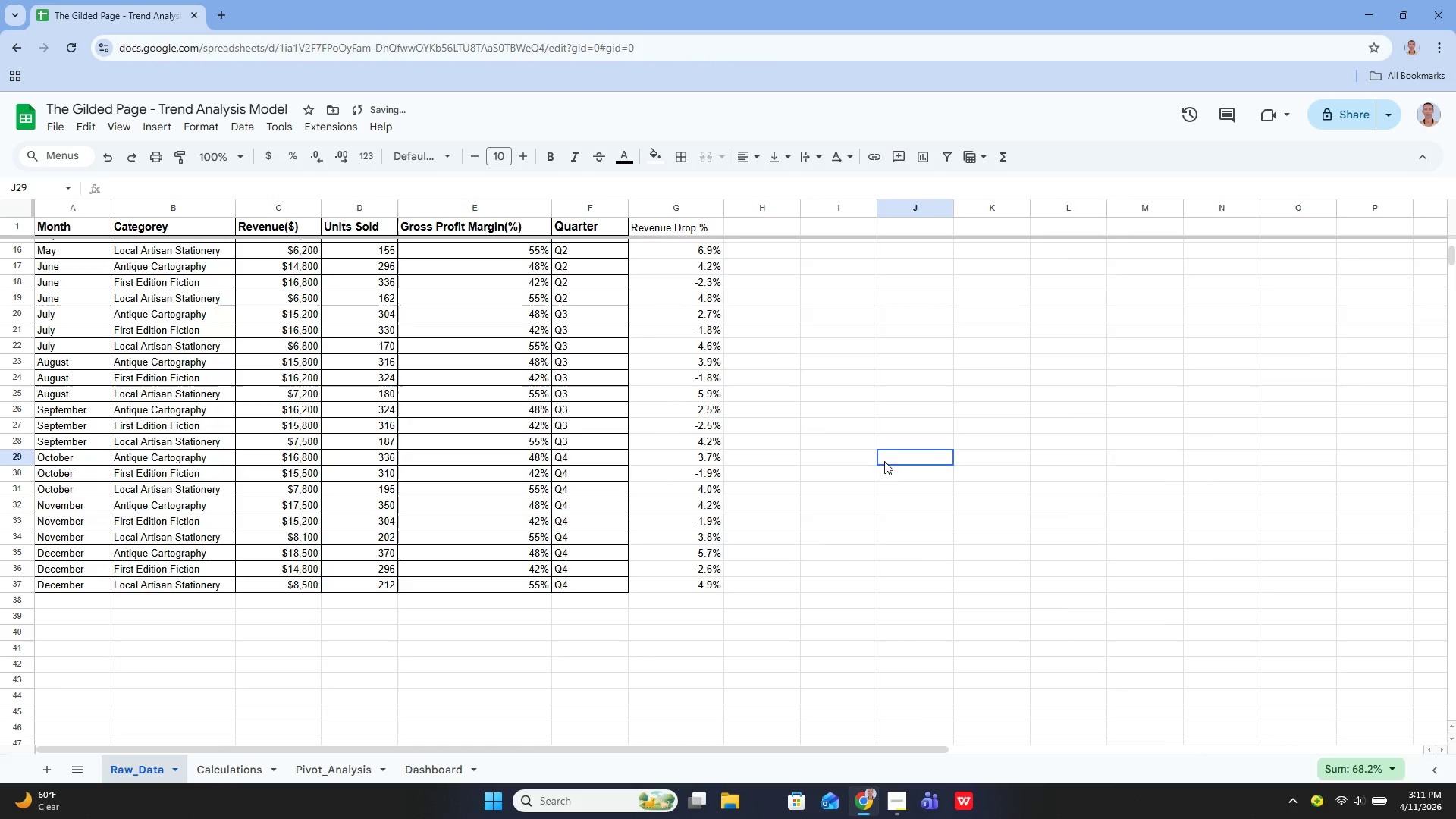 
key(Control+Z)
 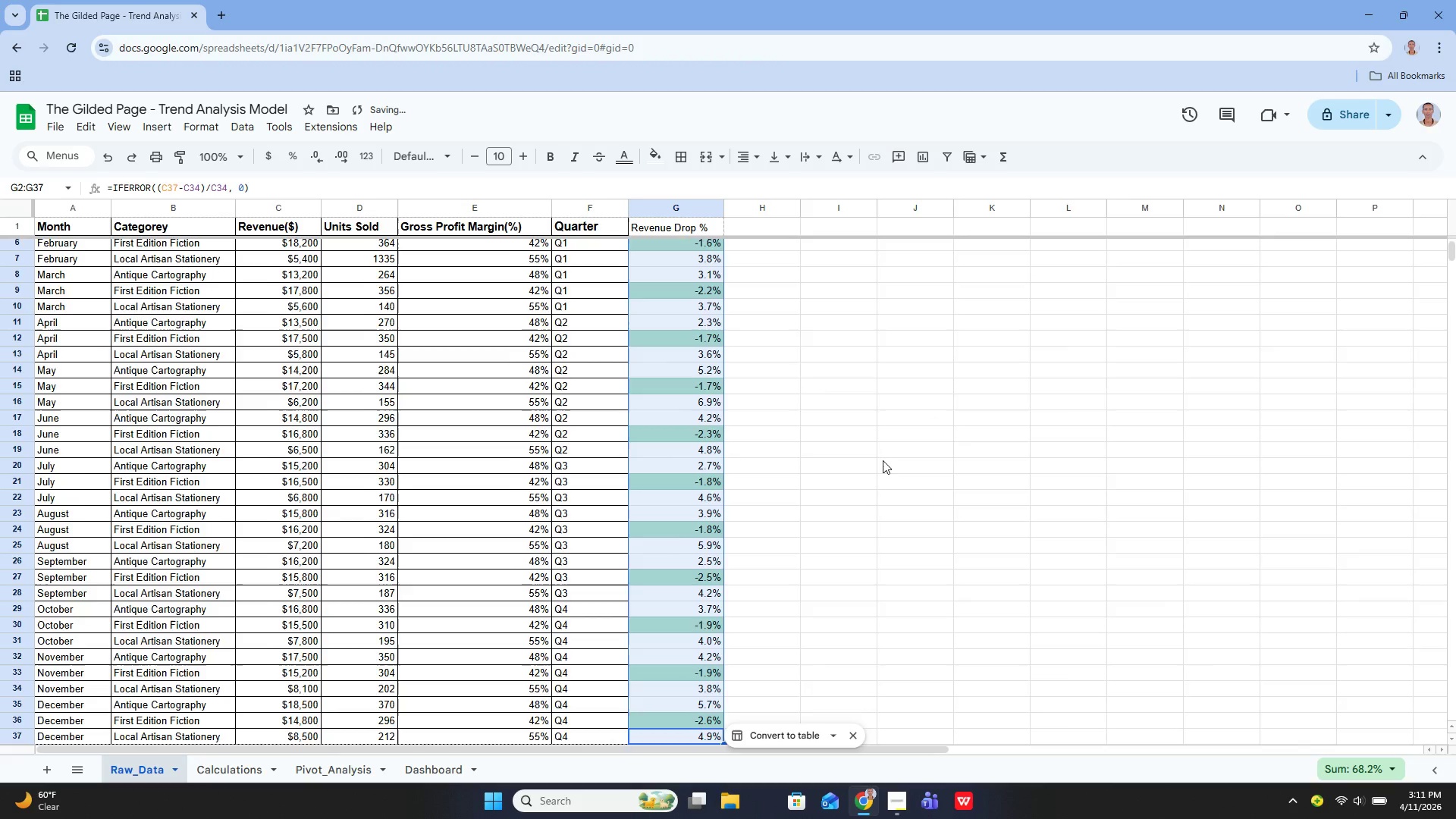 
scroll: coordinate [883, 460], scroll_direction: down, amount: 2.0
 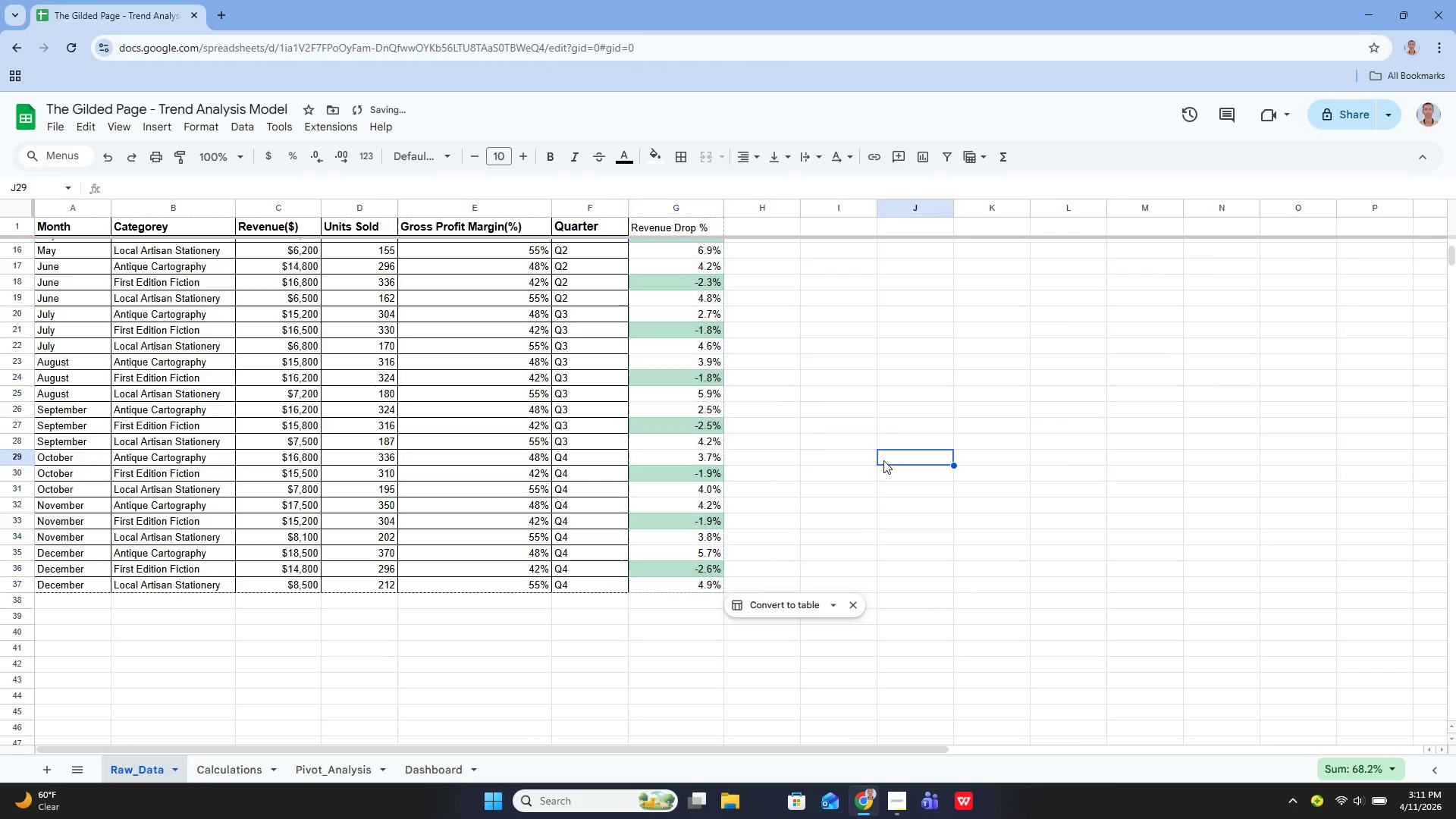 
left_click([883, 460])
 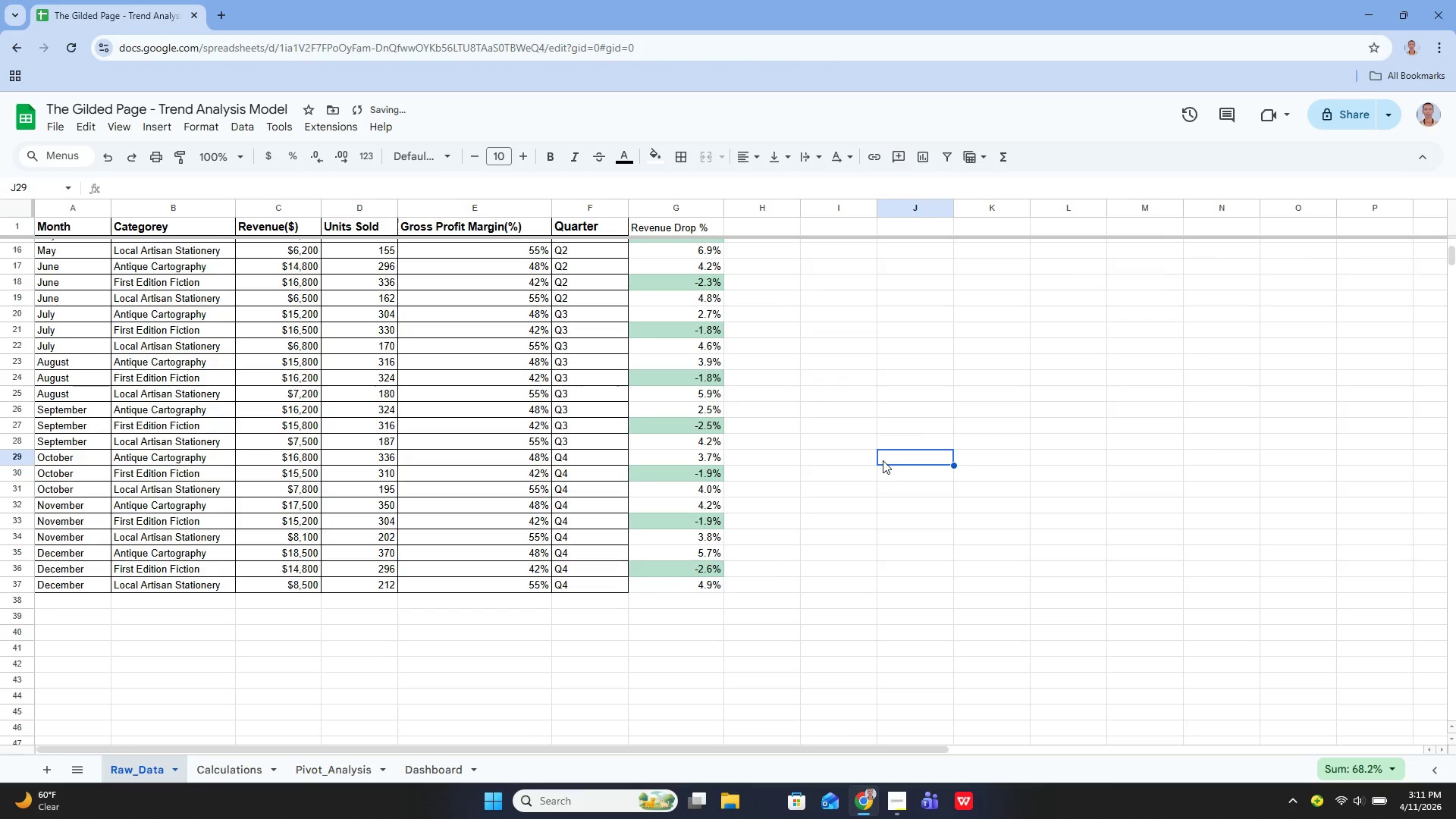 
key(Control+Z)
 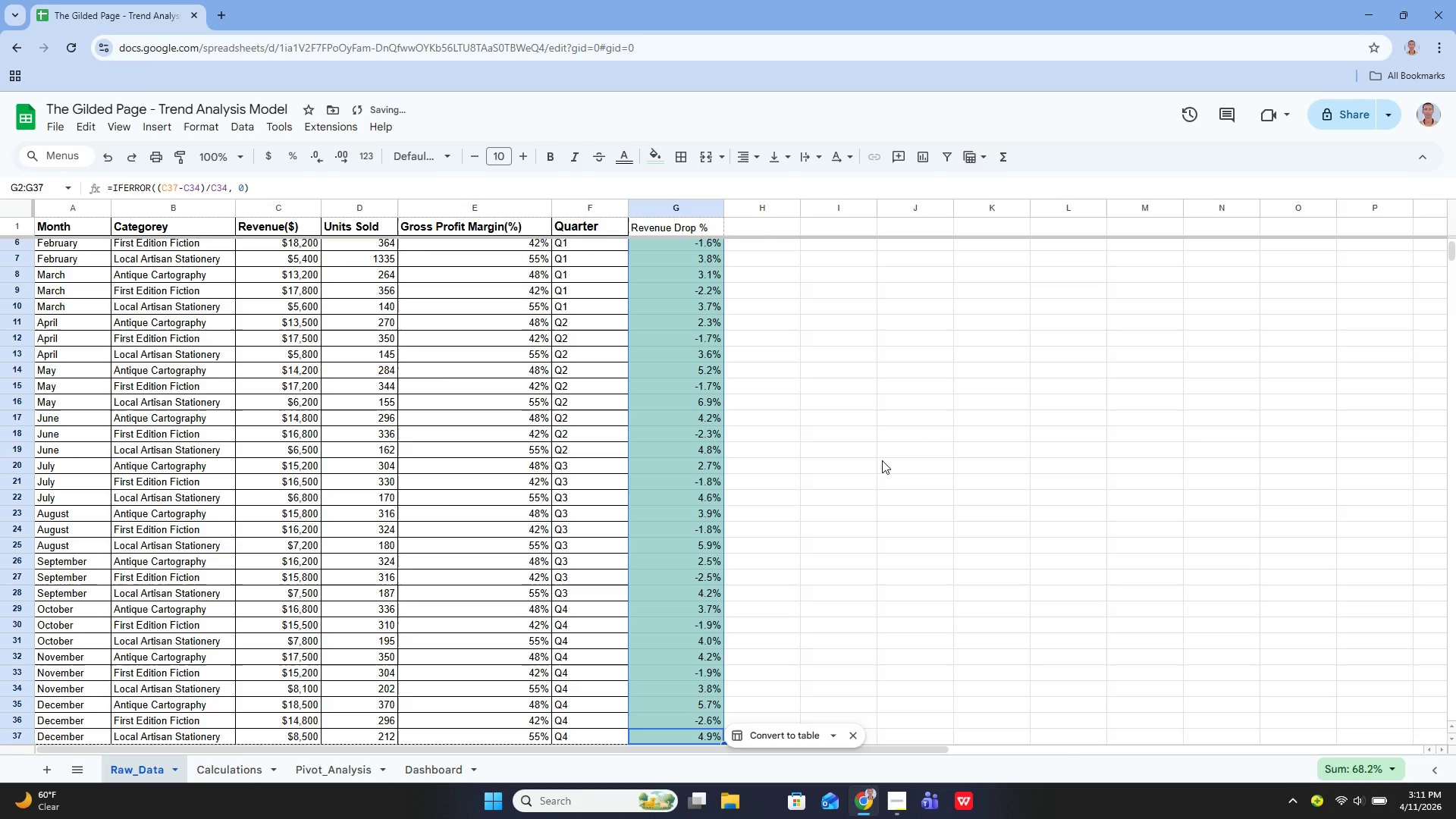 
key(Control+Z)
 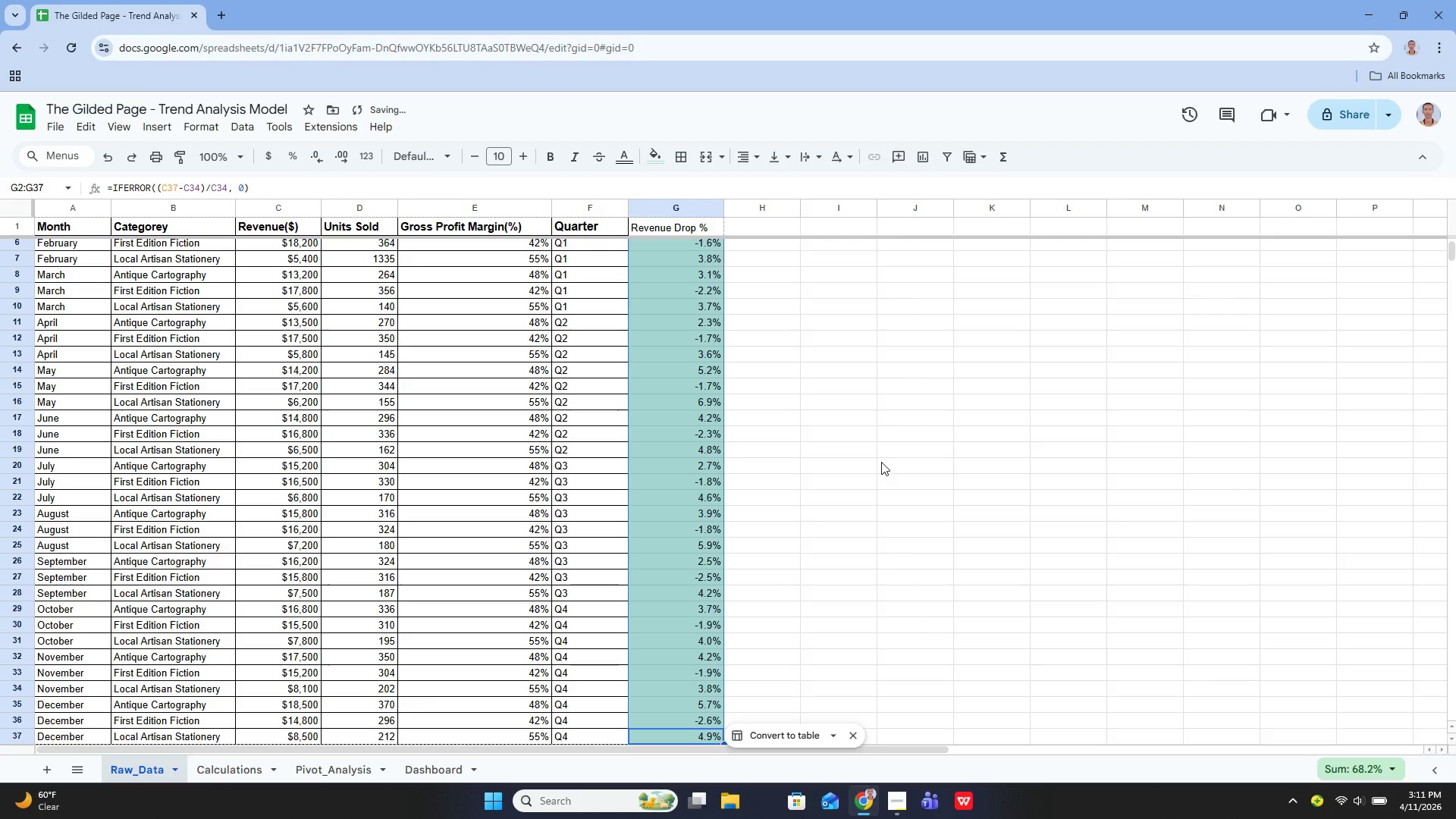 
key(Control+Z)
 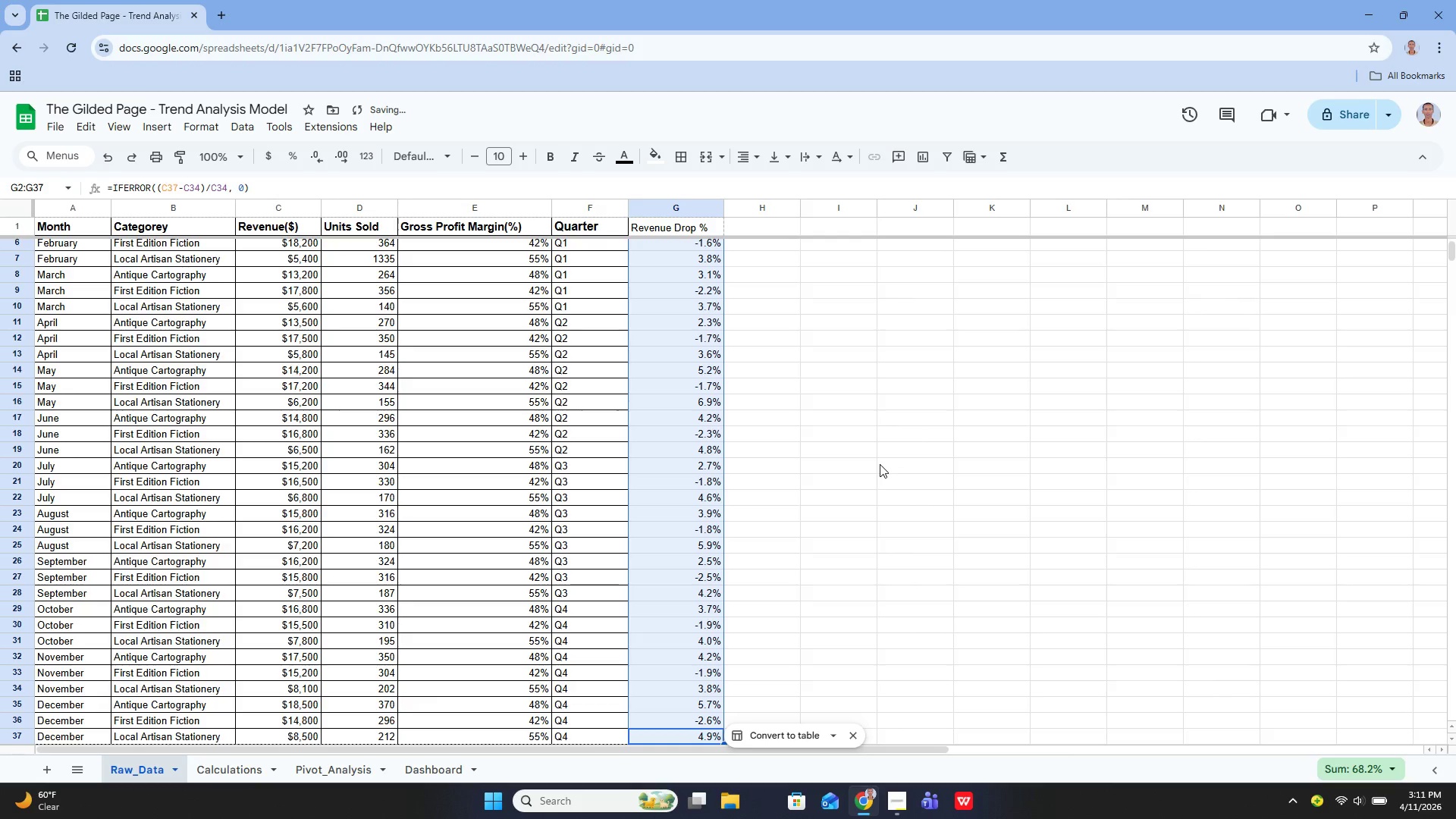 
key(Control+Z)
 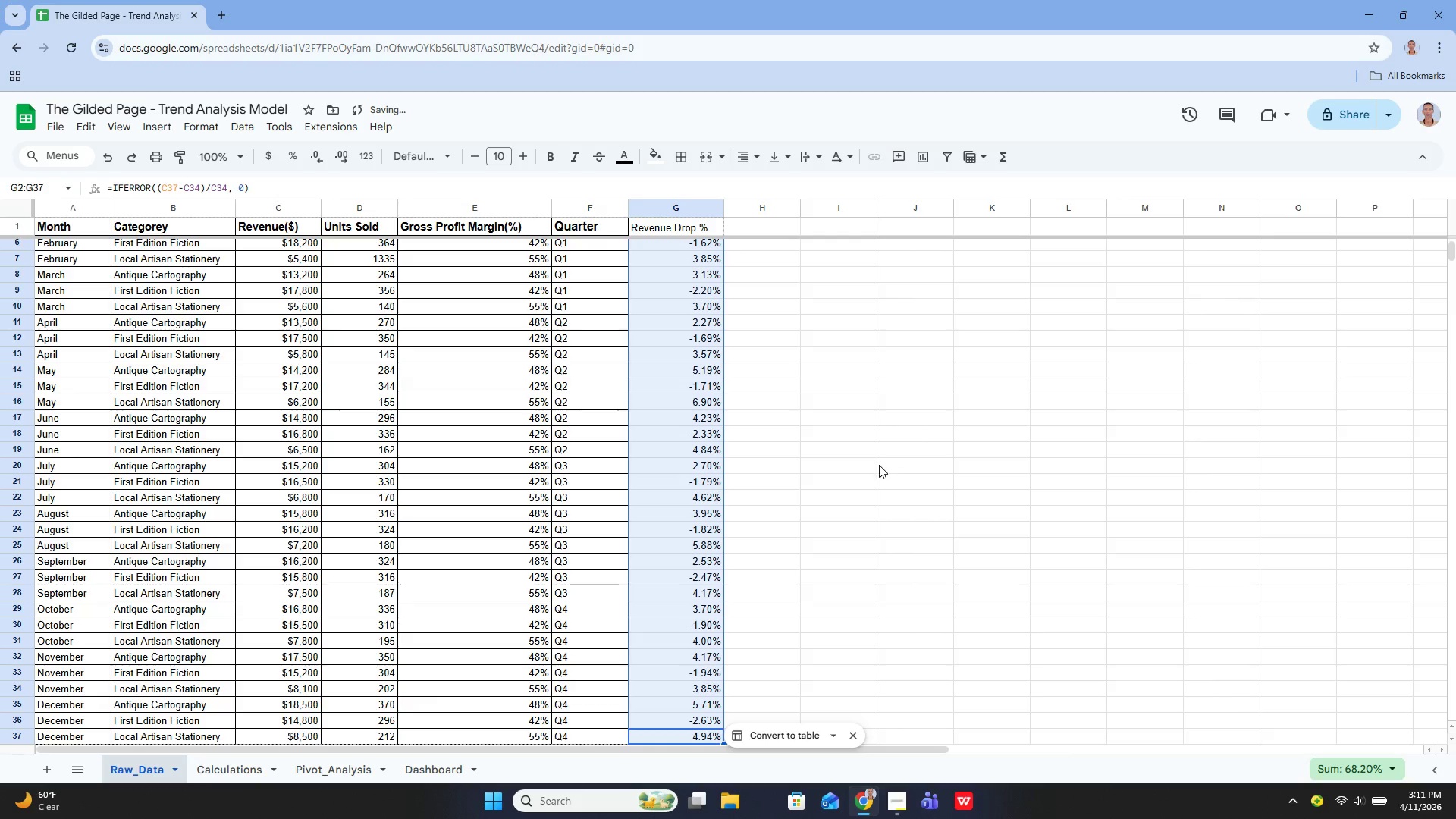 
scroll: coordinate [881, 469], scroll_direction: up, amount: 3.0
 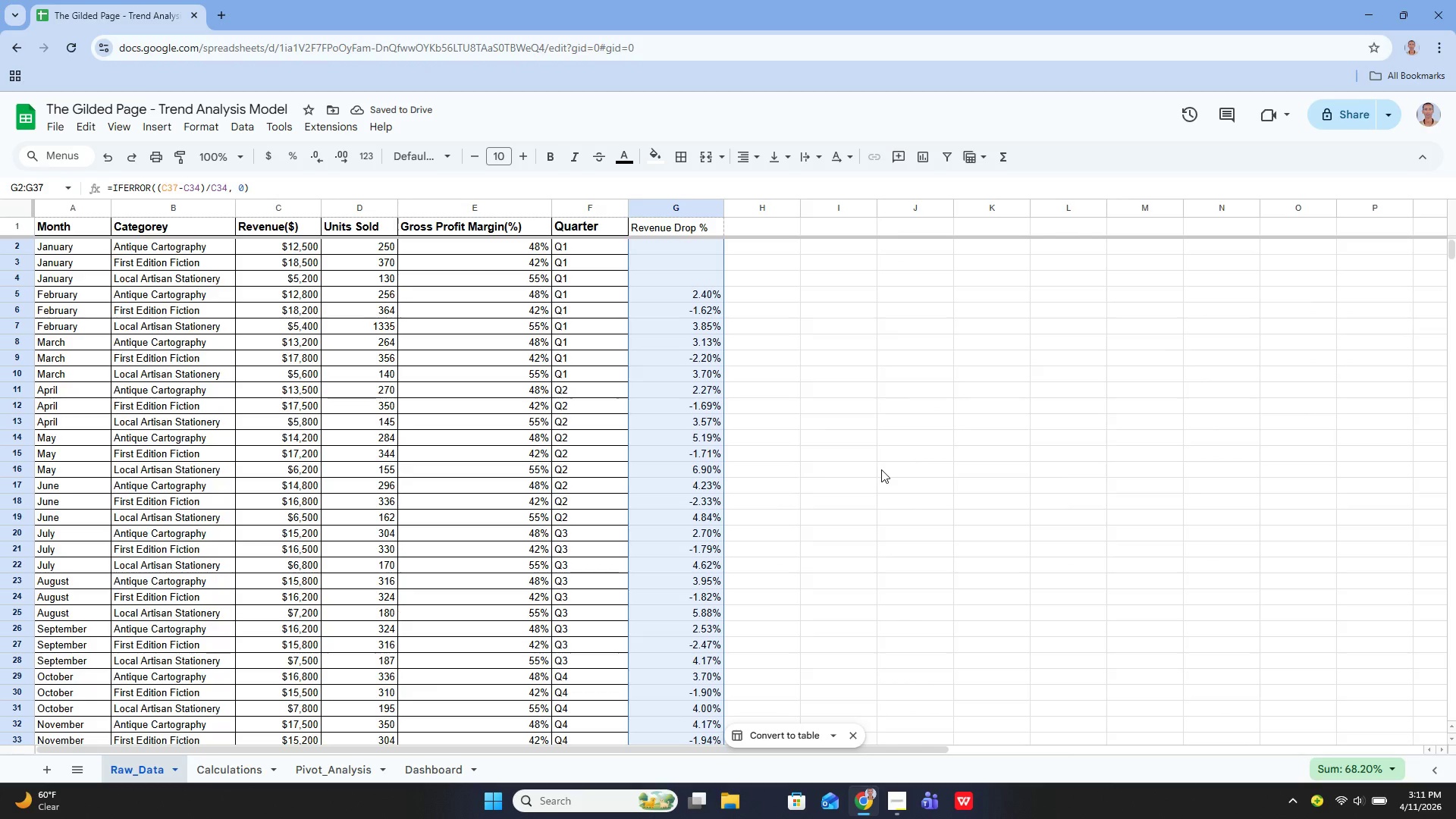 
key(Control+Z)
 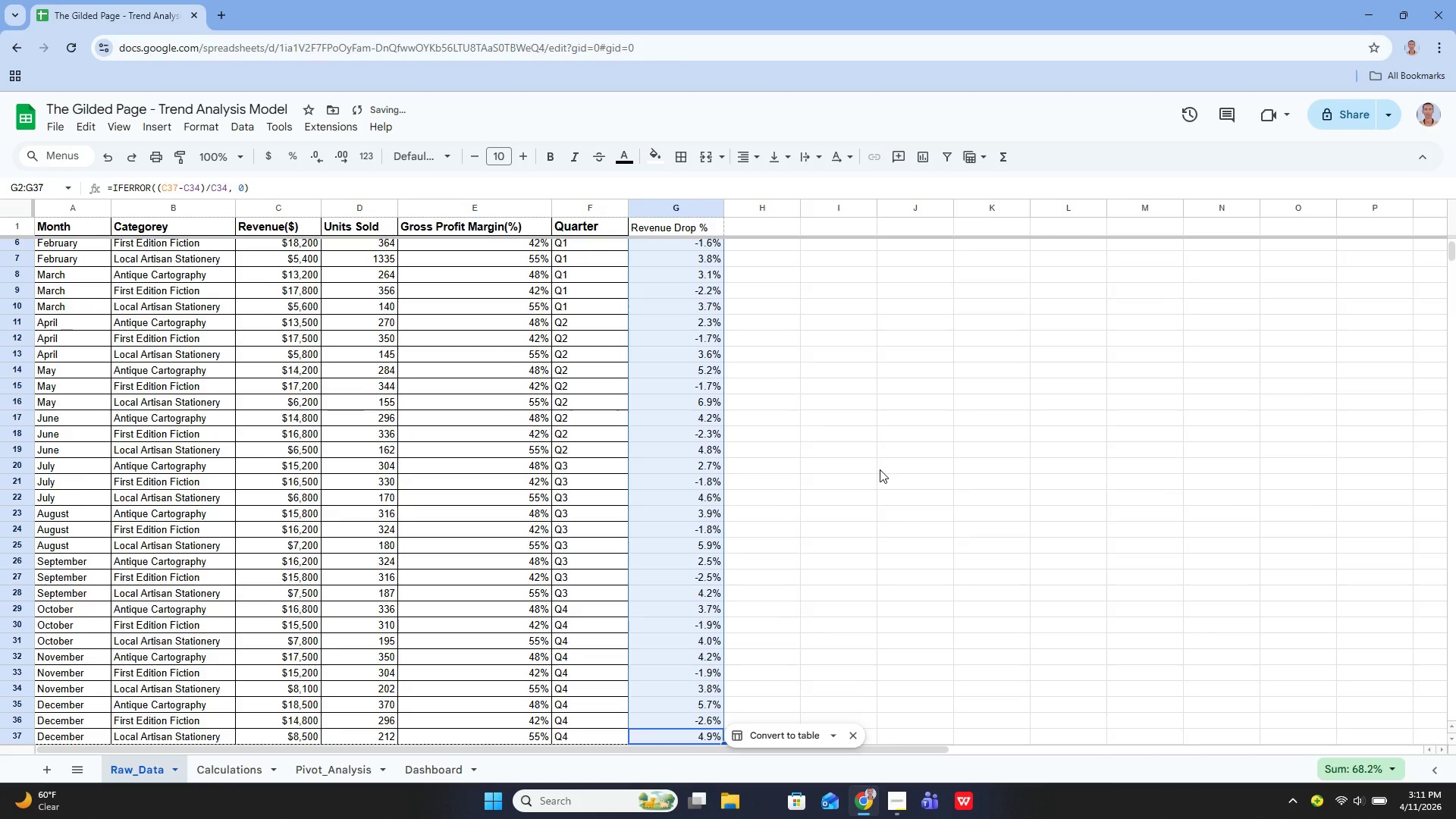 
scroll: coordinate [880, 469], scroll_direction: up, amount: 1.0
 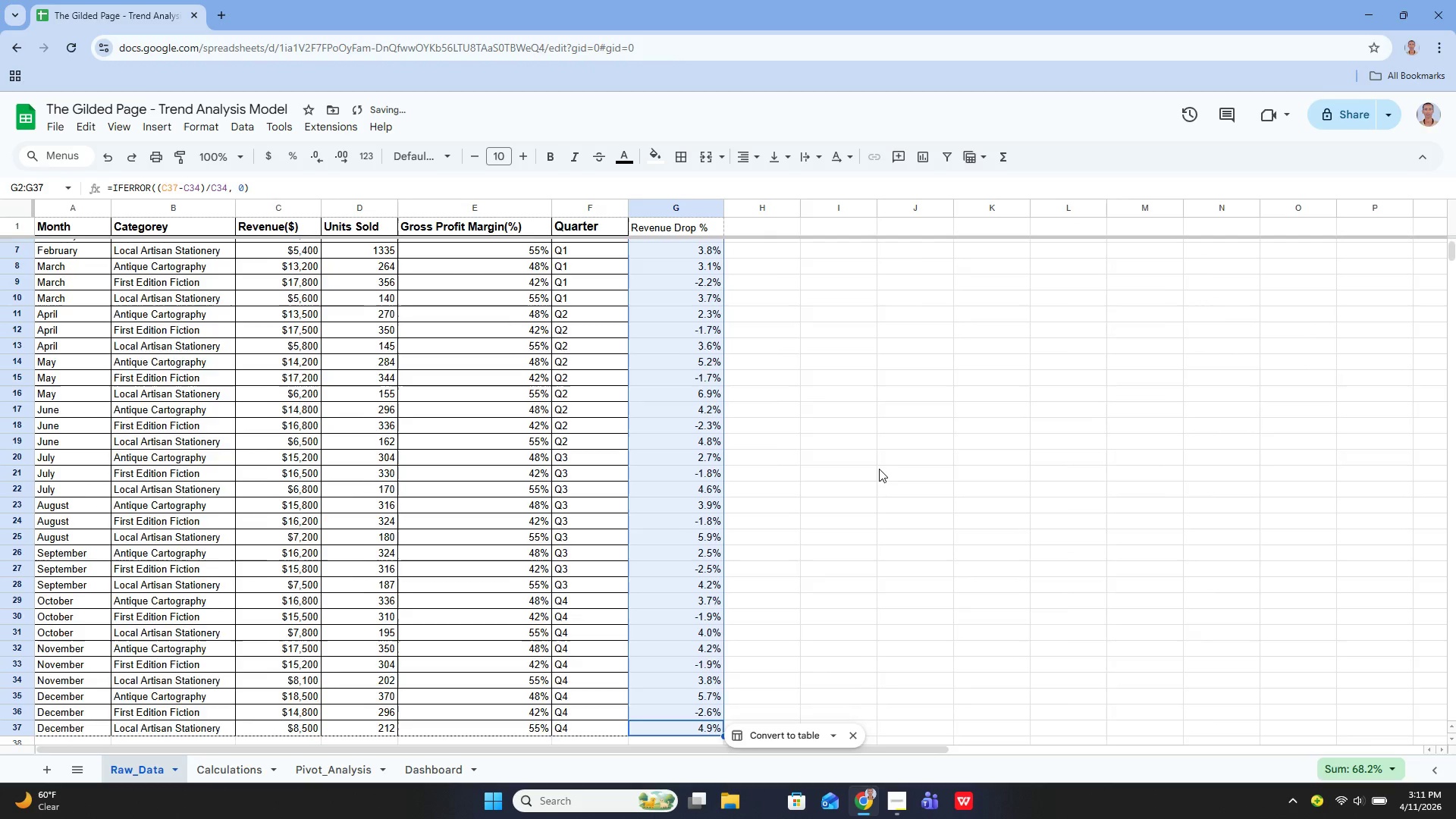 
scroll: coordinate [879, 468], scroll_direction: down, amount: 1.0
 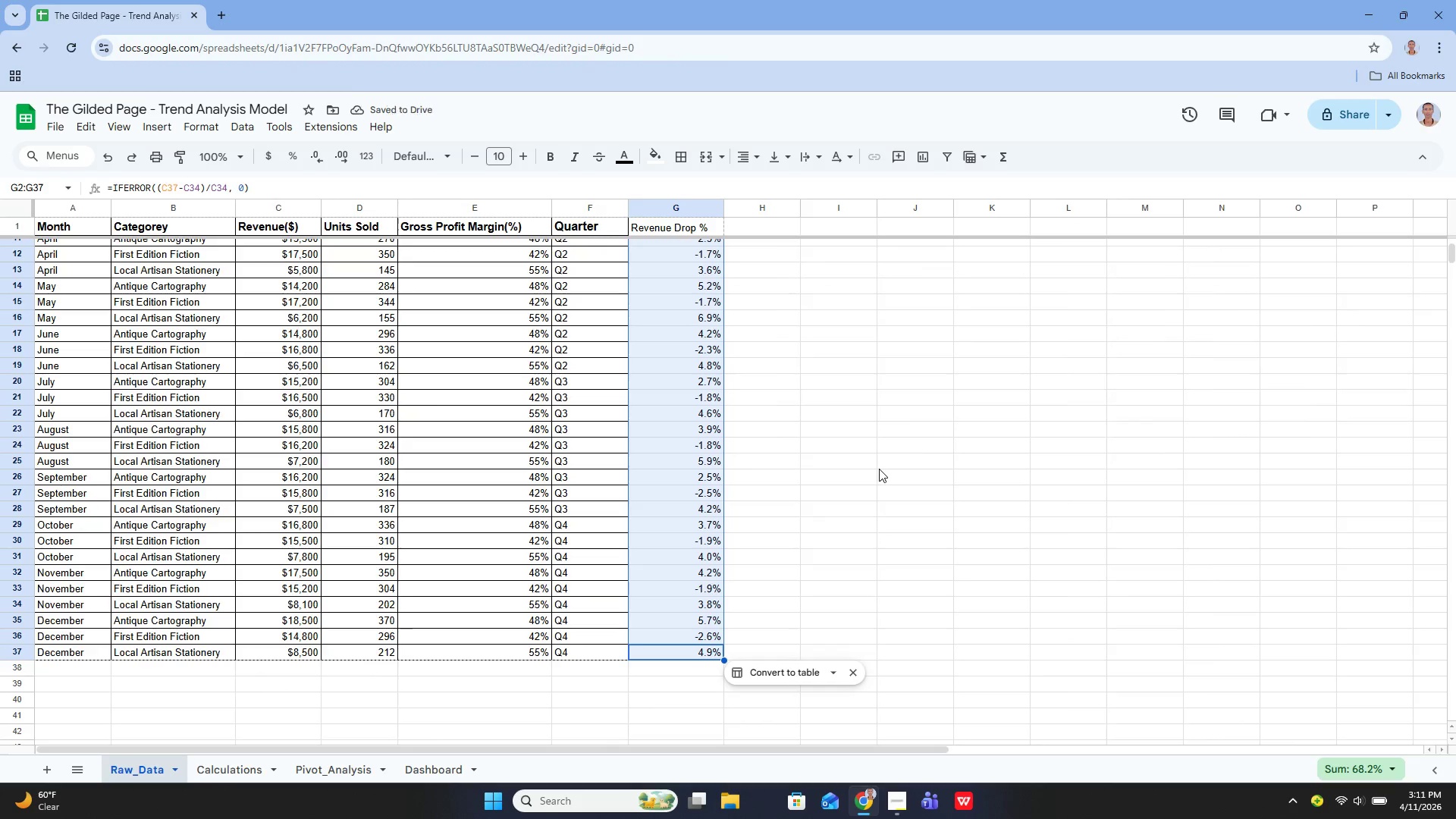 
key(Control+Z)
 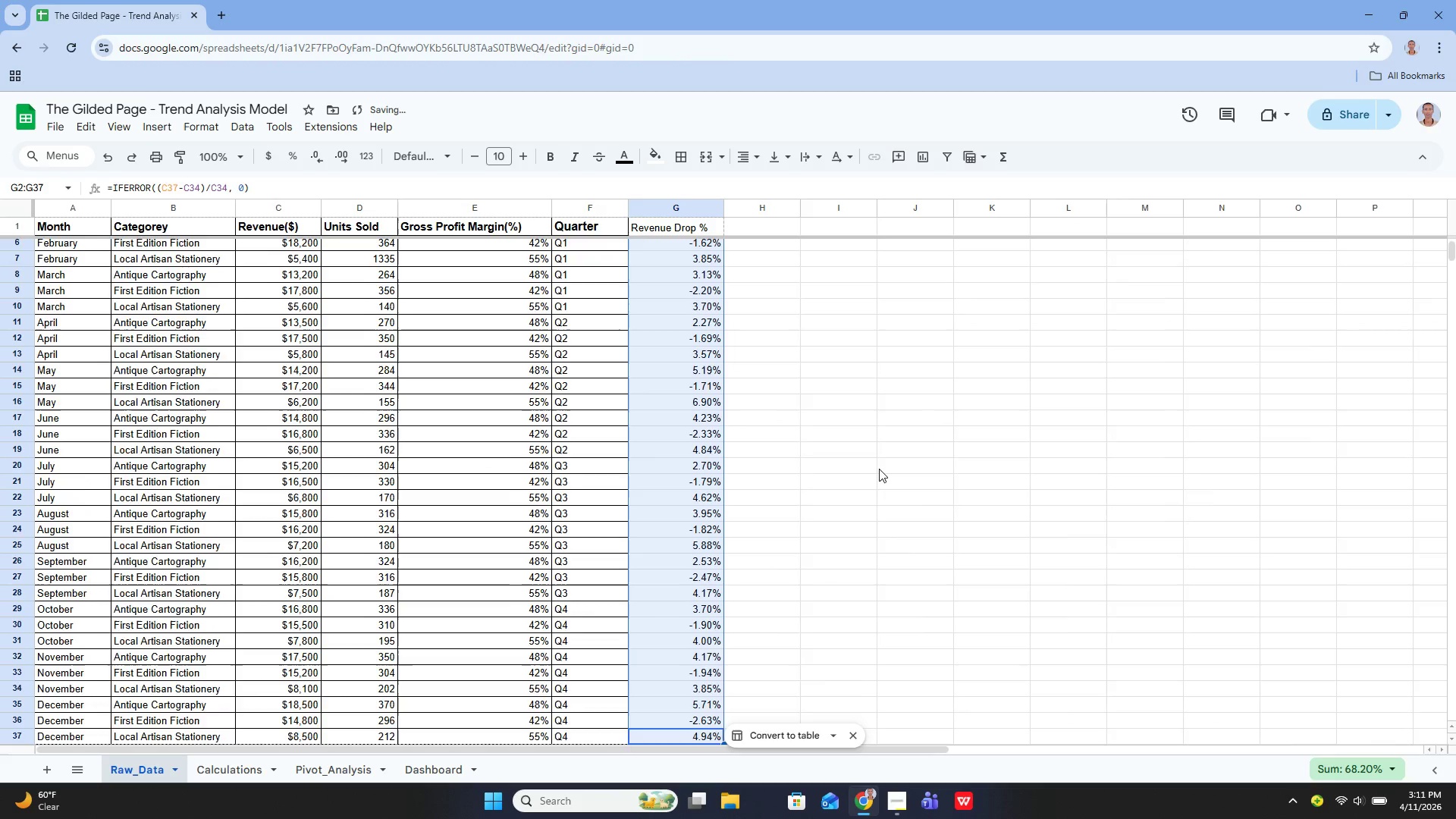 
scroll: coordinate [879, 469], scroll_direction: down, amount: 1.0
 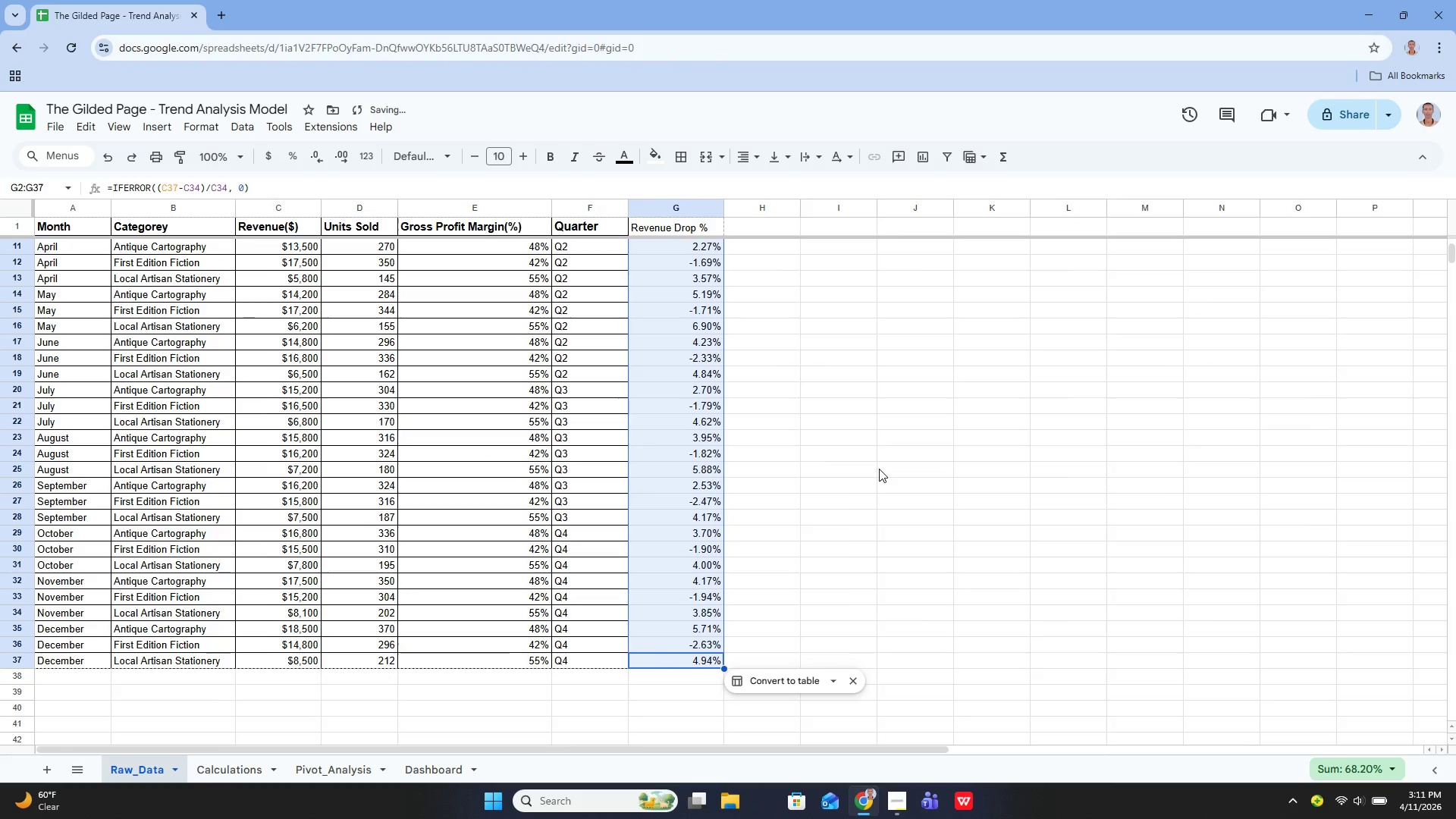 
key(Control+Z)
 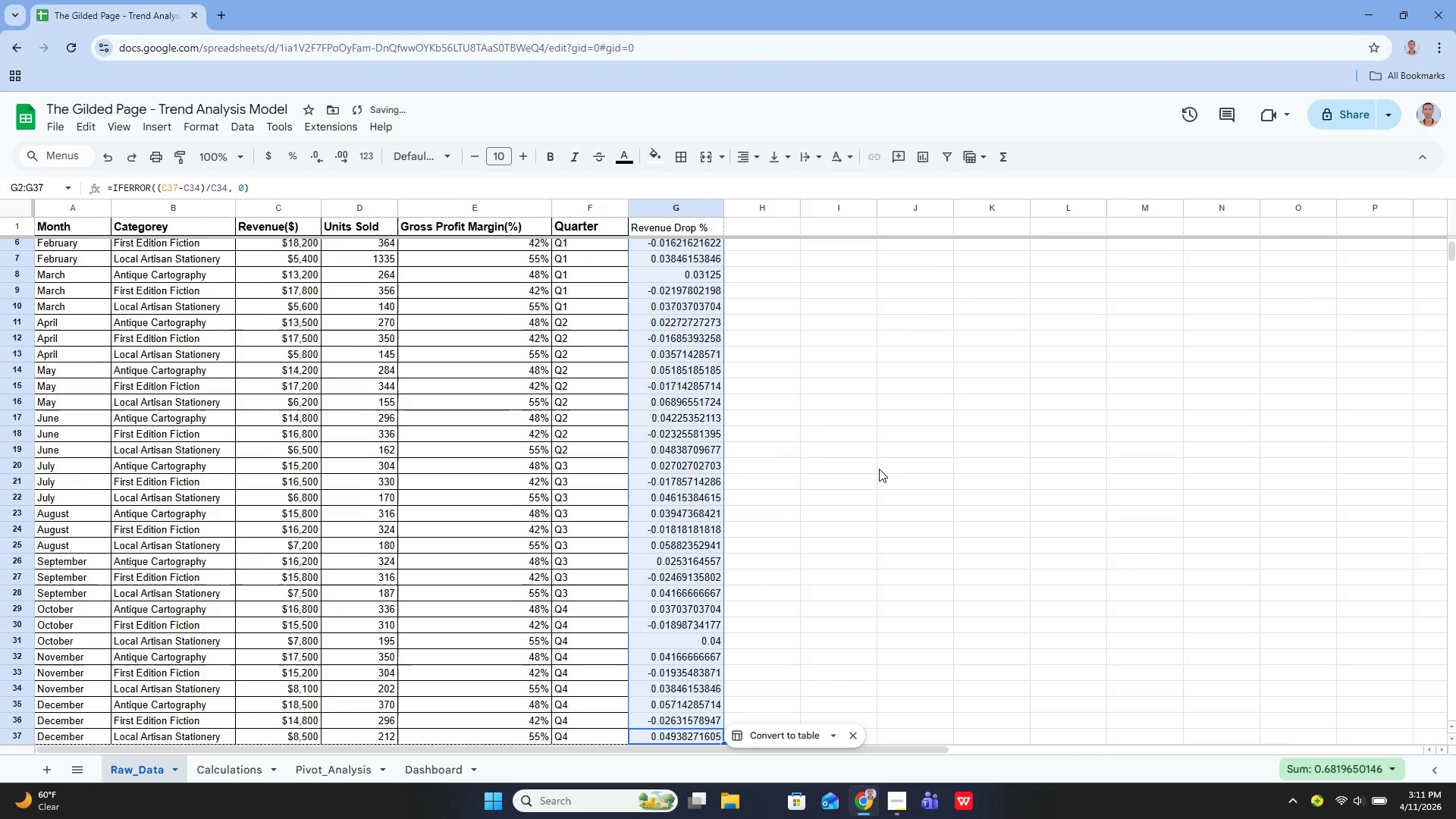 
scroll: coordinate [879, 469], scroll_direction: down, amount: 2.0
 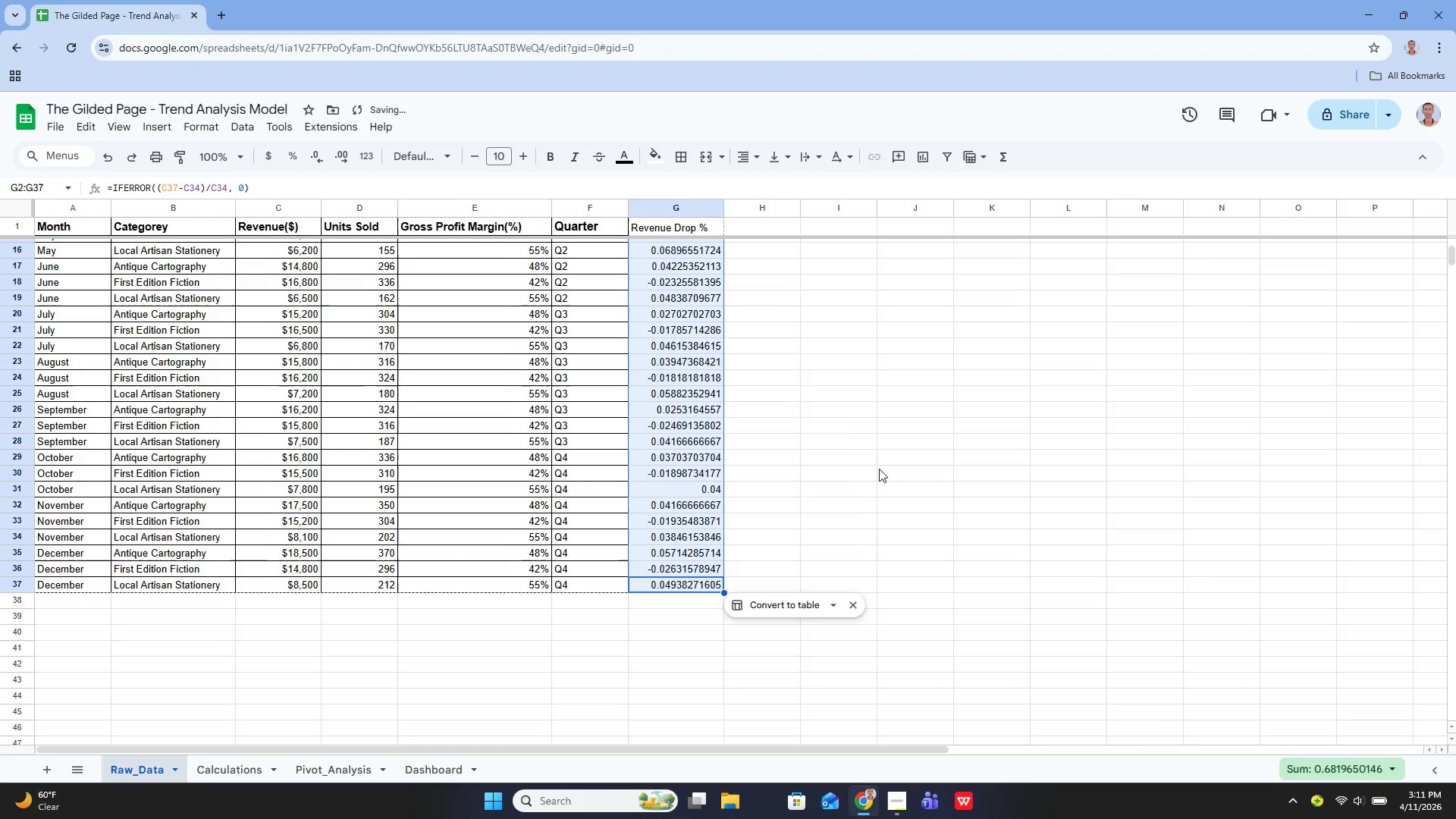 
scroll: coordinate [879, 469], scroll_direction: none, amount: 0.0
 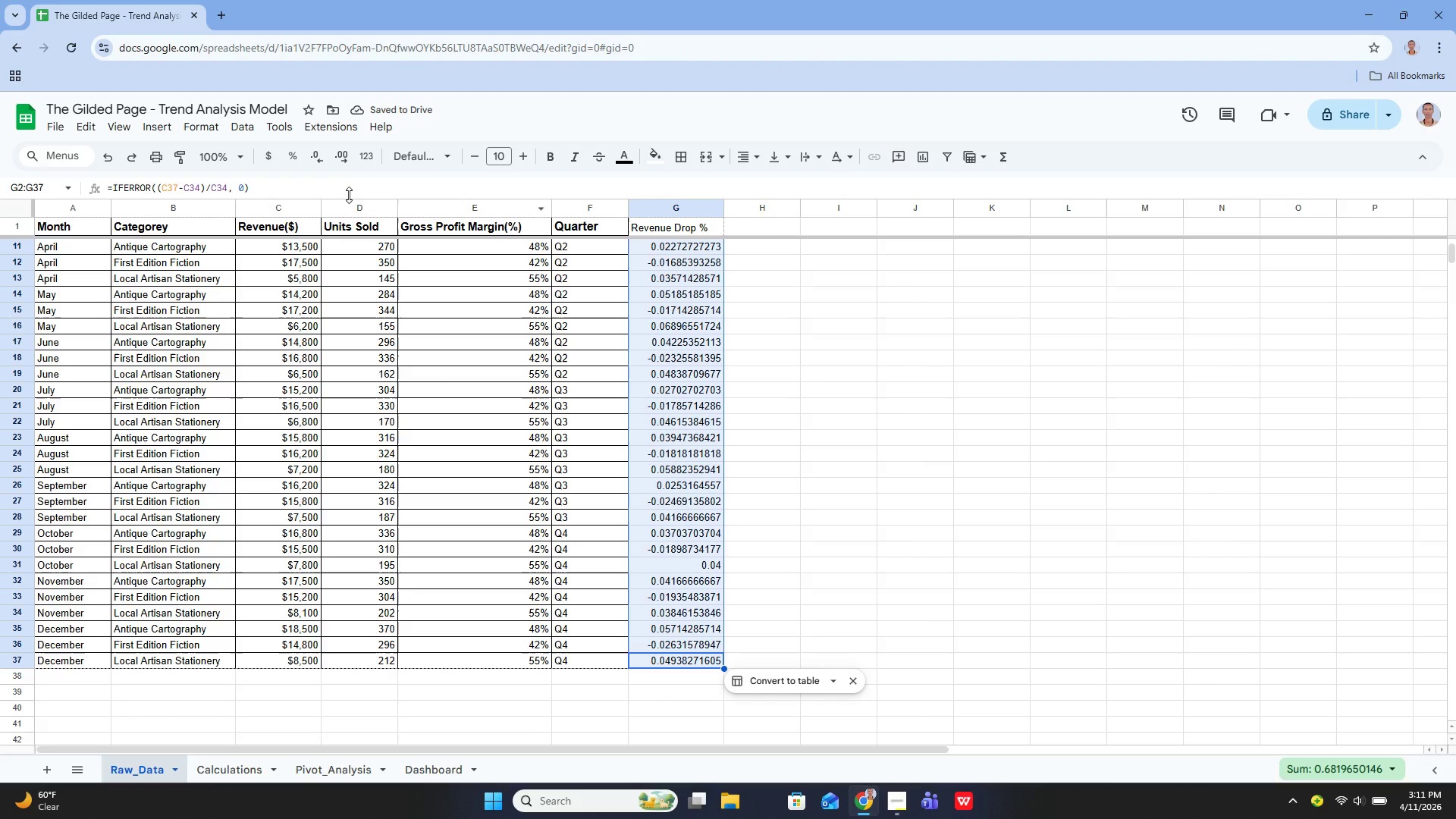 
left_click([321, 156])
 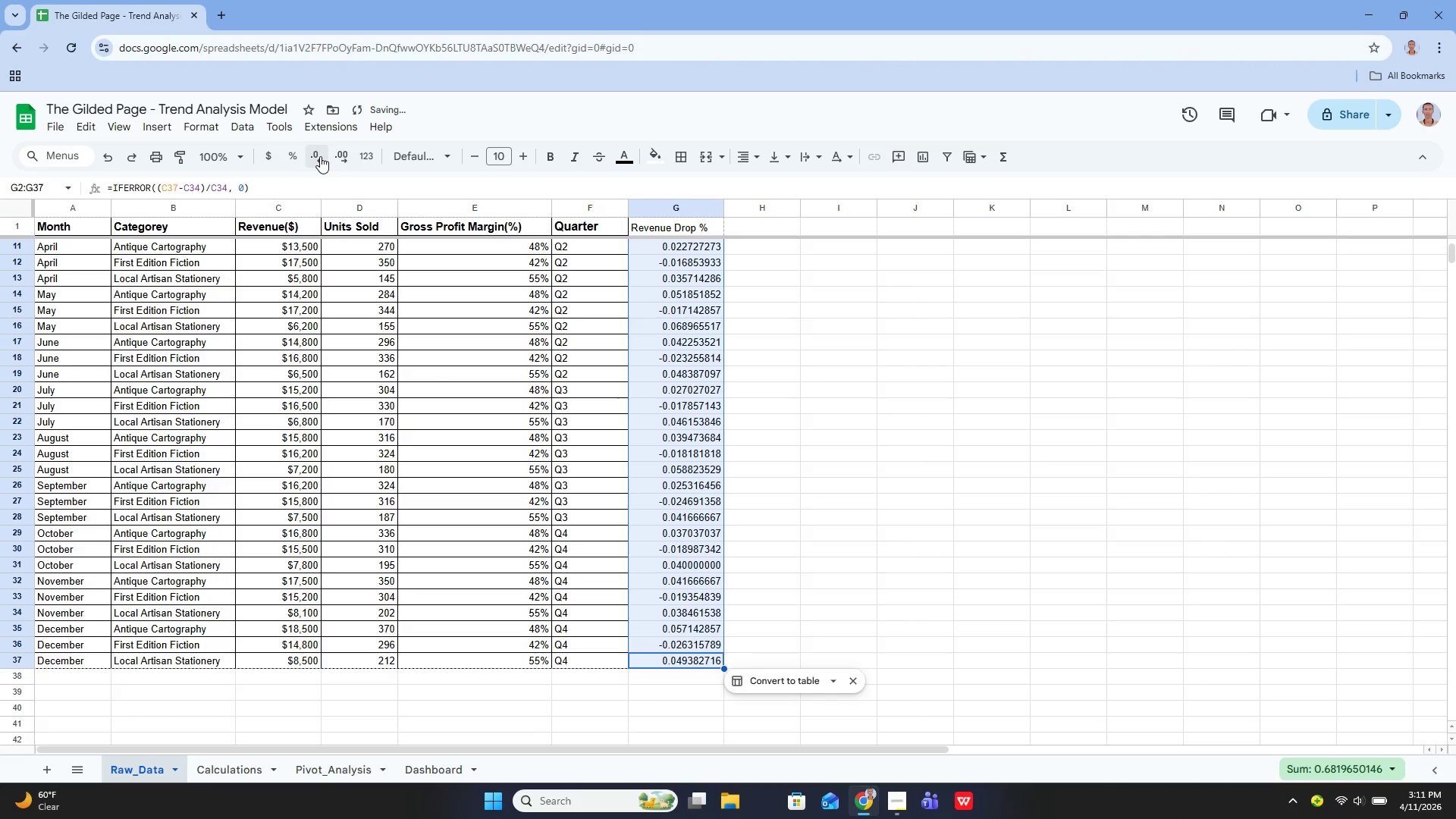 
double_click([320, 156])
 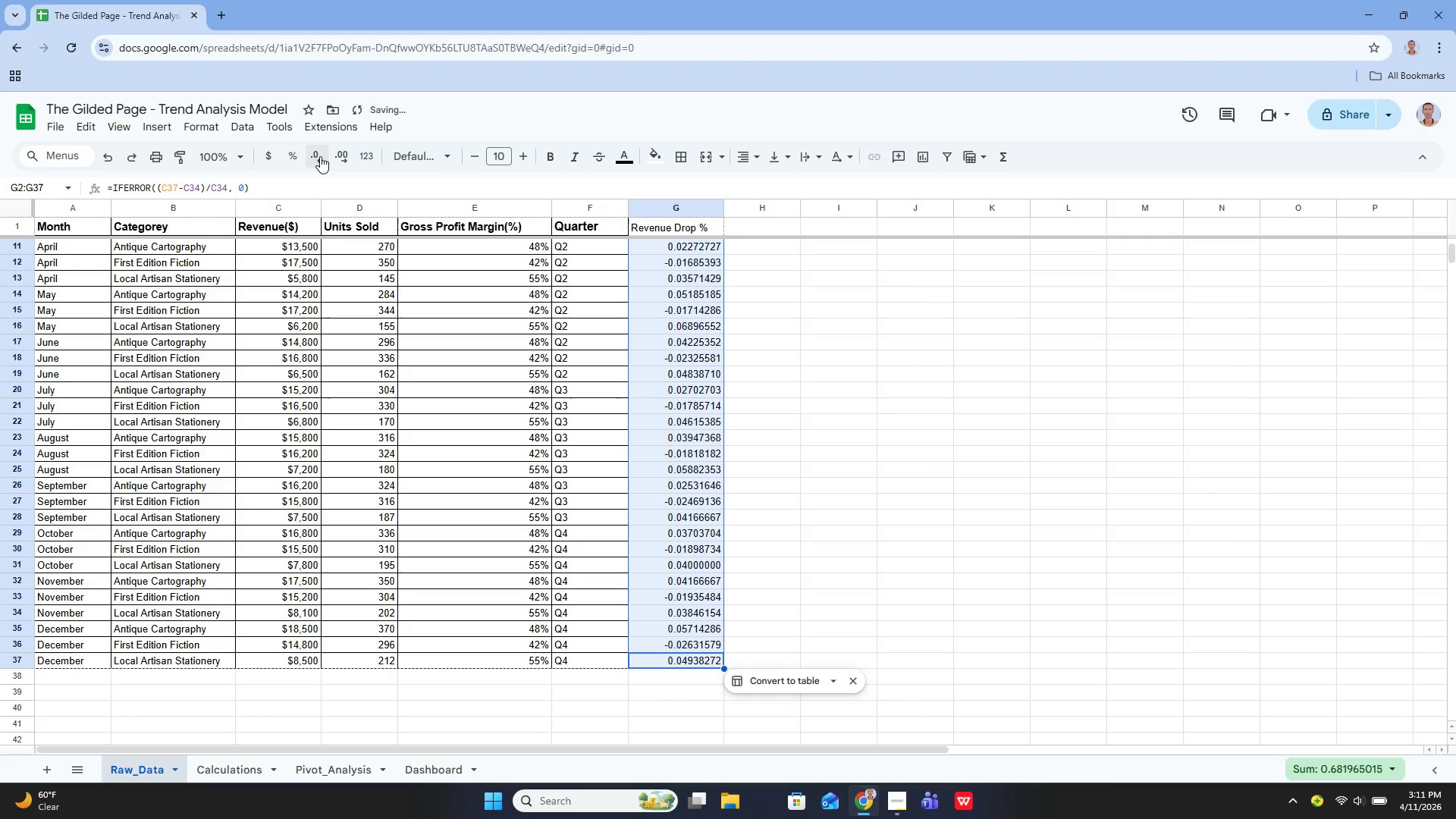 
triple_click([320, 156])
 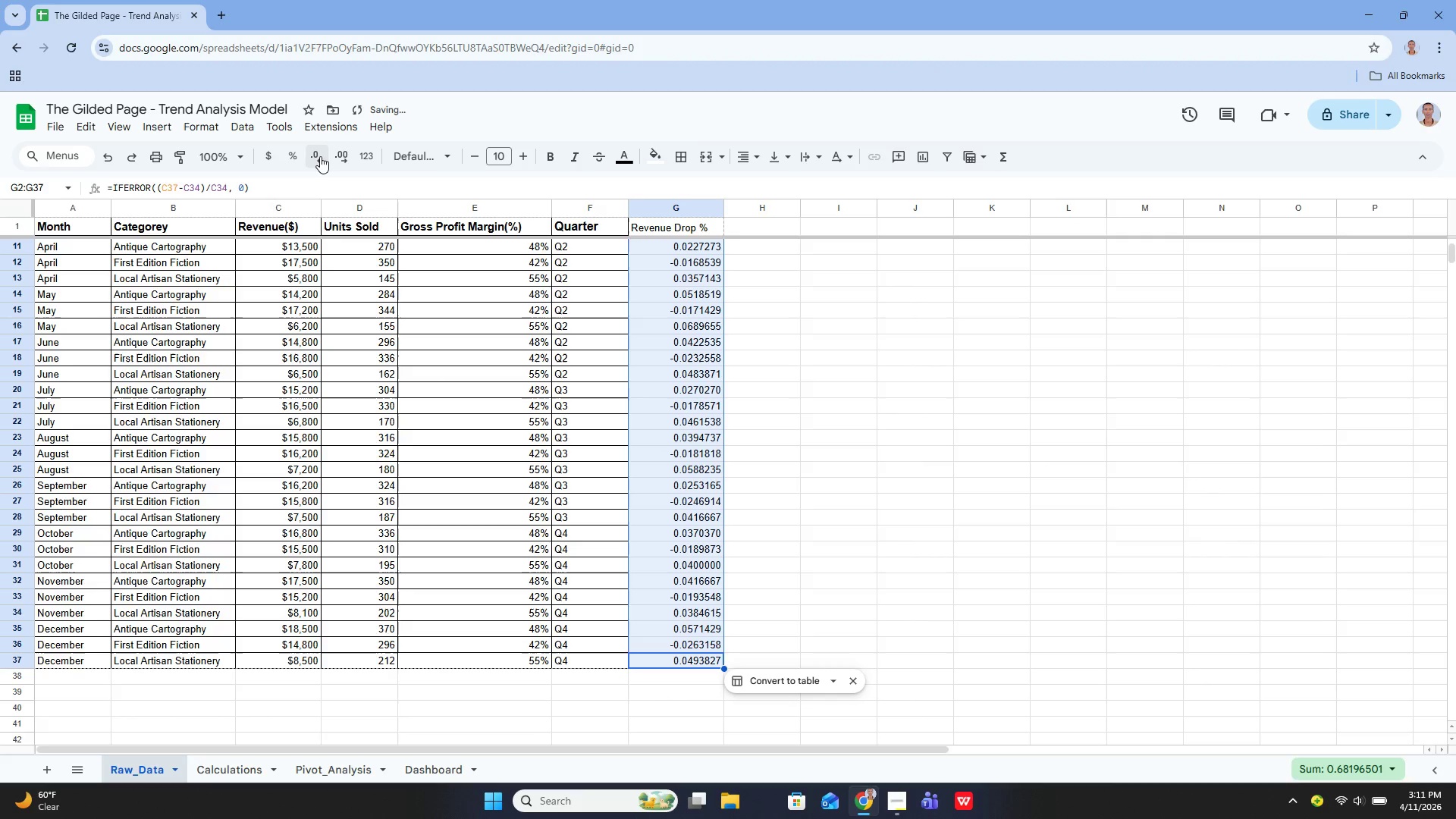 
triple_click([320, 156])
 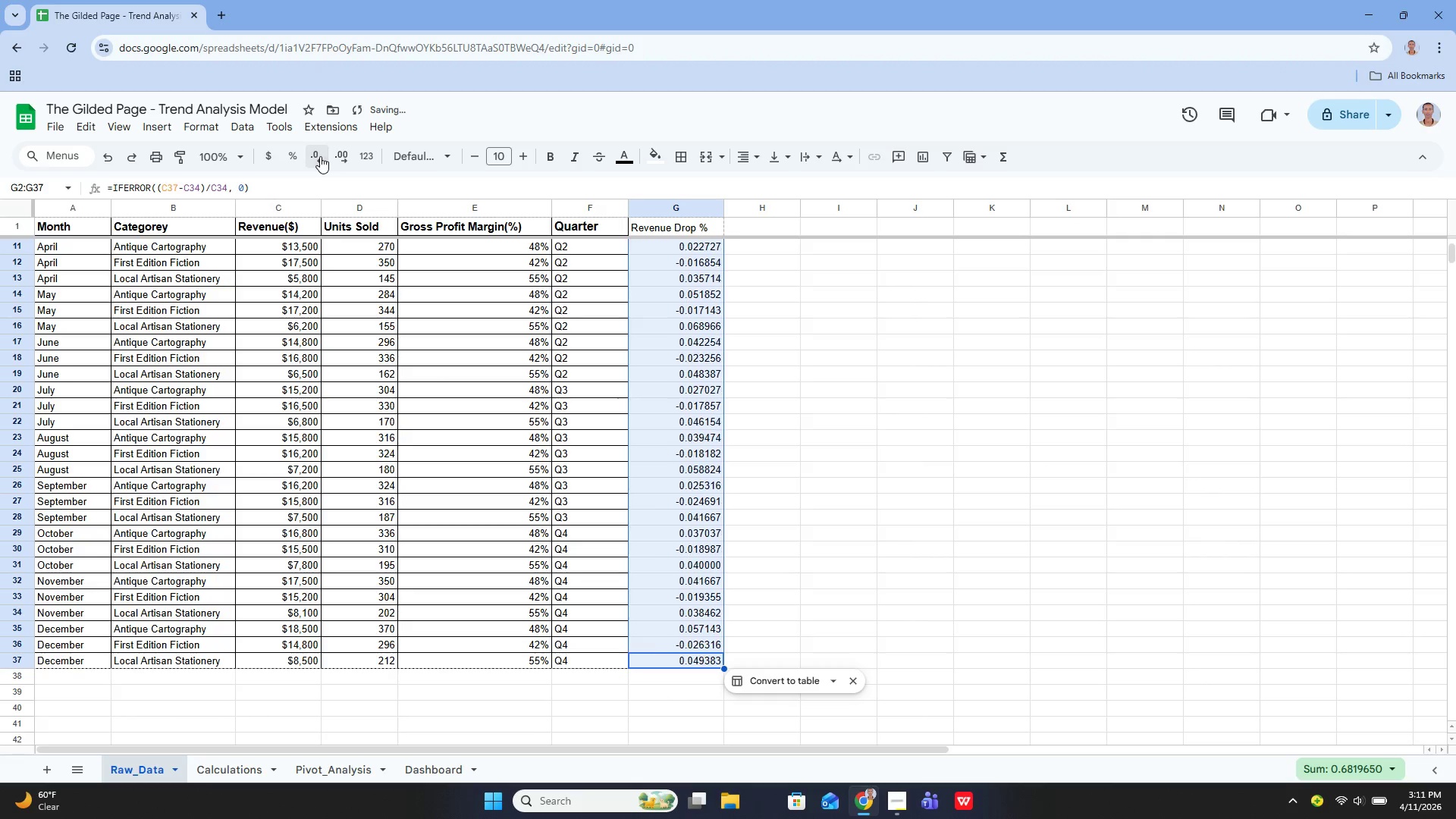 
triple_click([320, 156])
 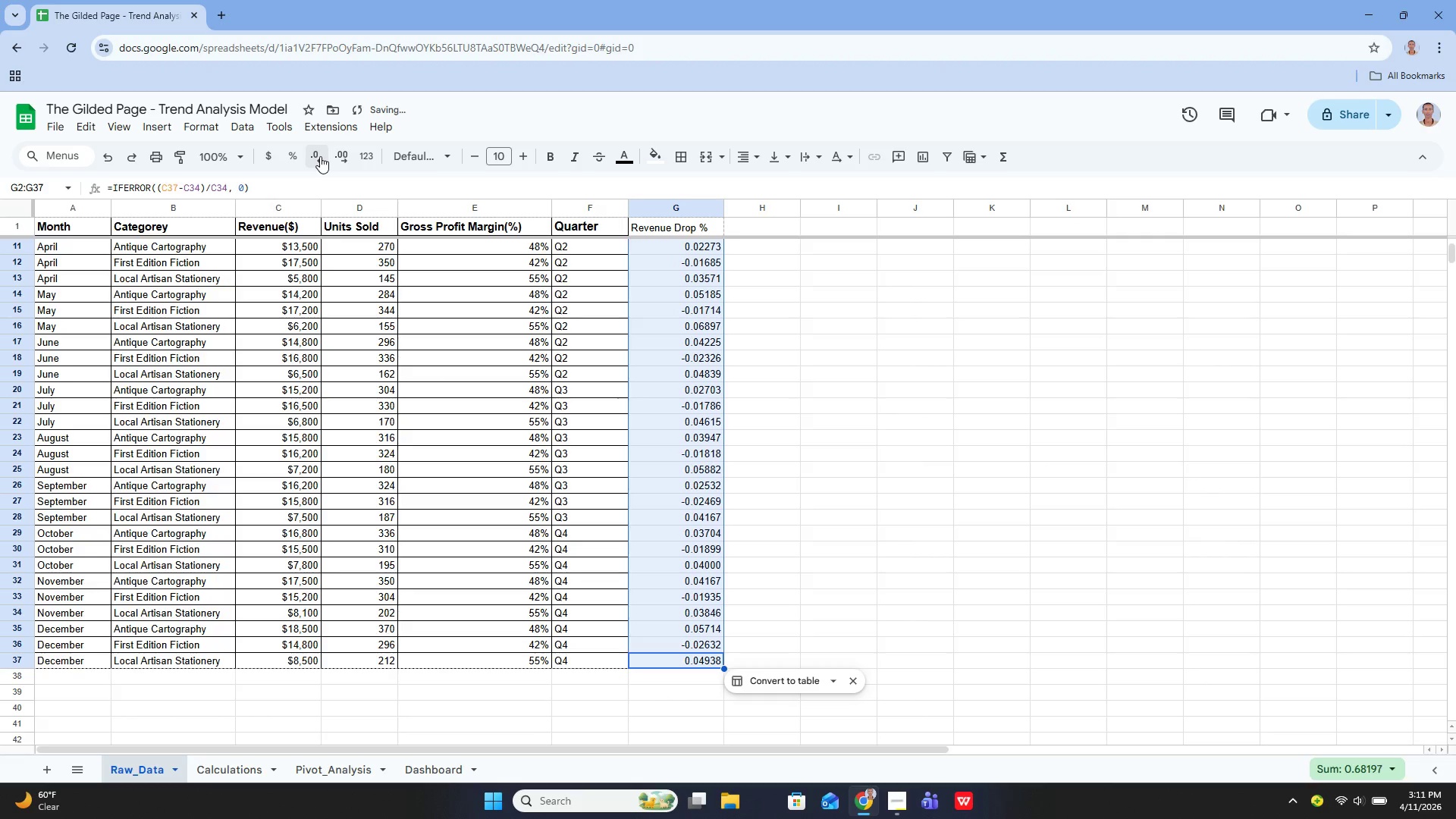 
triple_click([320, 156])
 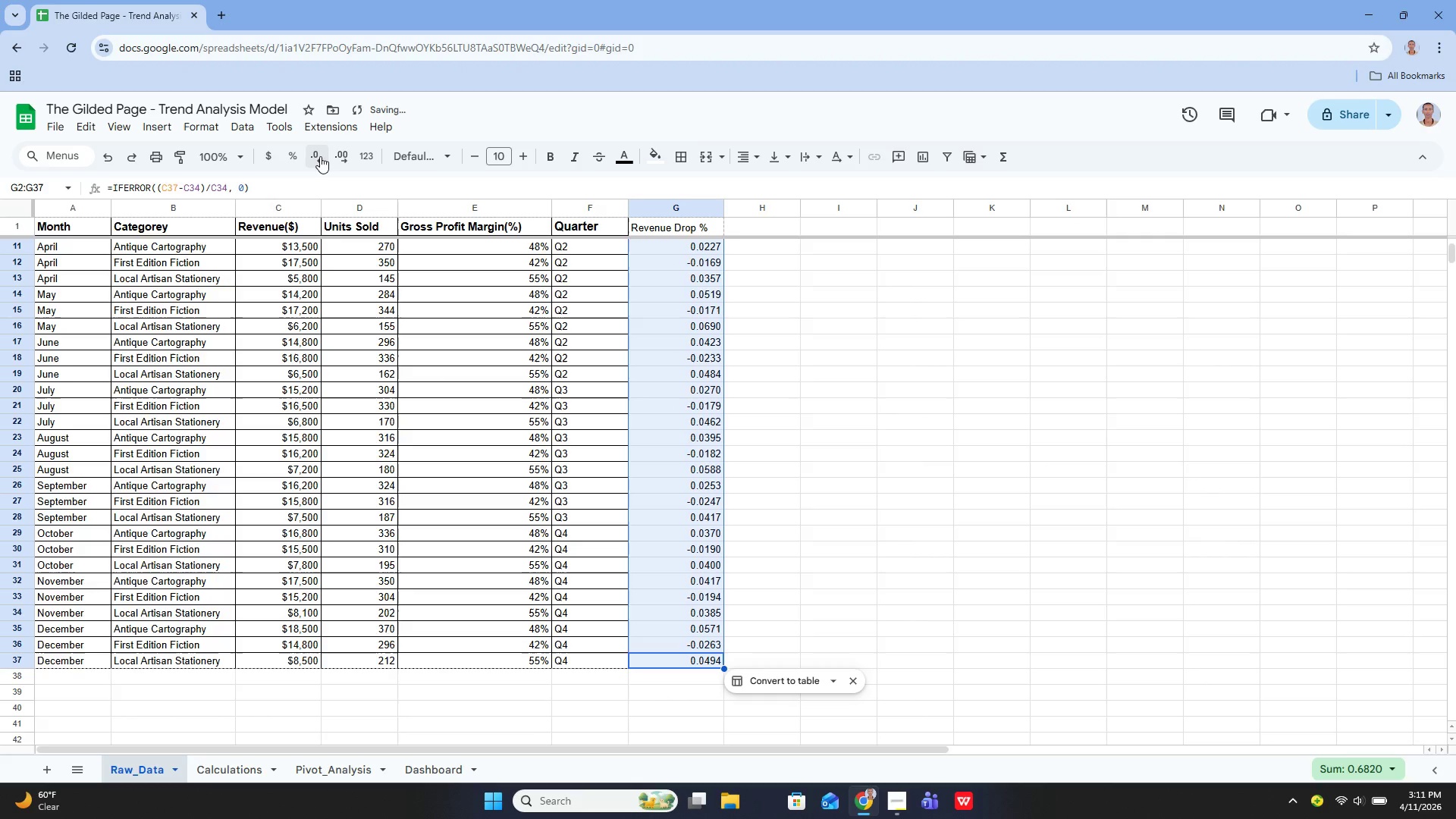 
left_click([320, 156])
 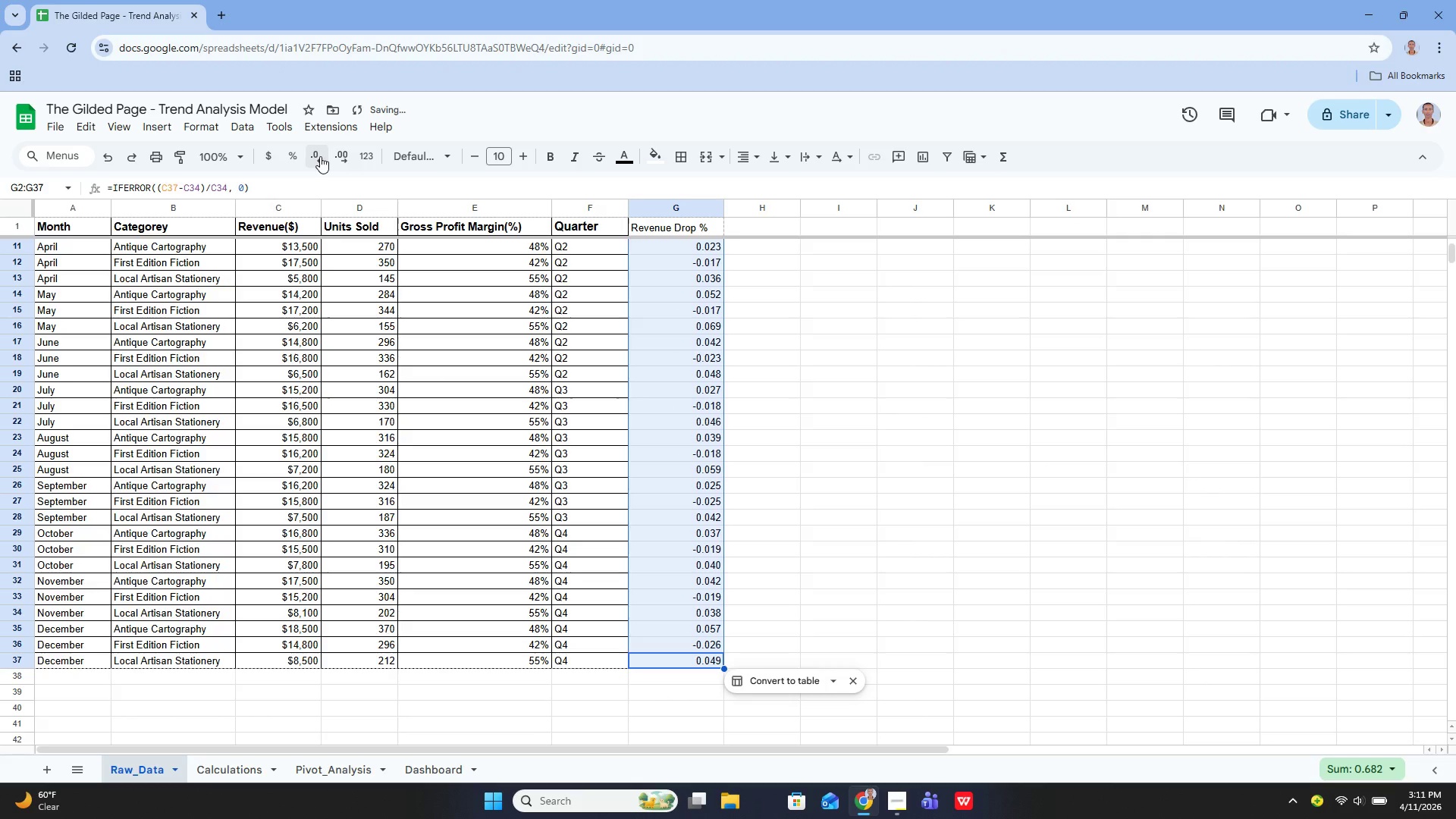 
left_click([320, 156])
 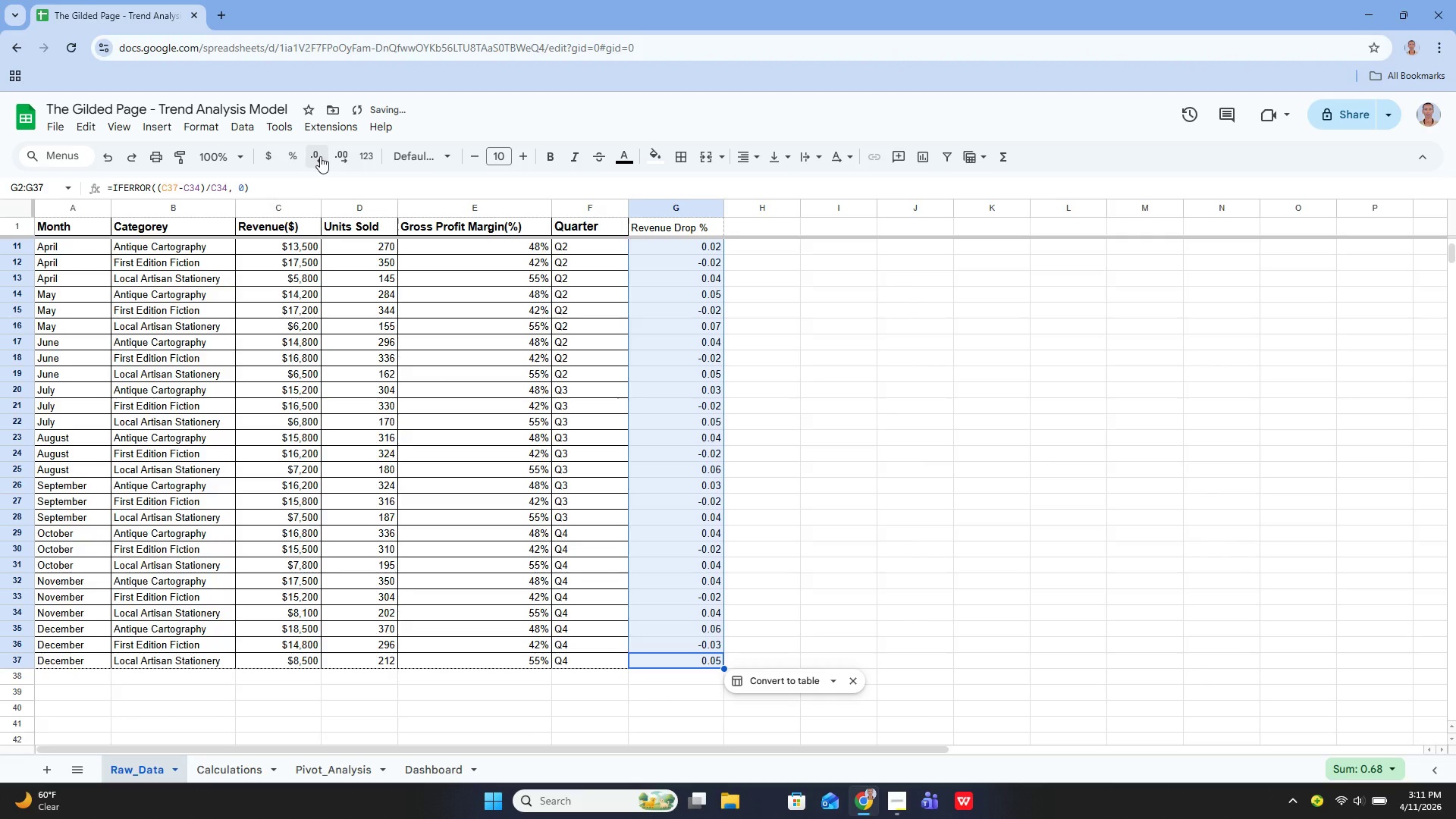 
left_click([320, 156])
 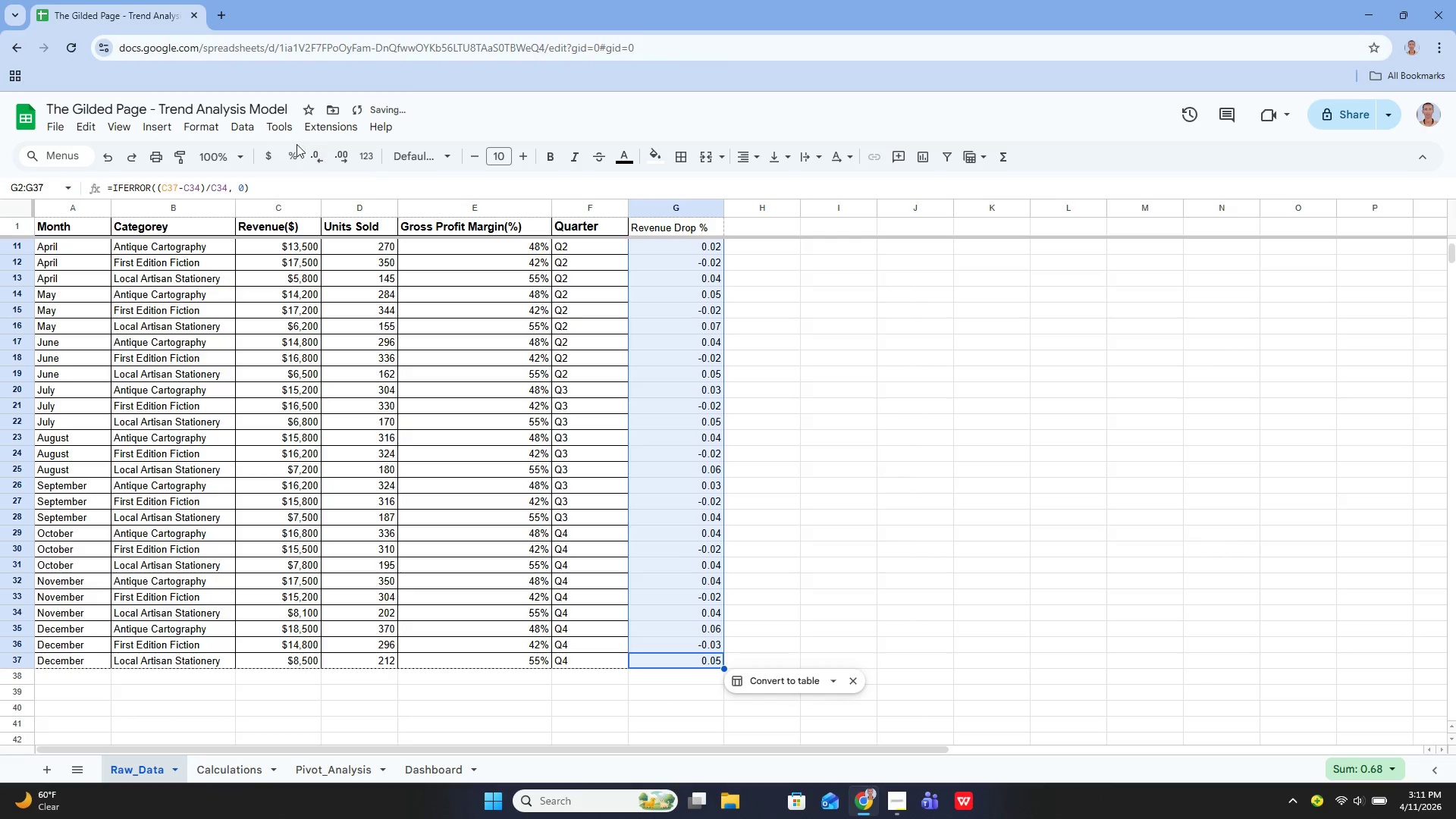 
wait(5.53)
 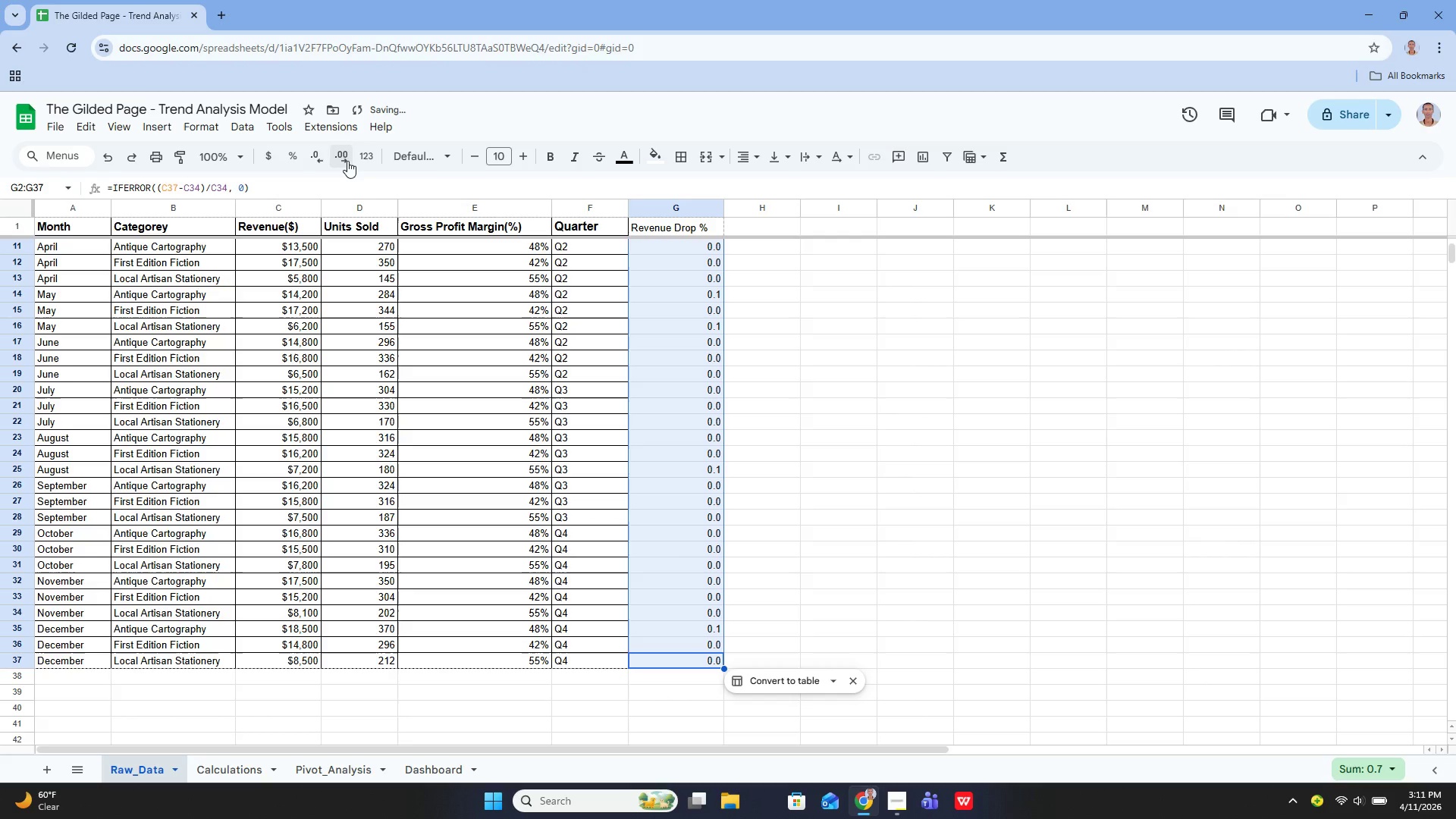 
left_click([208, 129])
 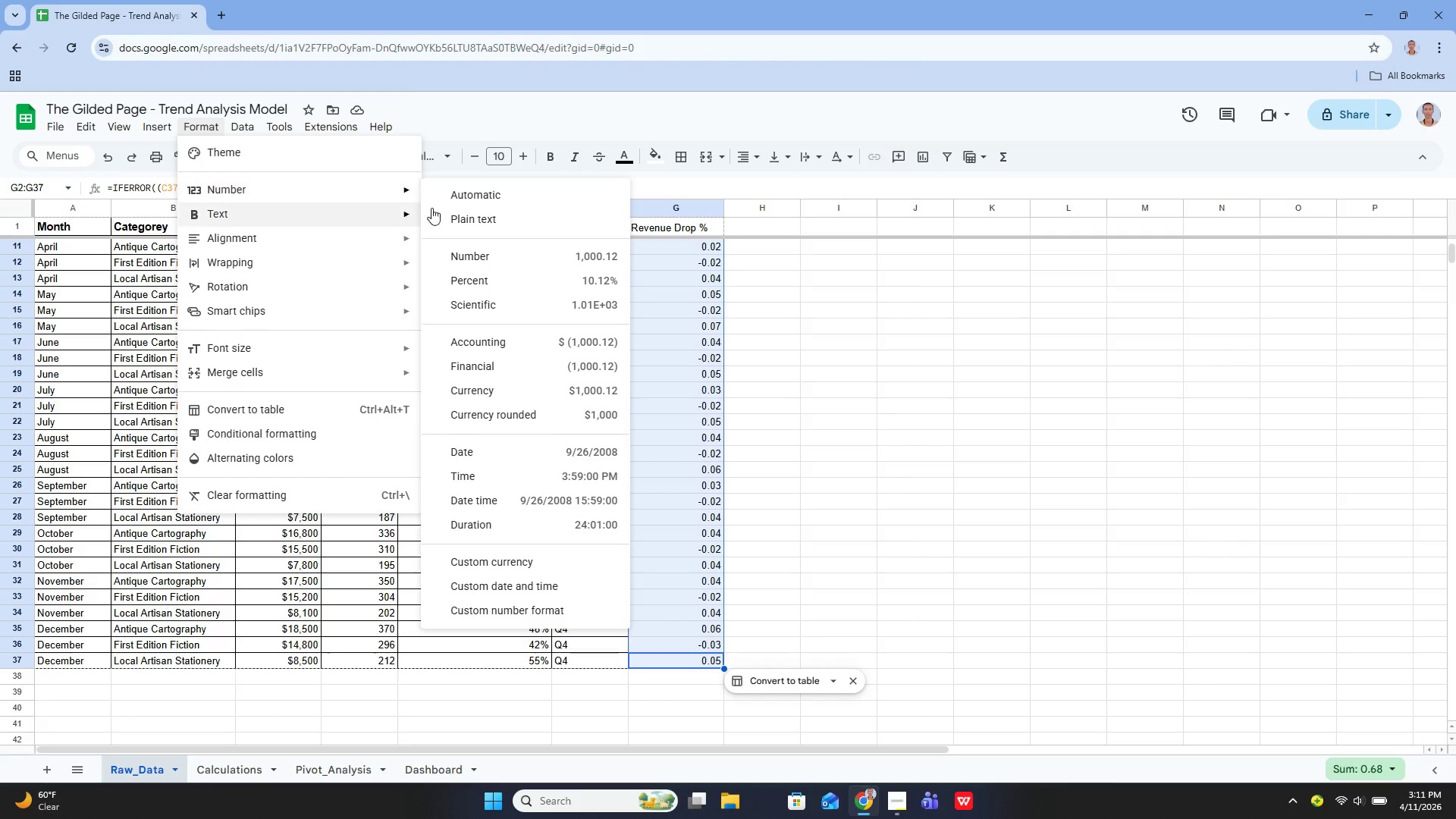 
wait(5.25)
 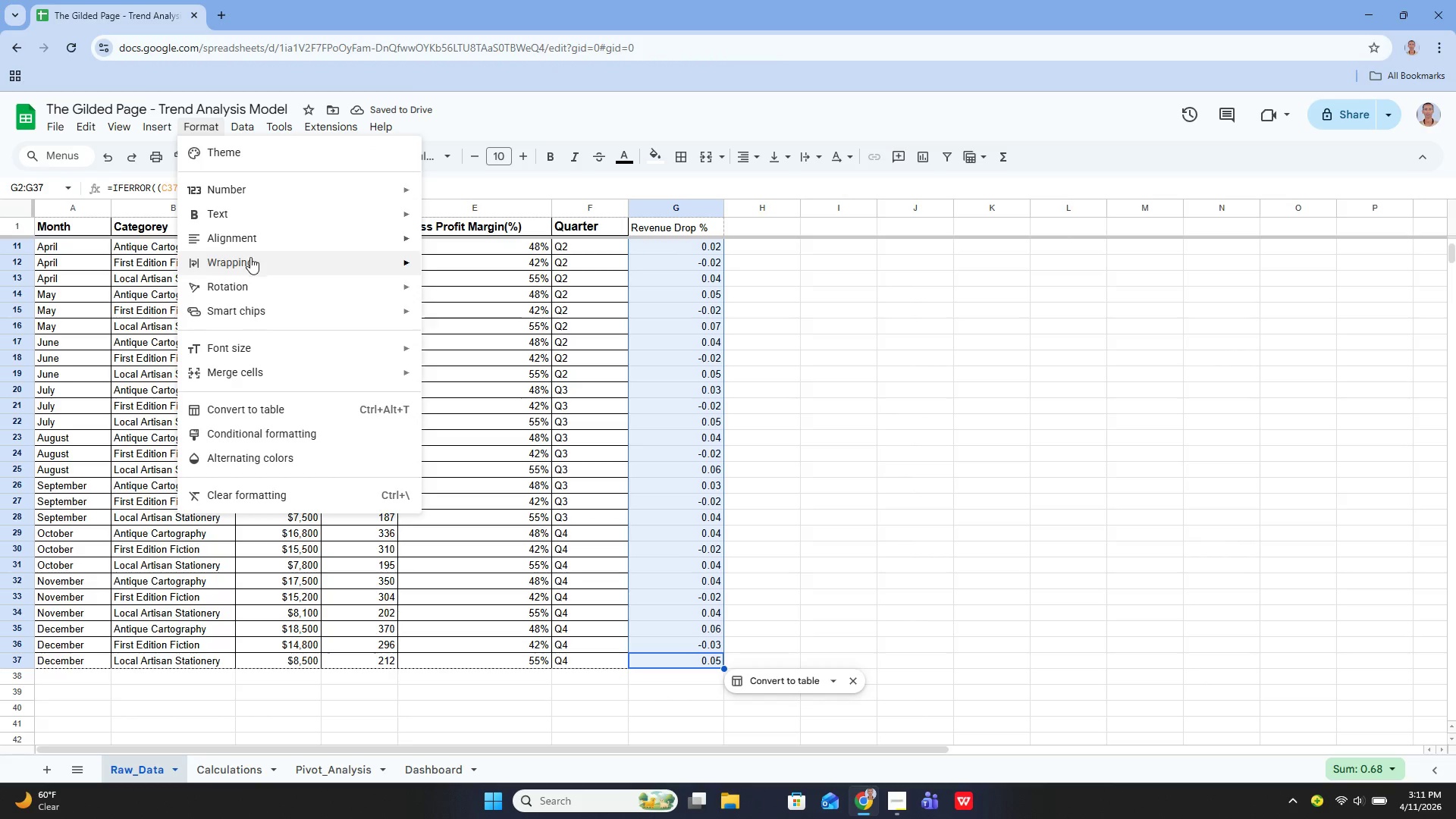 
left_click([476, 283])
 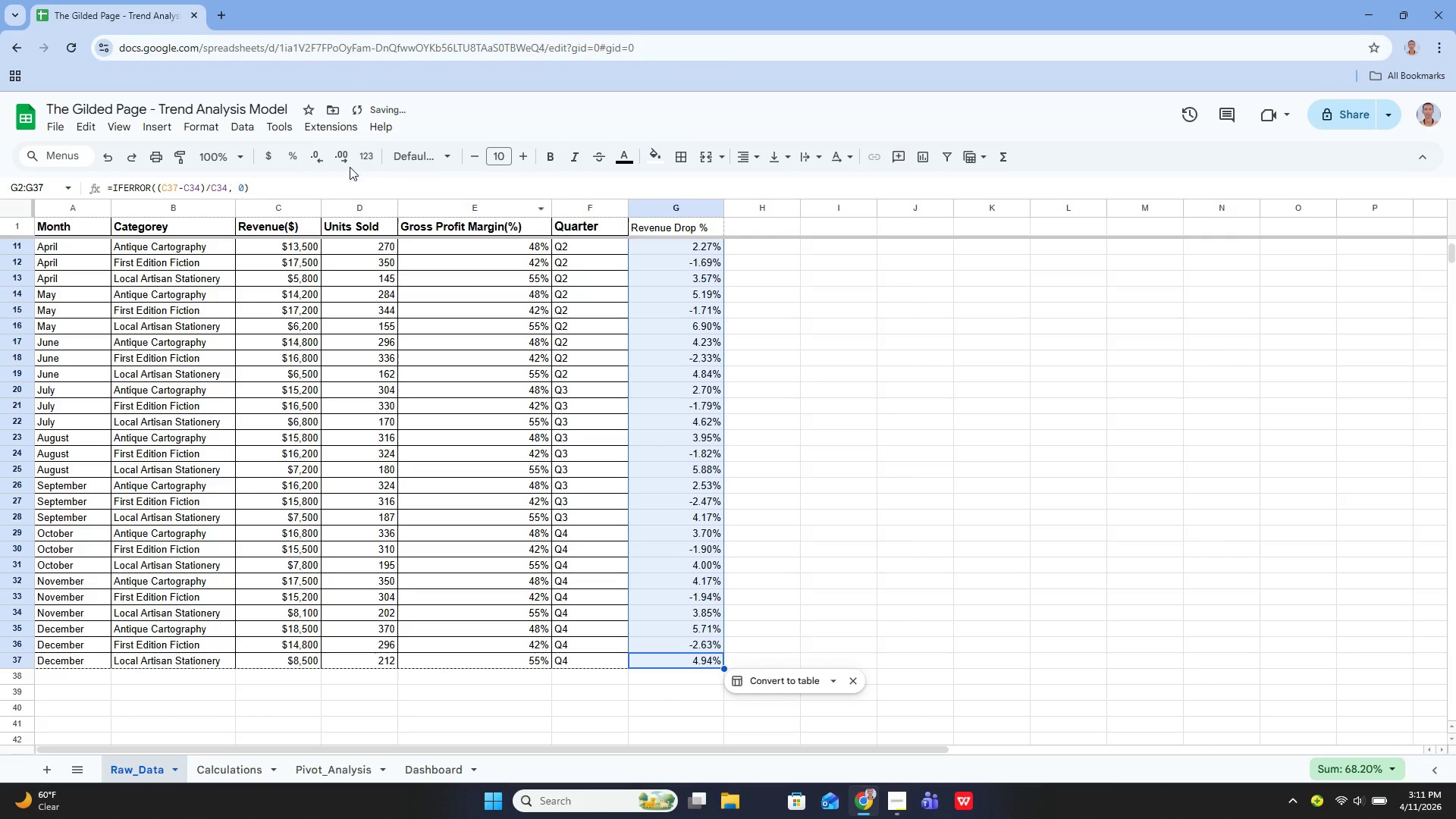 
left_click([327, 159])
 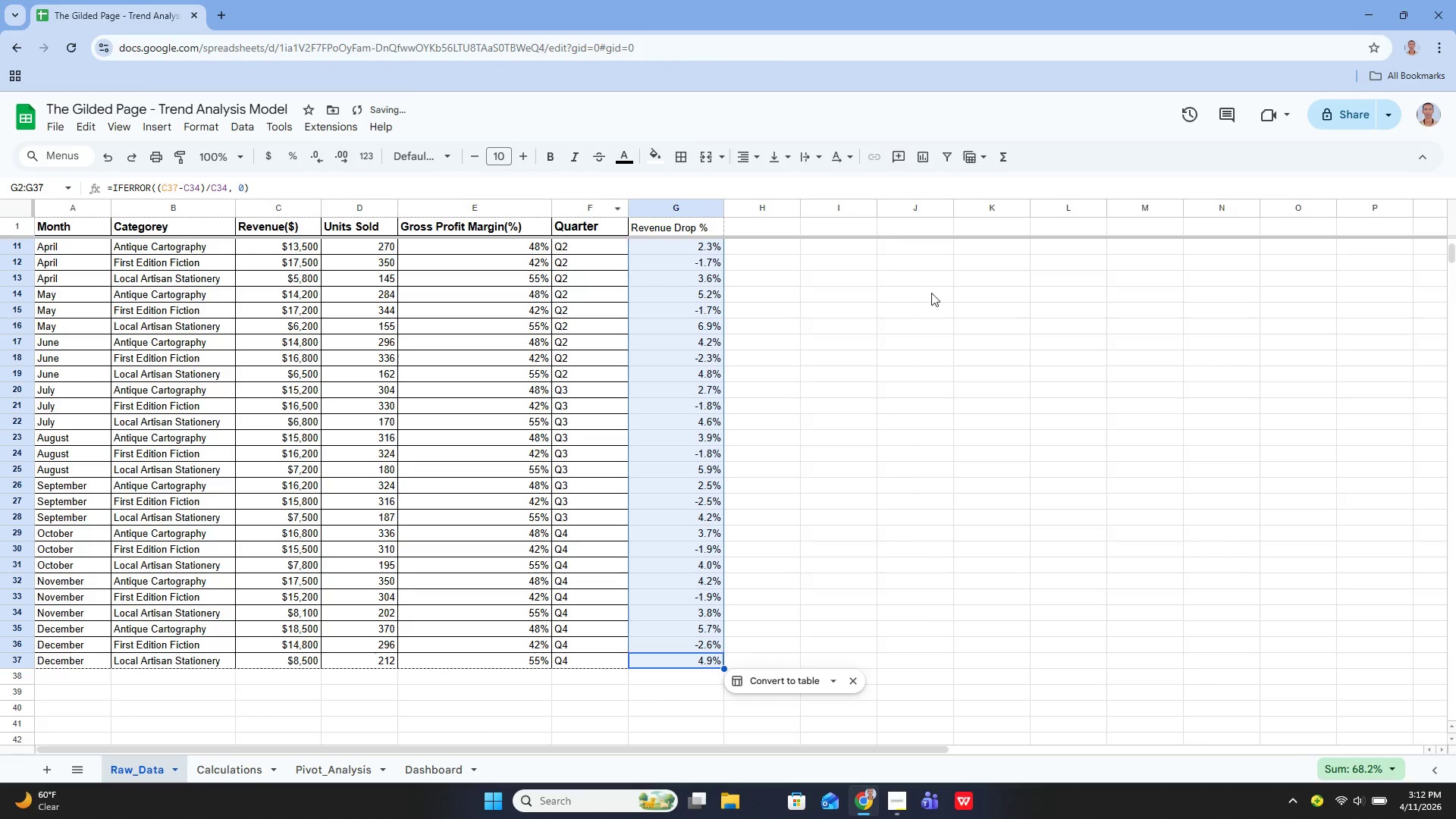 
scroll: coordinate [780, 322], scroll_direction: up, amount: 4.0
 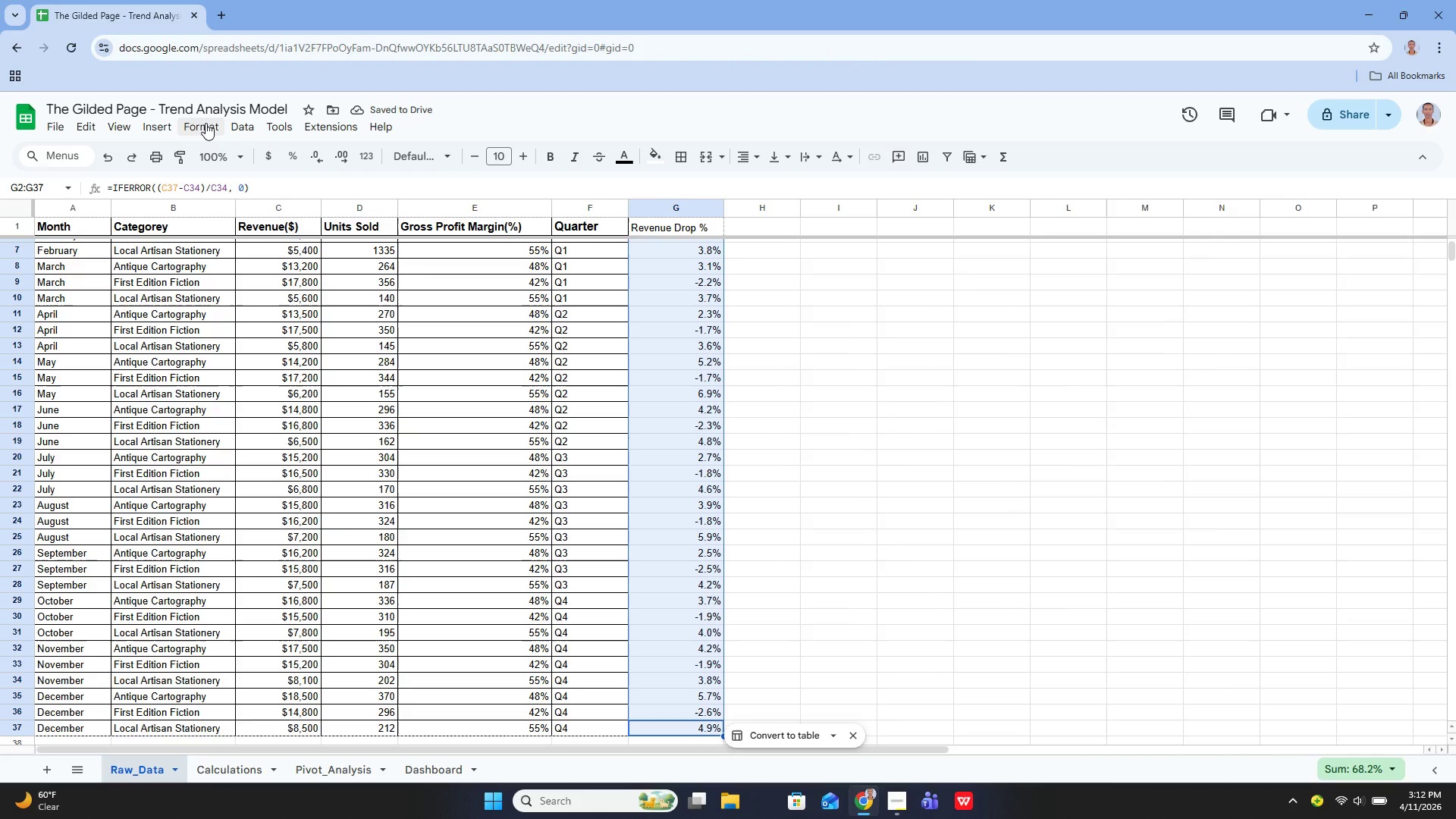 
left_click([204, 123])
 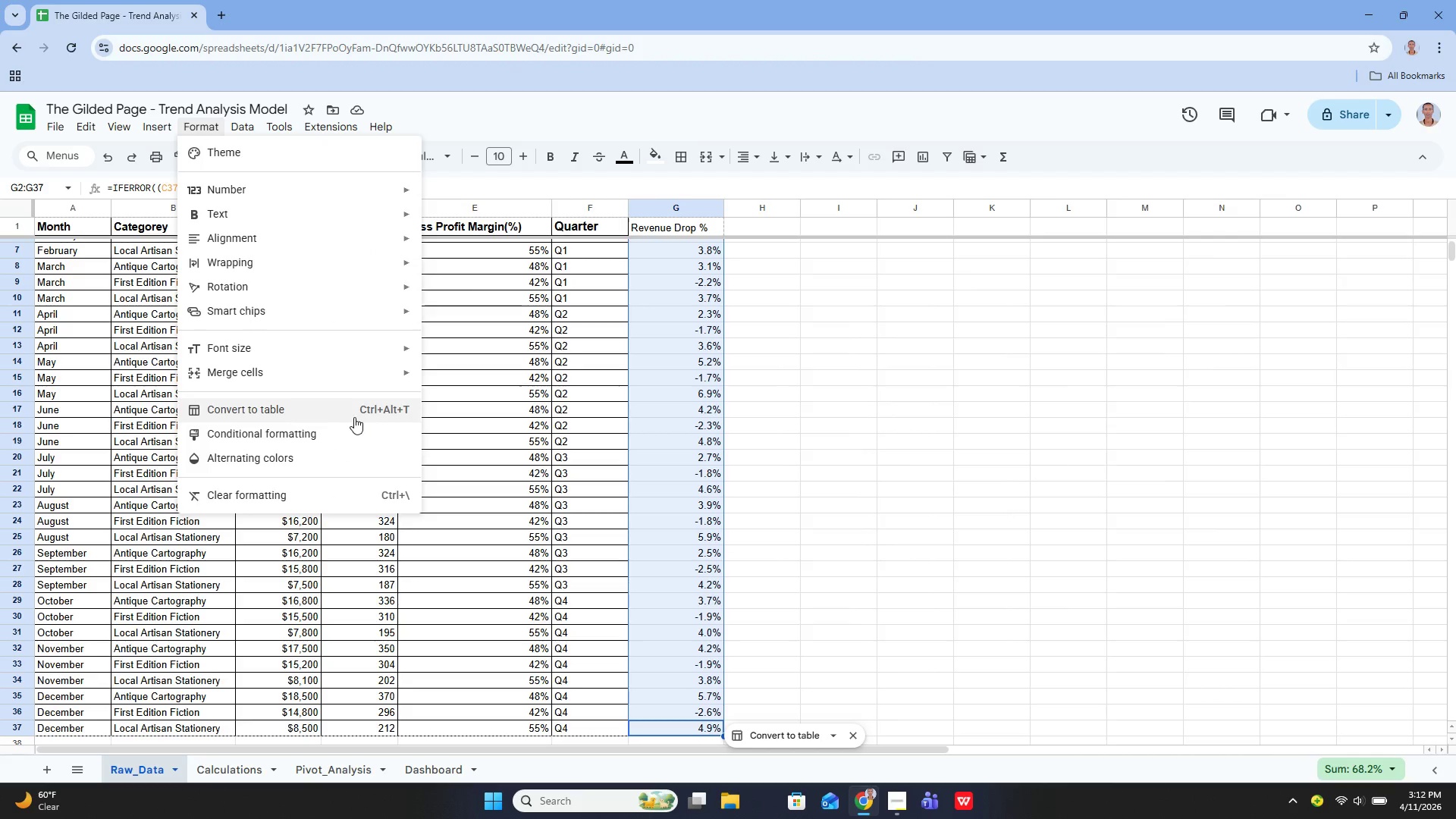 
left_click([352, 435])
 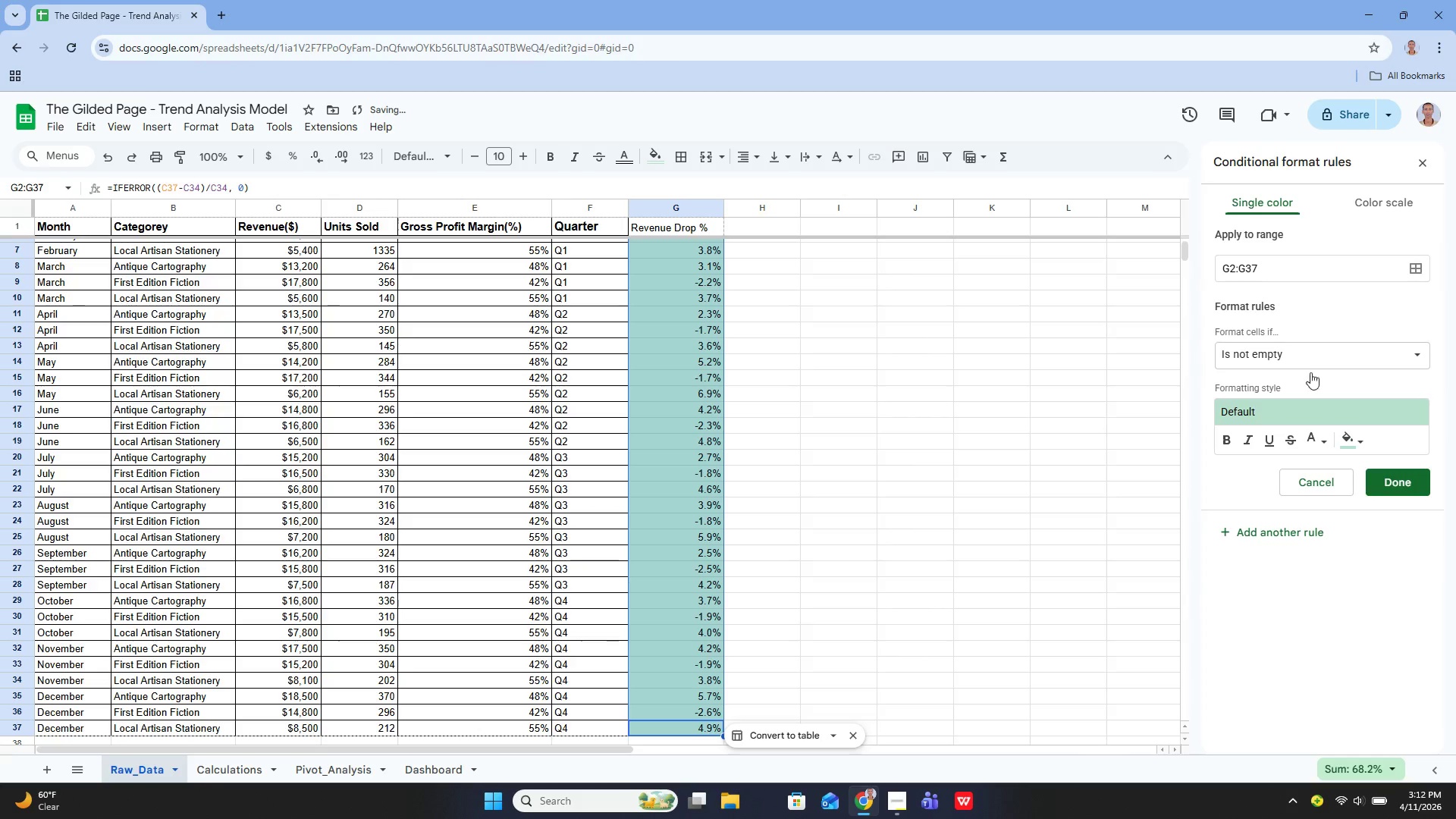 
left_click([1292, 357])
 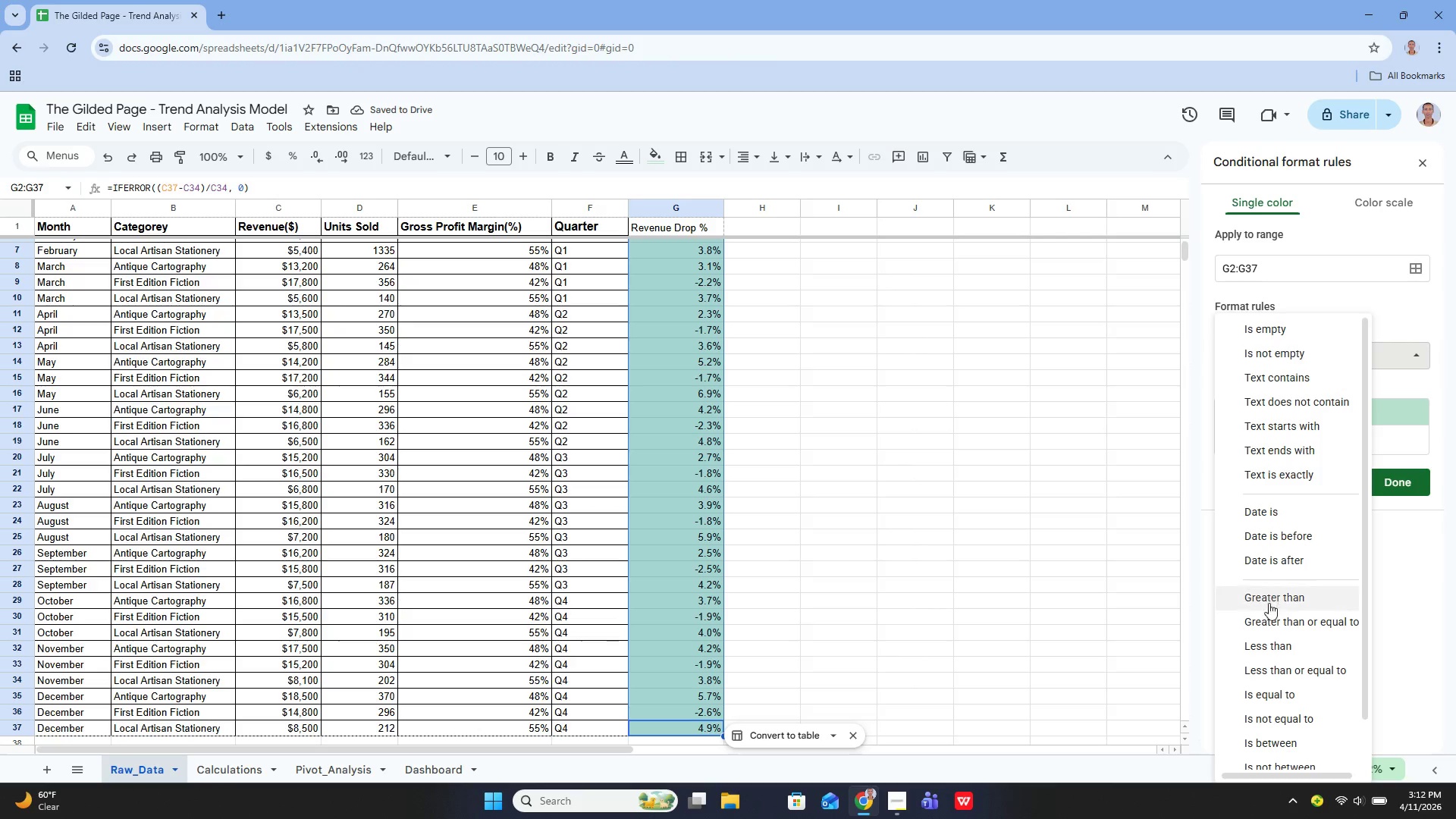 
left_click([1271, 636])
 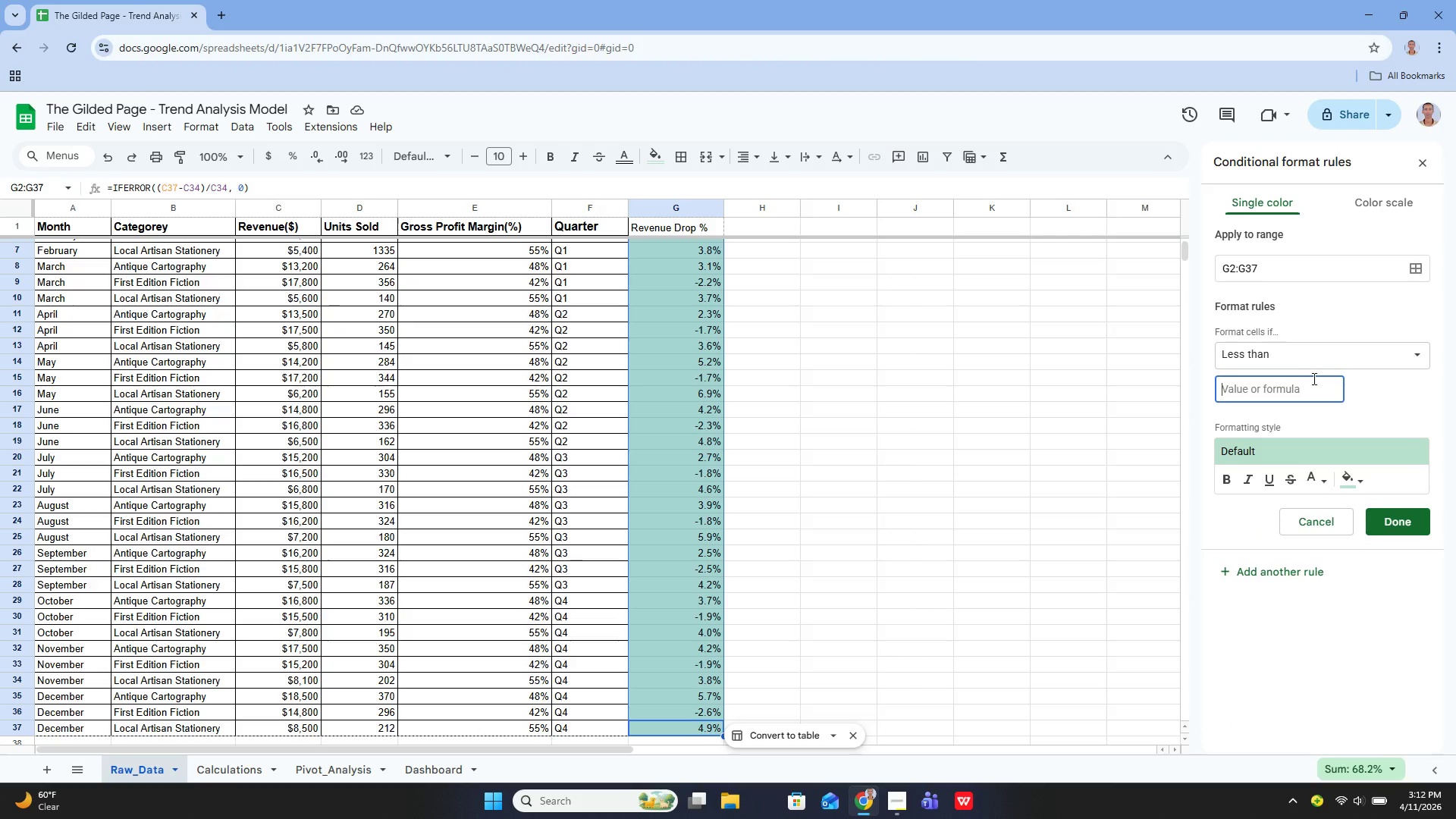 
wait(5.97)
 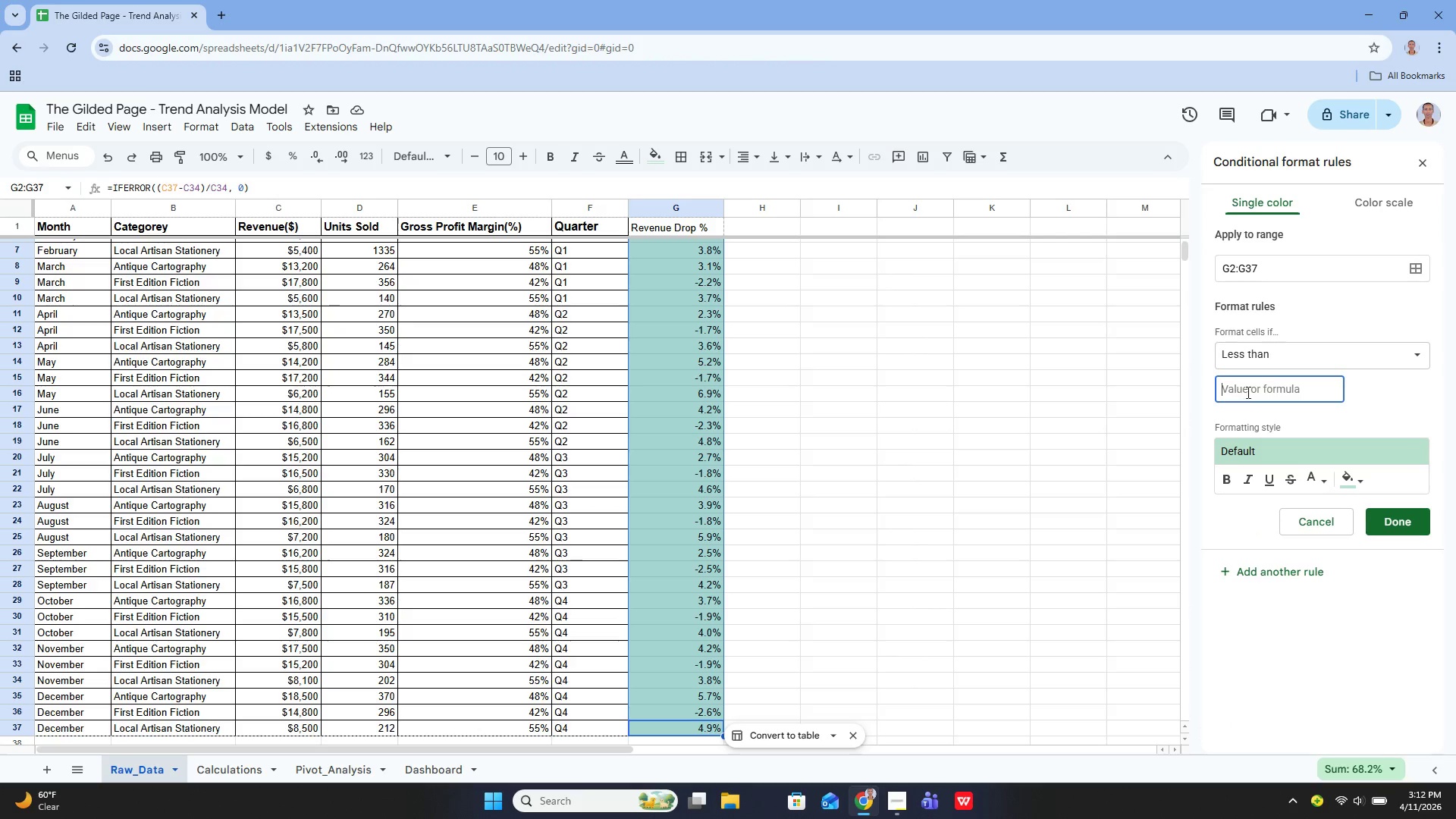 
key(0)
 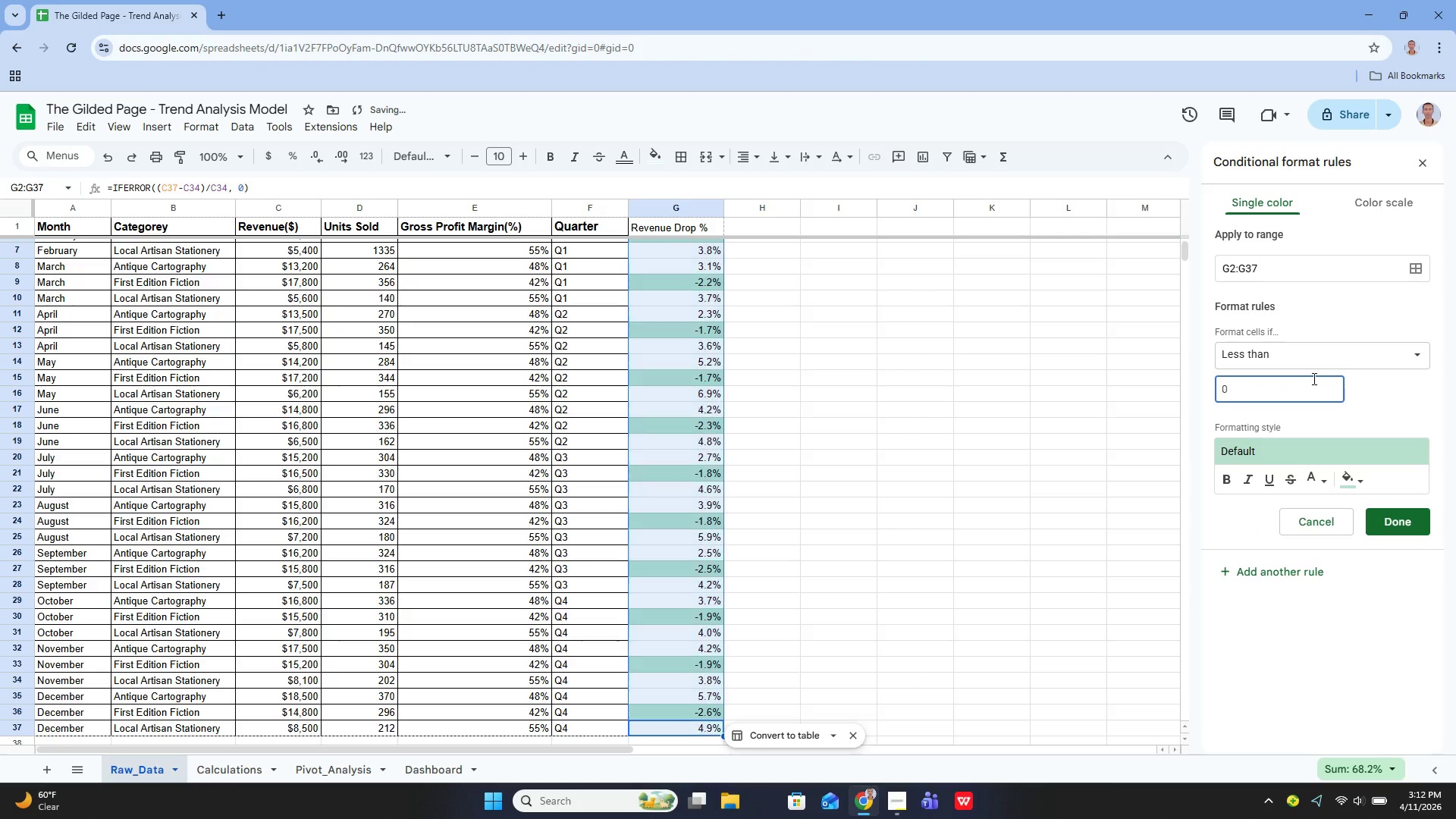 
key(Period)
 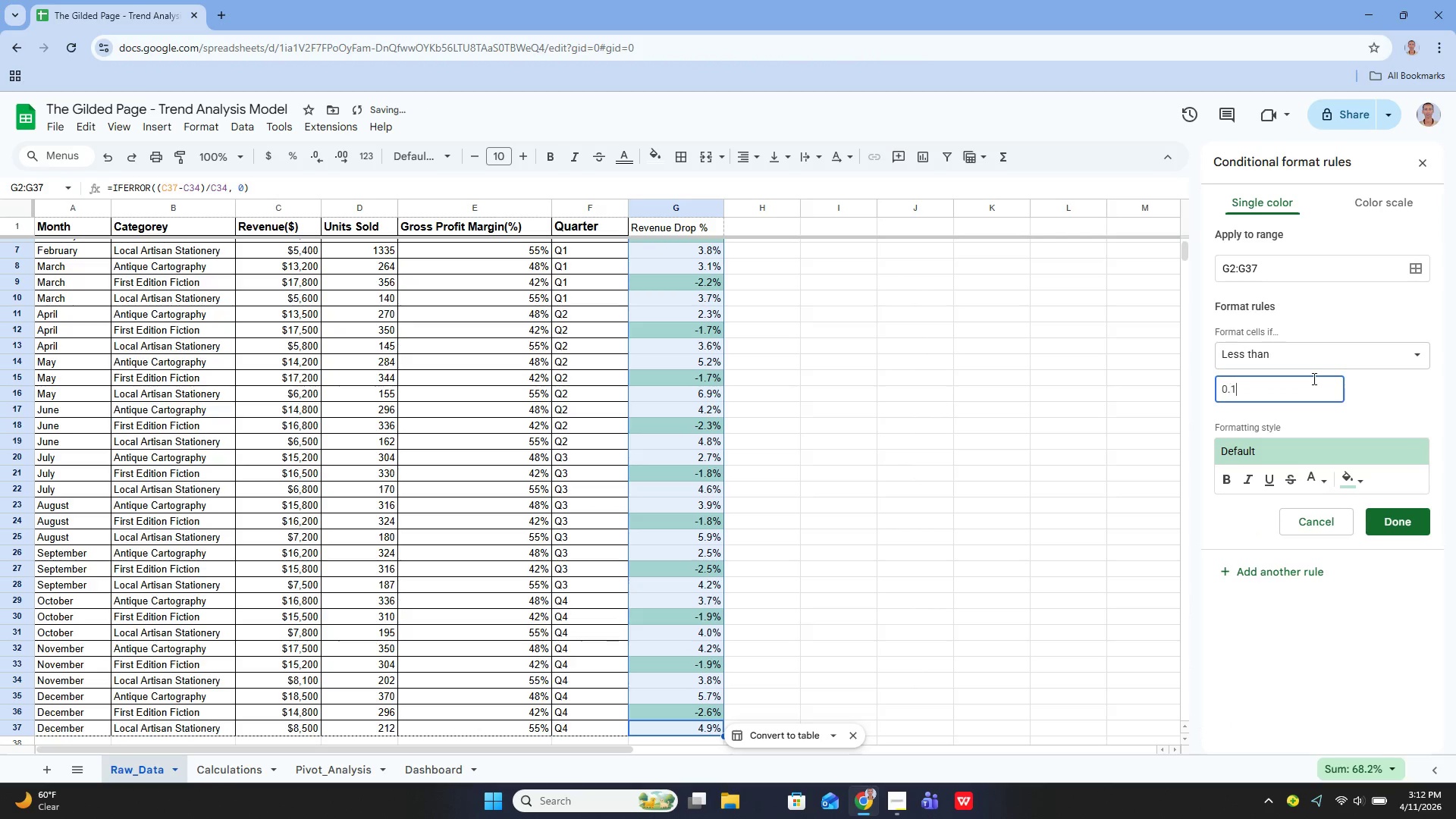 
key(1)
 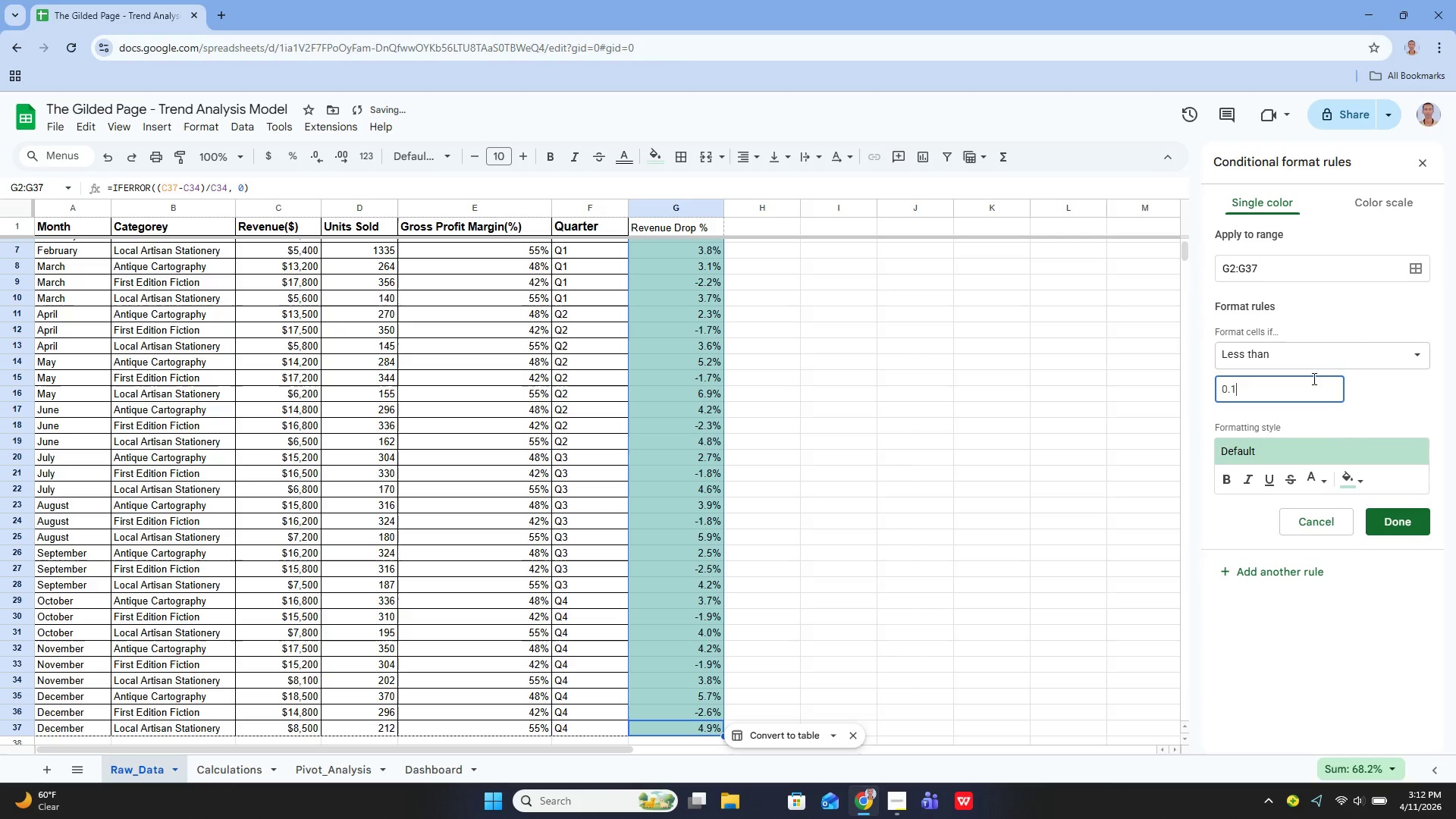 
key(ArrowLeft)
 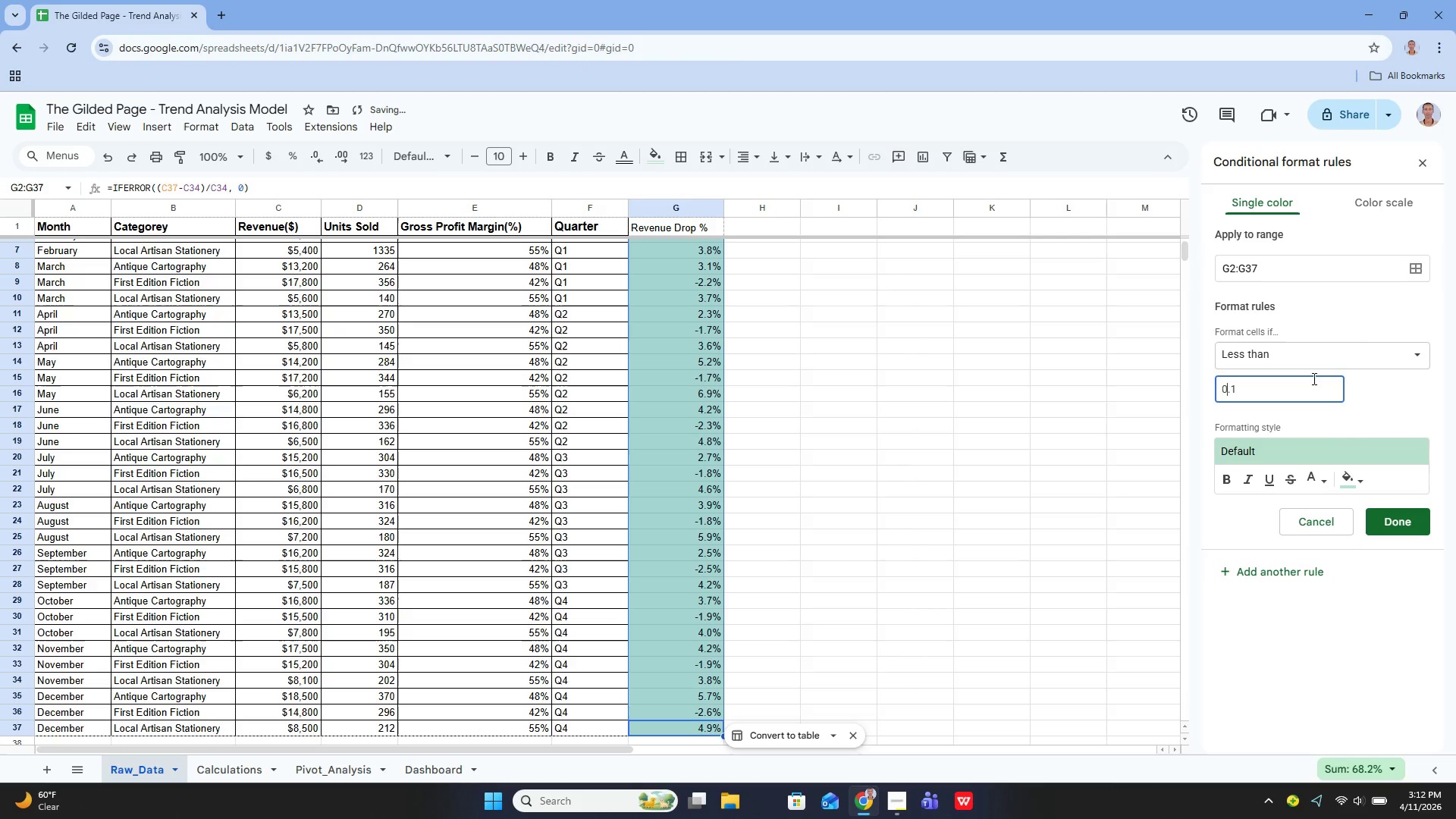 
key(ArrowLeft)
 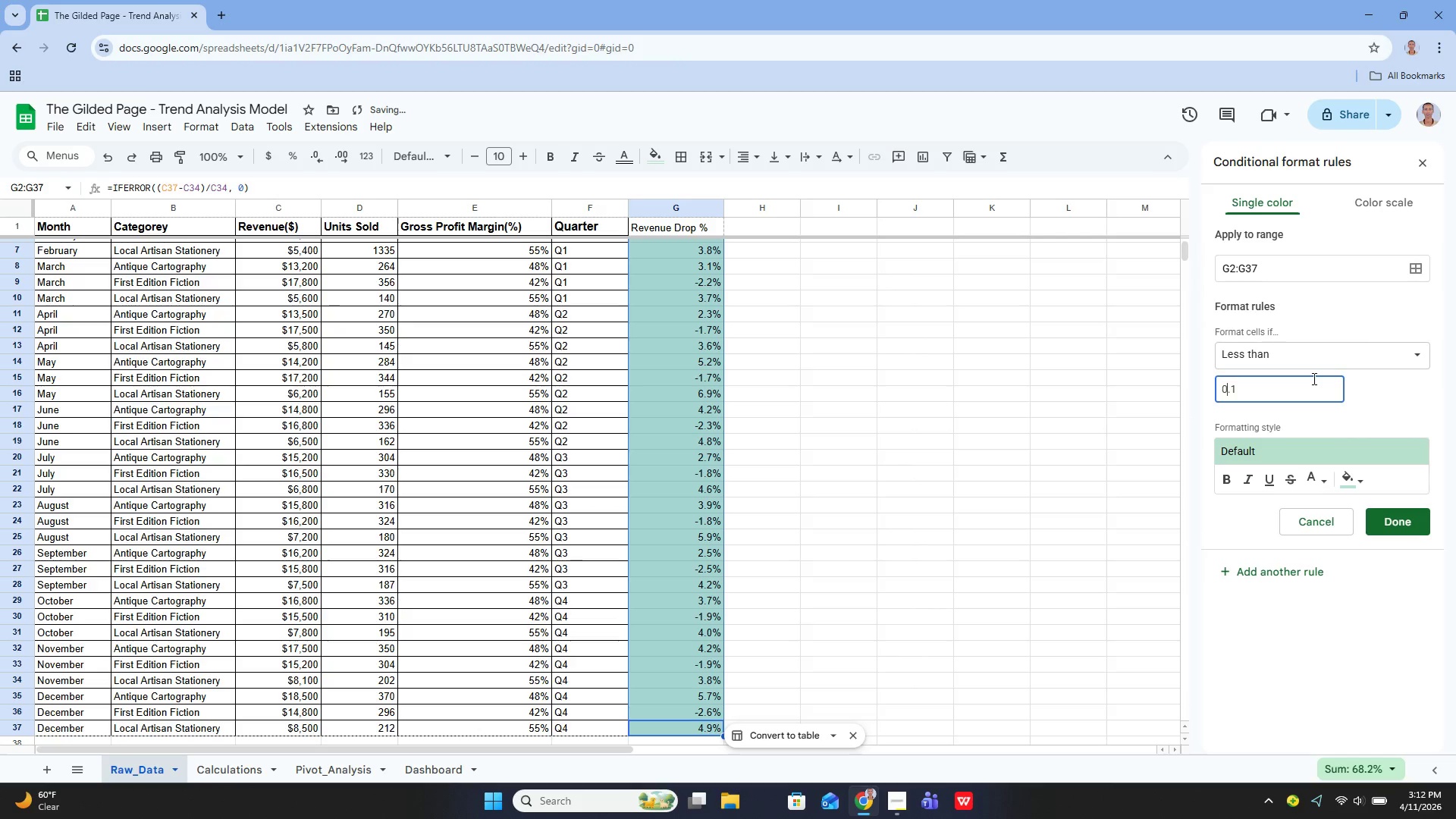 
key(ArrowLeft)
 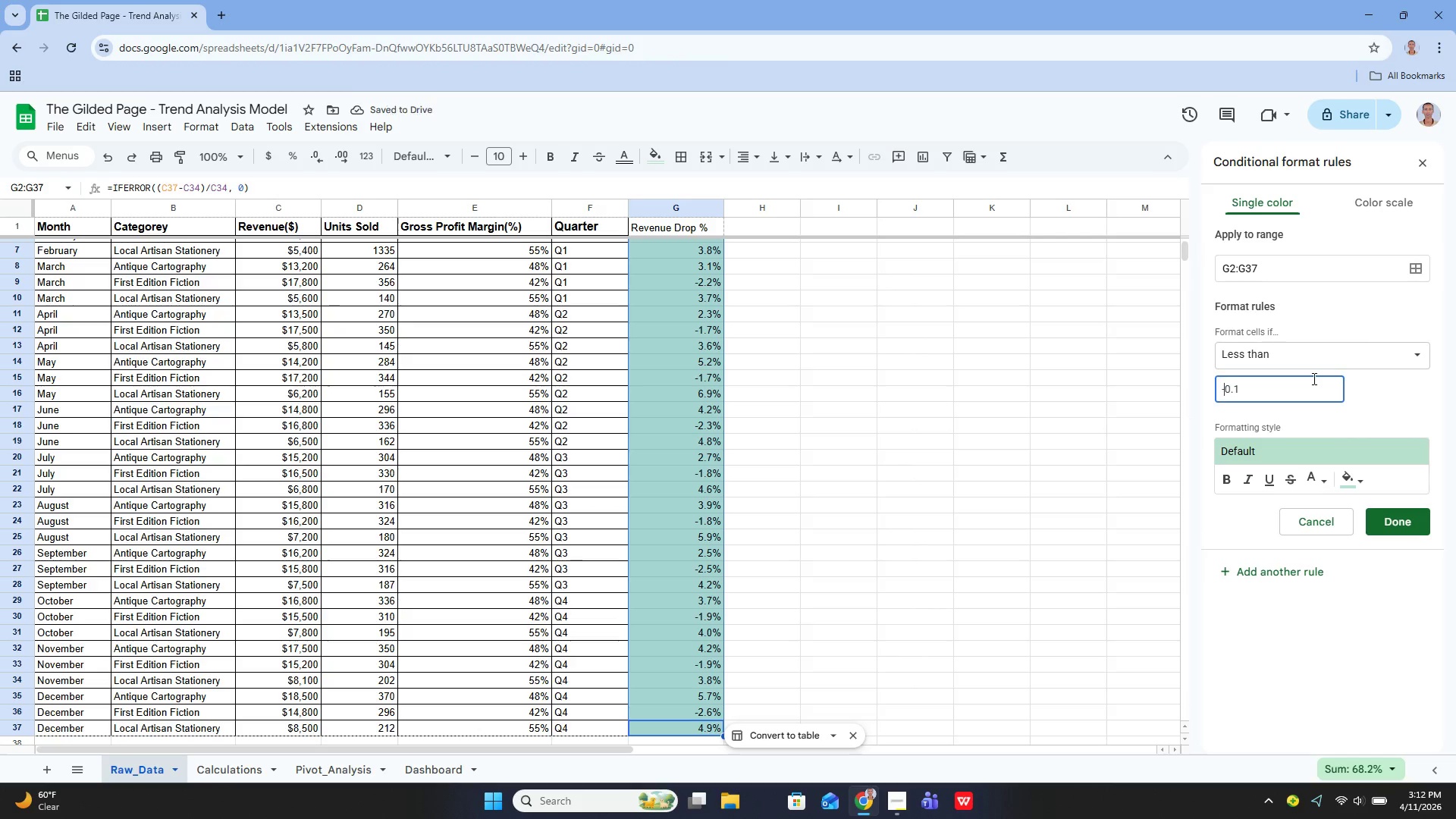 
key(Minus)
 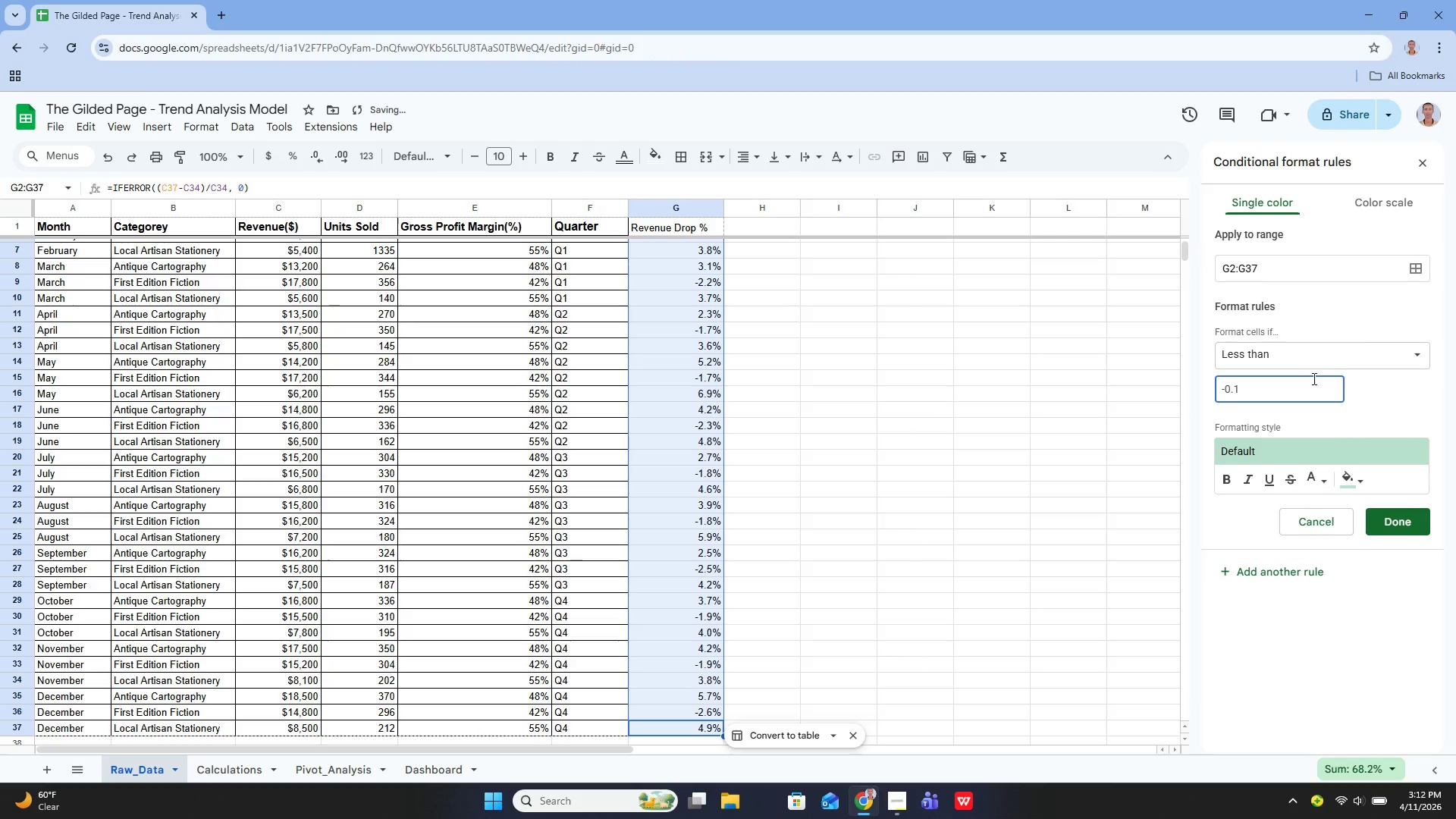 
key(Backspace)
 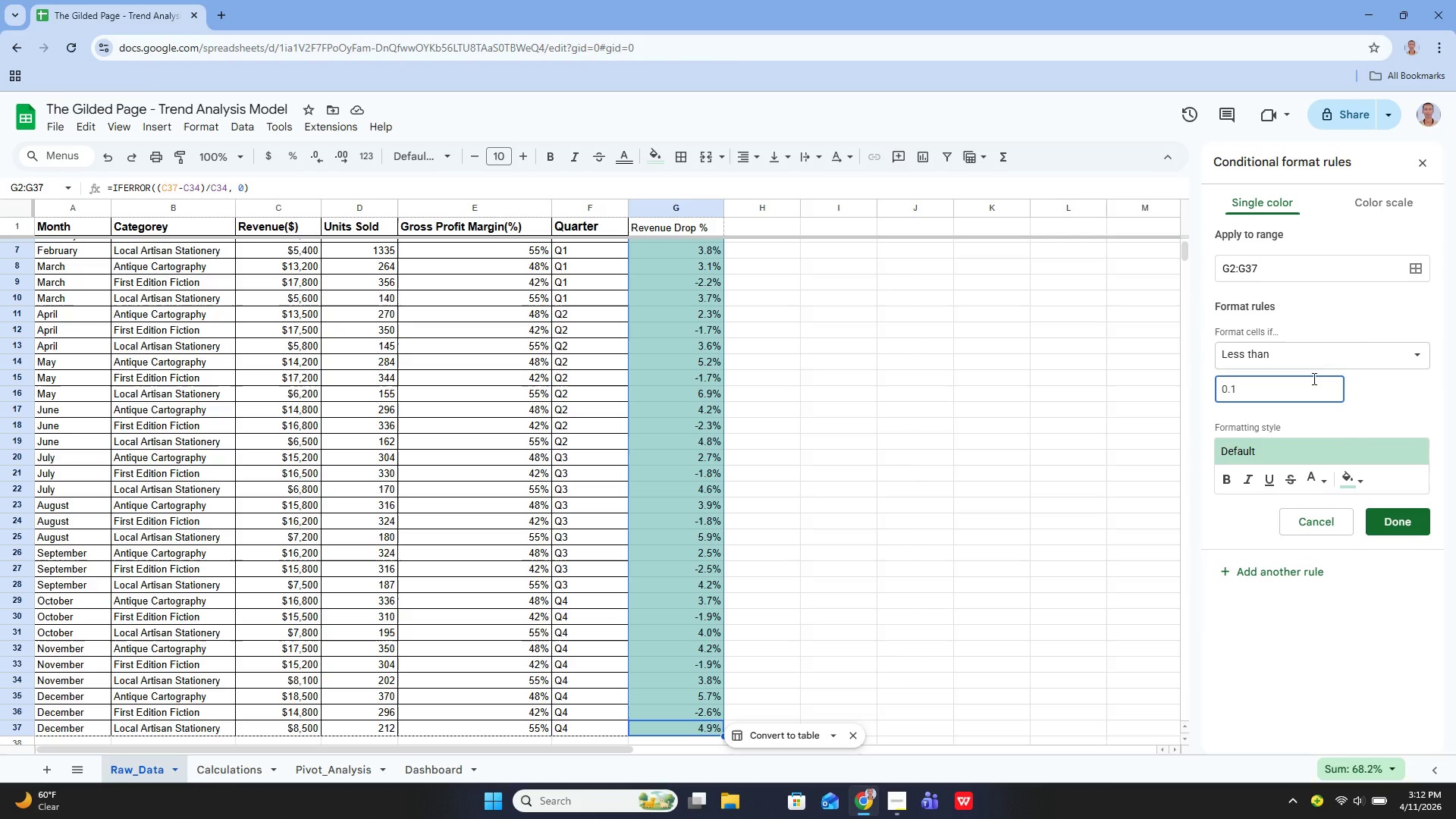 
wait(36.91)
 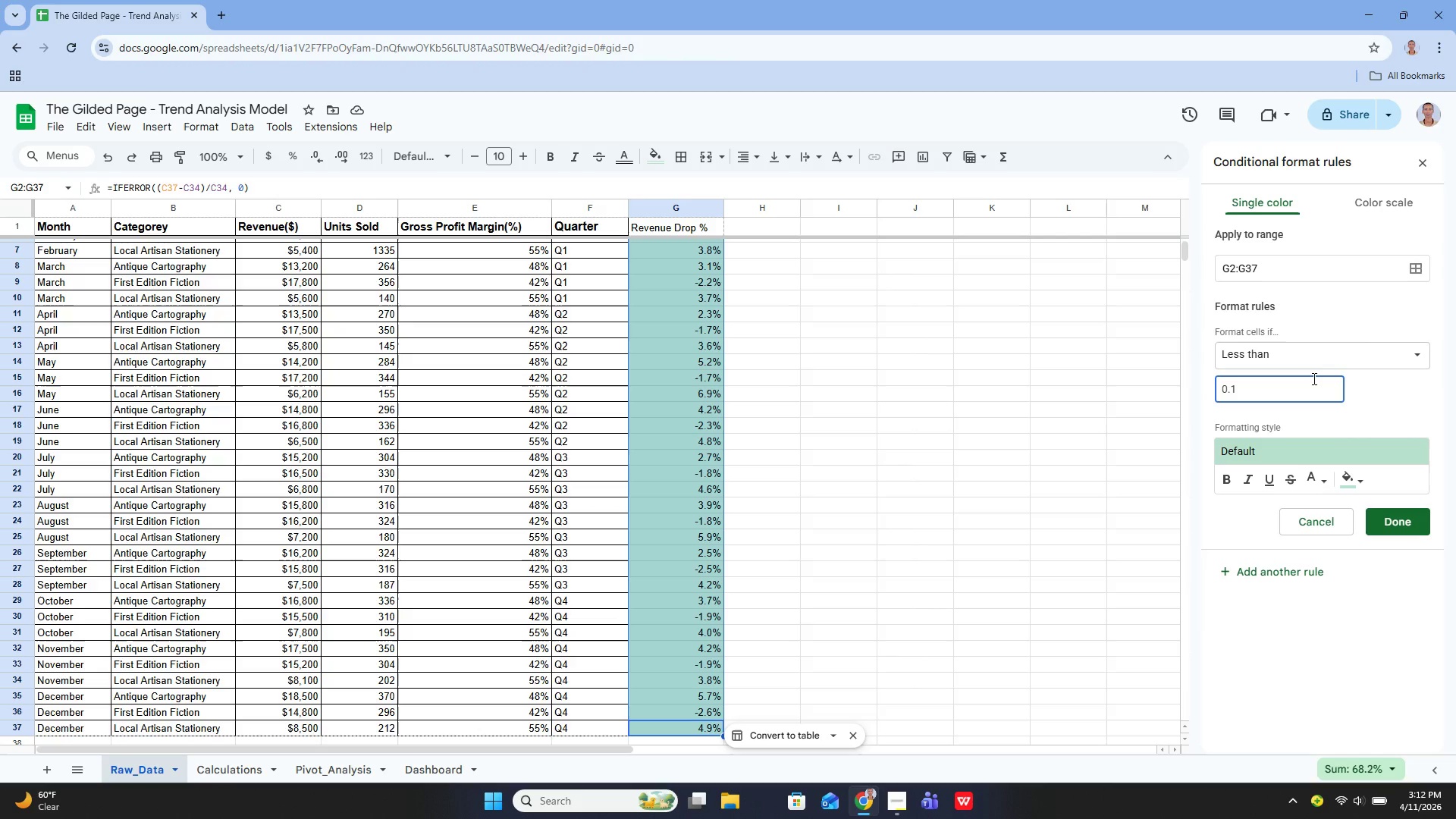 
key(Minus)
 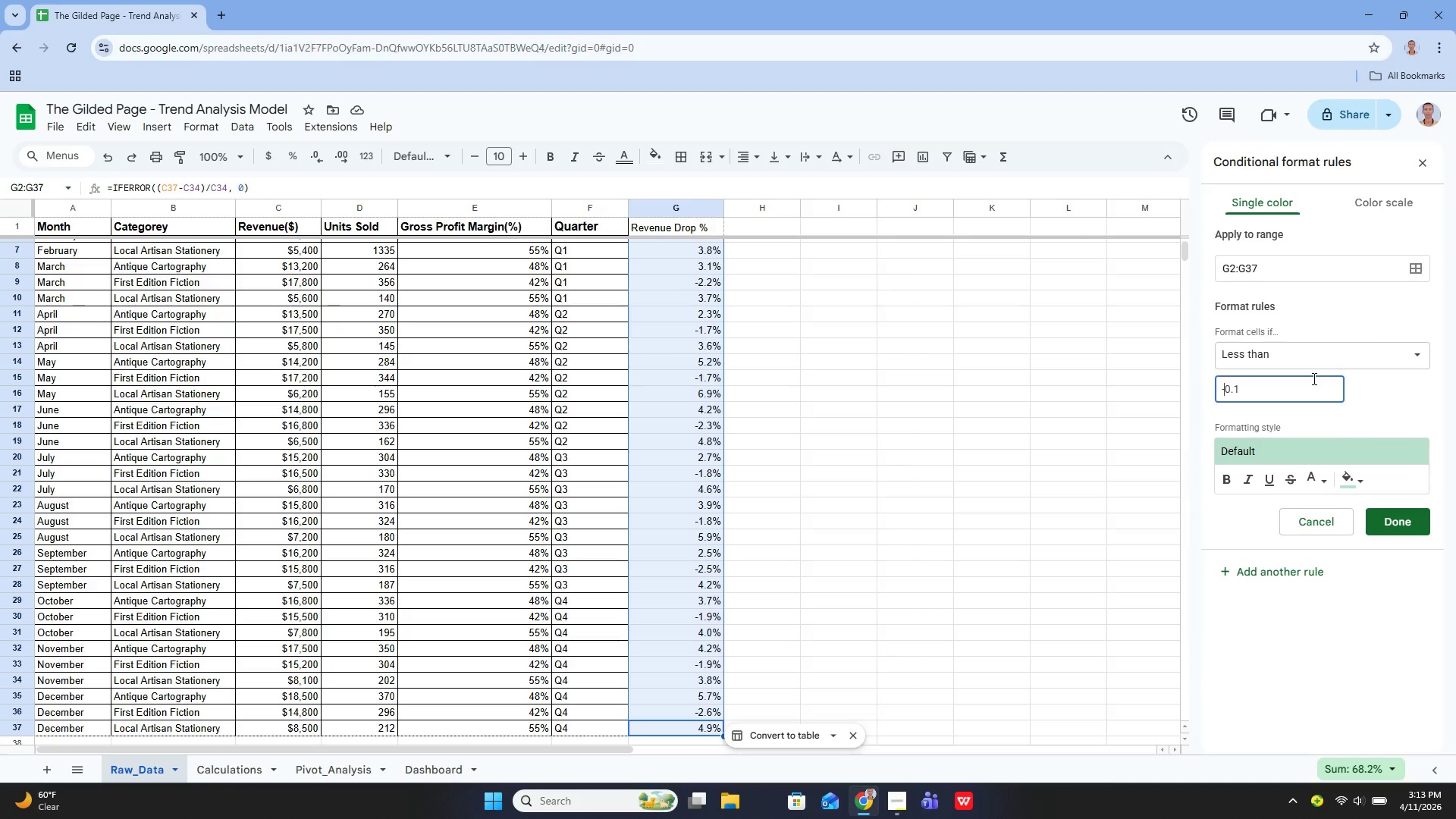 
wait(28.31)
 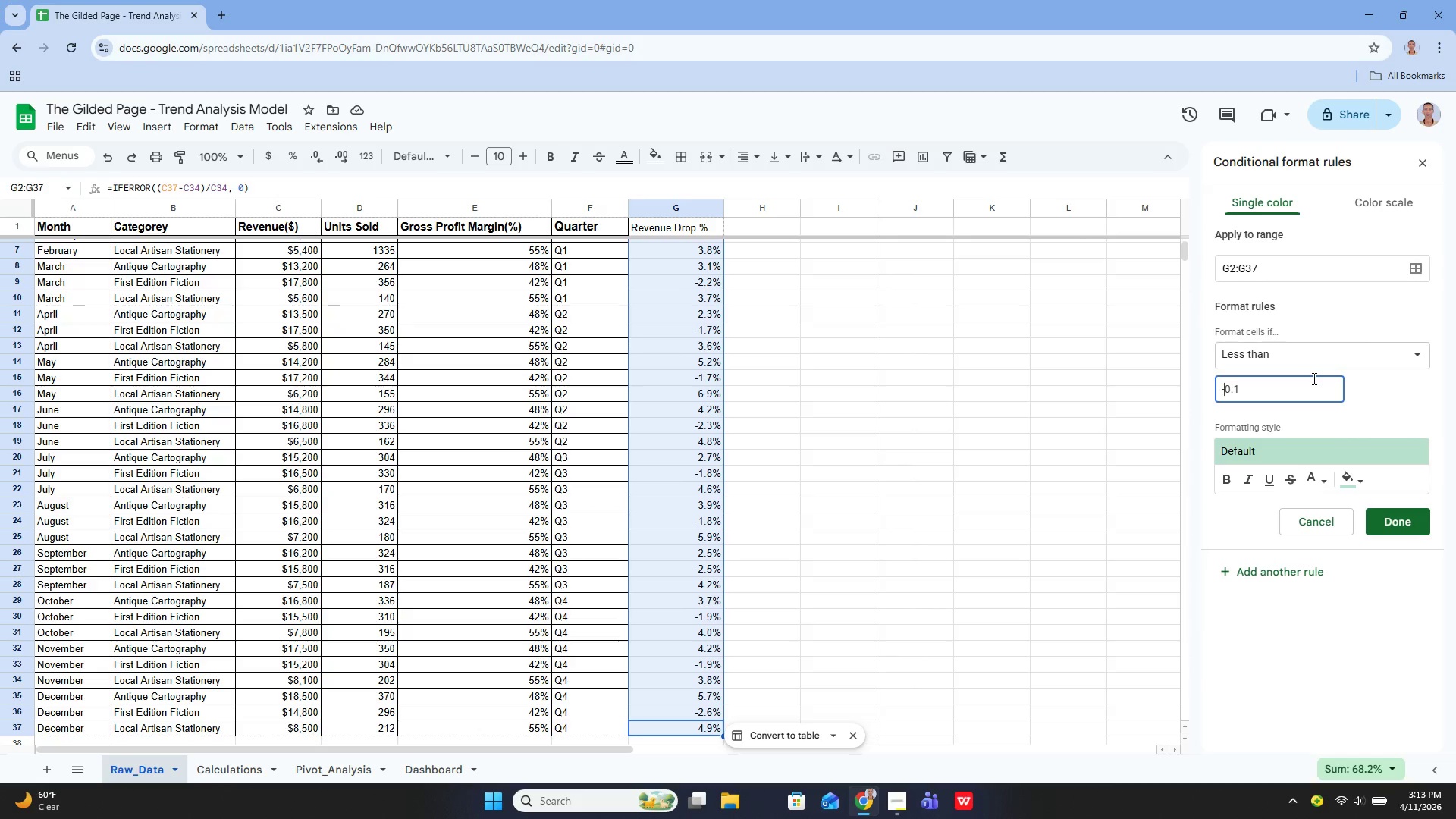 
key(ArrowRight)
 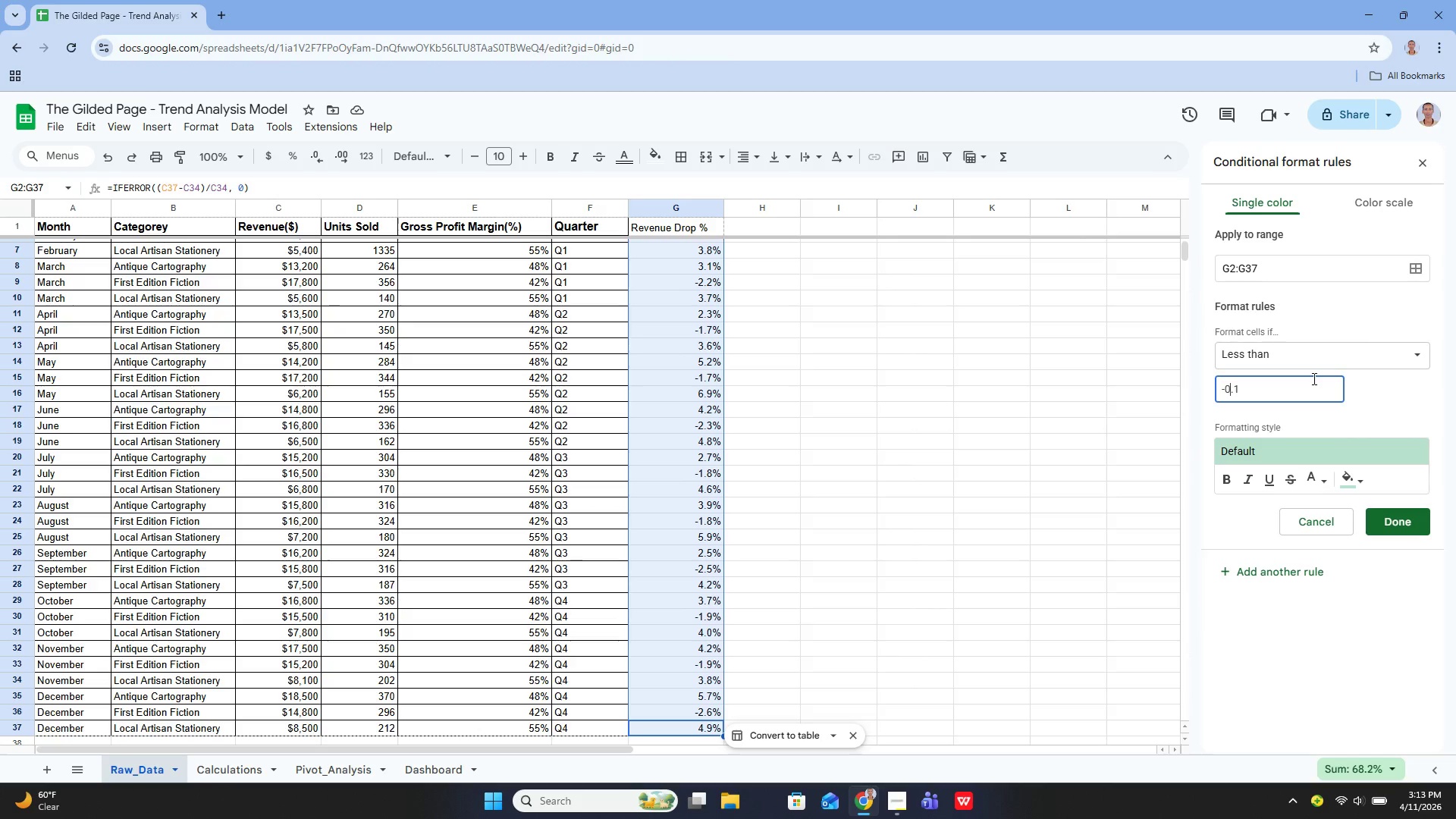 
key(ArrowRight)
 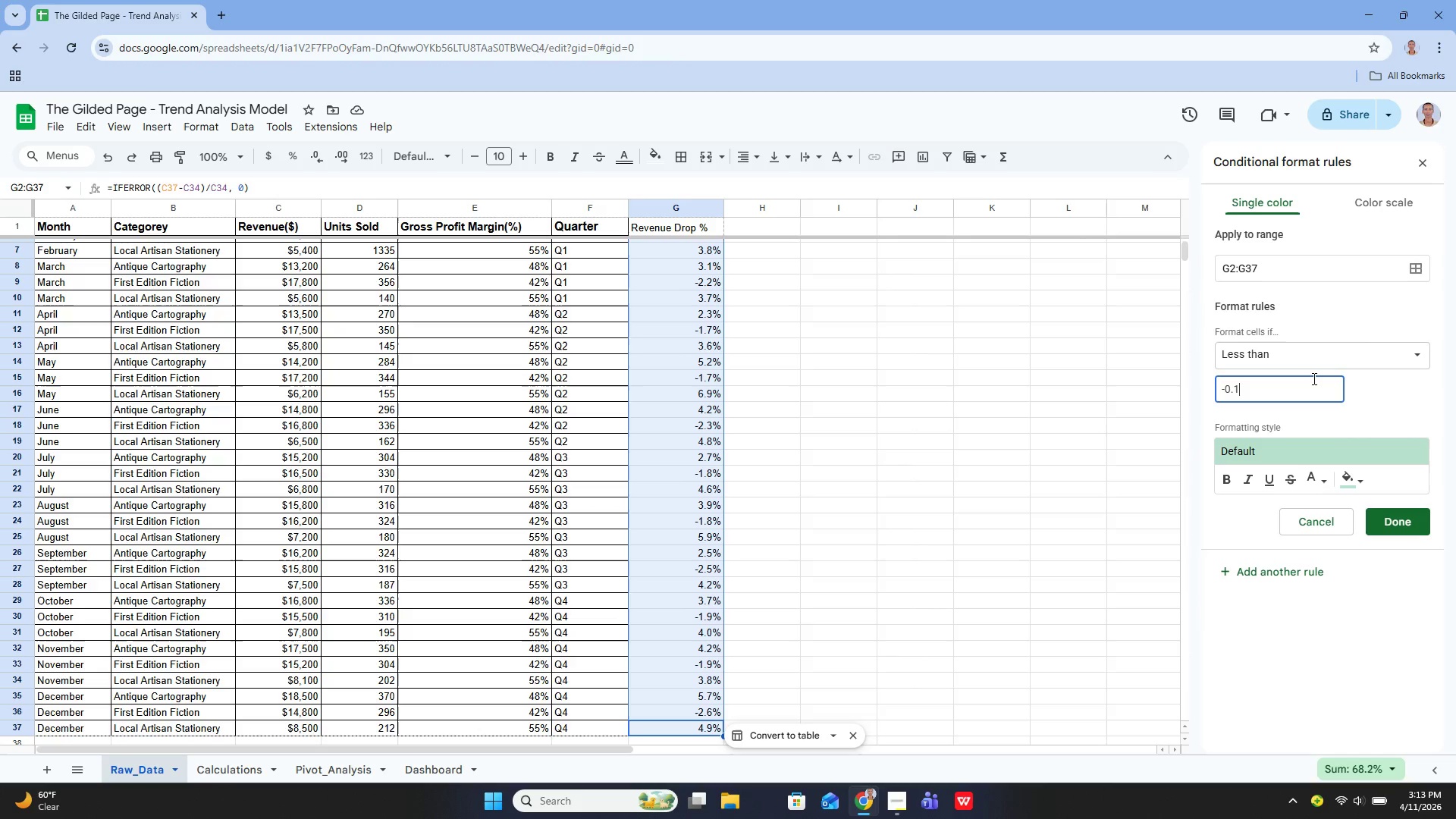 
key(ArrowRight)
 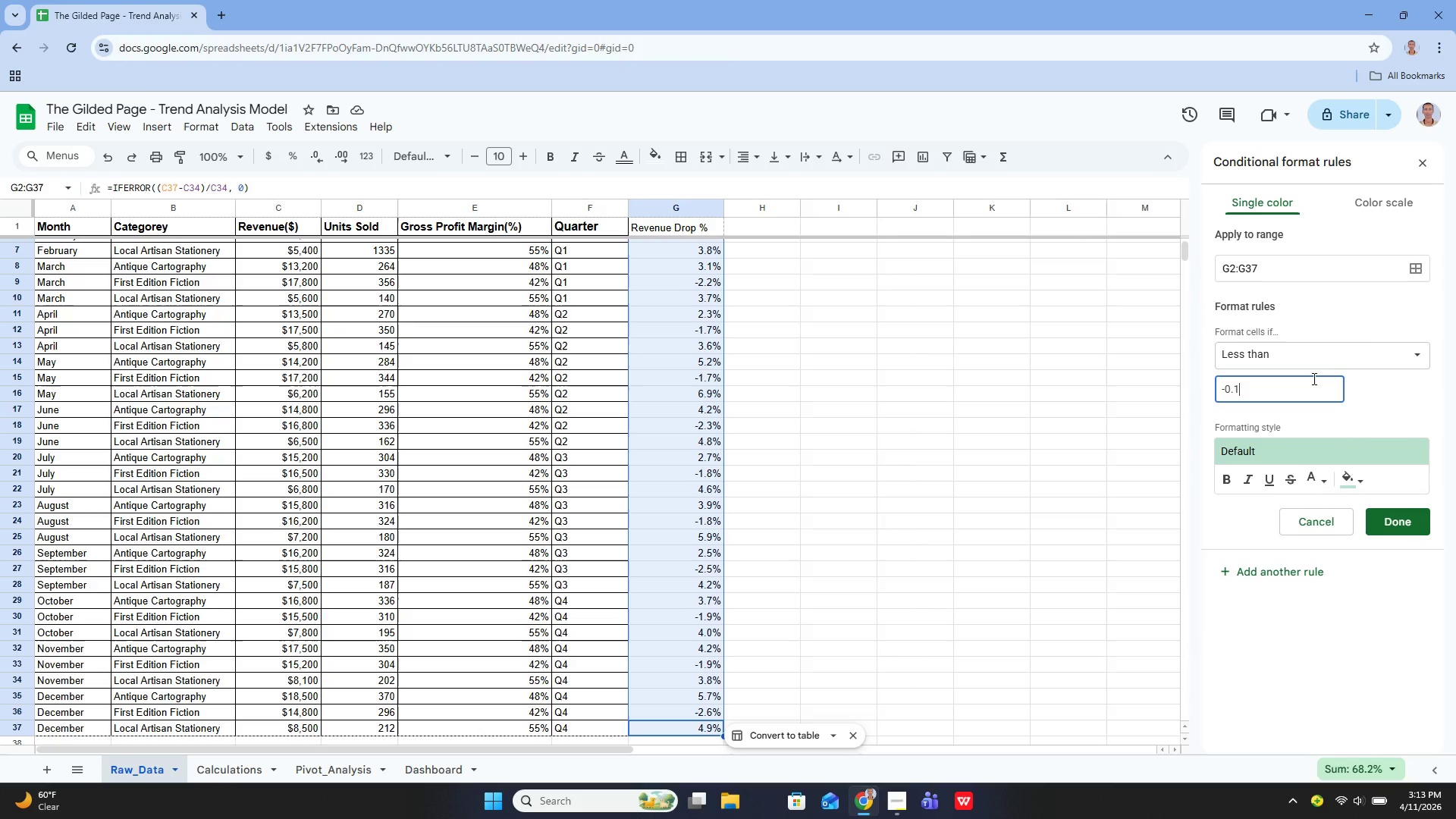 
key(ArrowRight)
 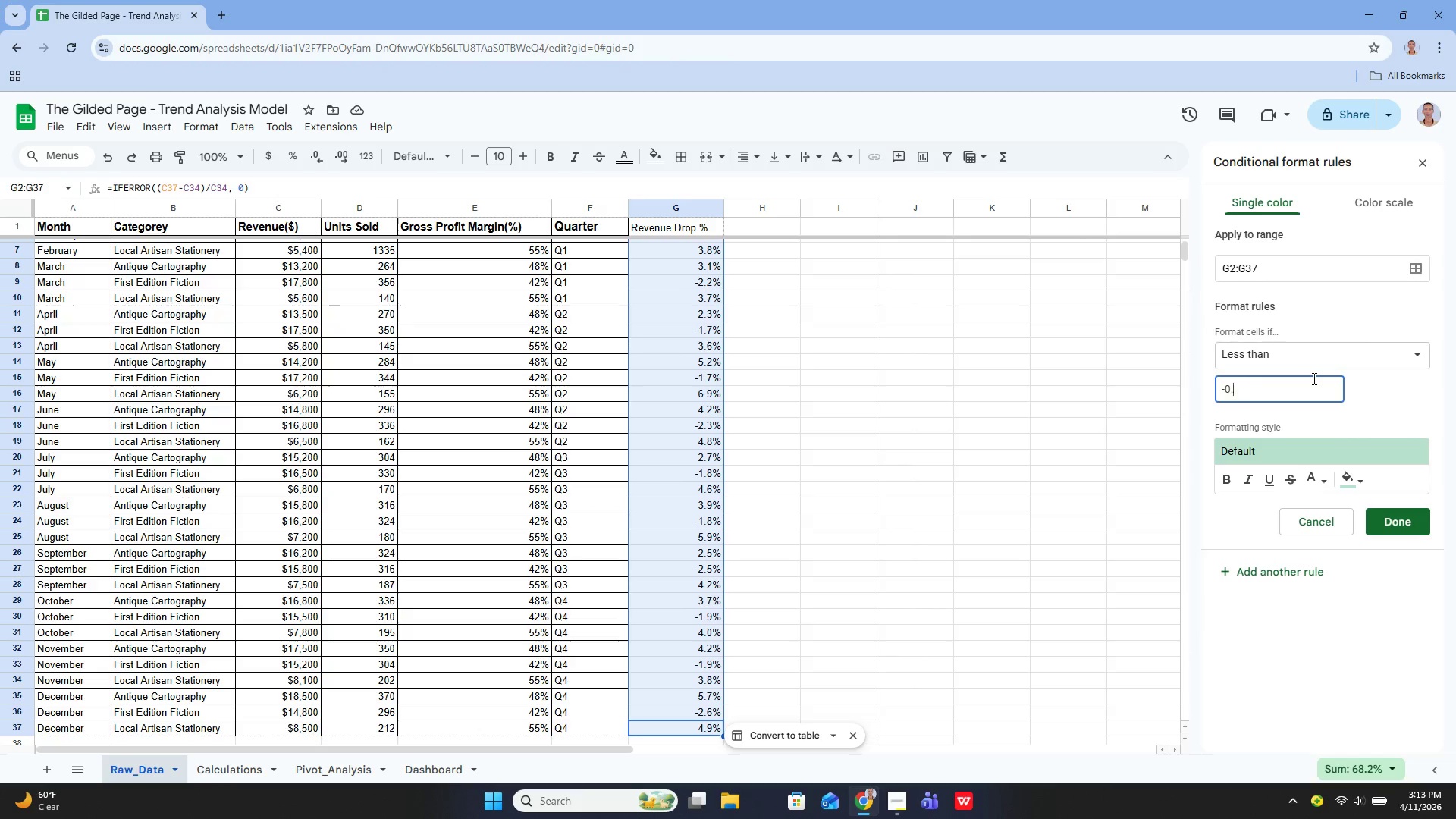 
key(Backspace)
key(Backspace)
key(Backspace)
type(10%)
 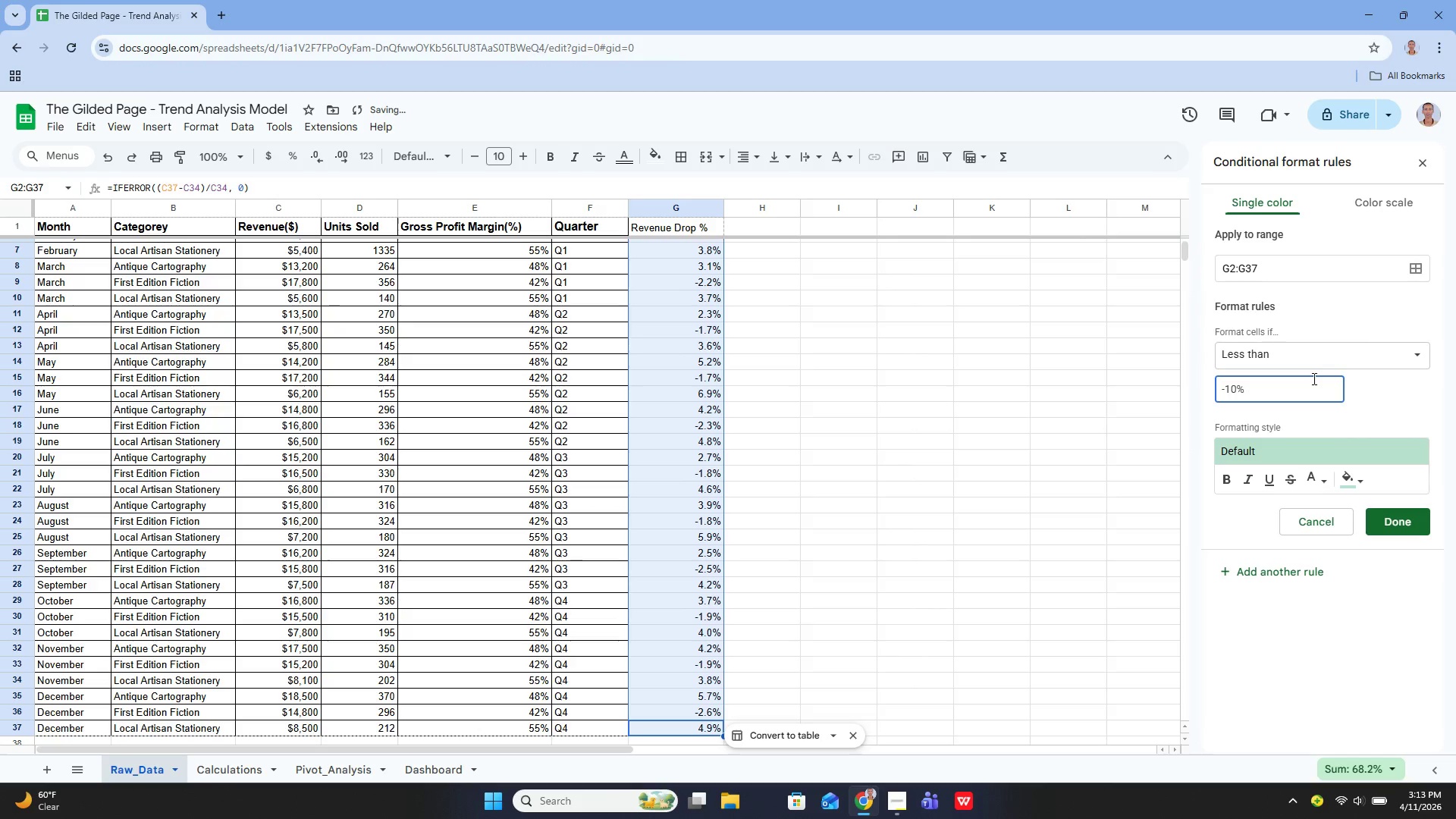 
wait(29.89)
 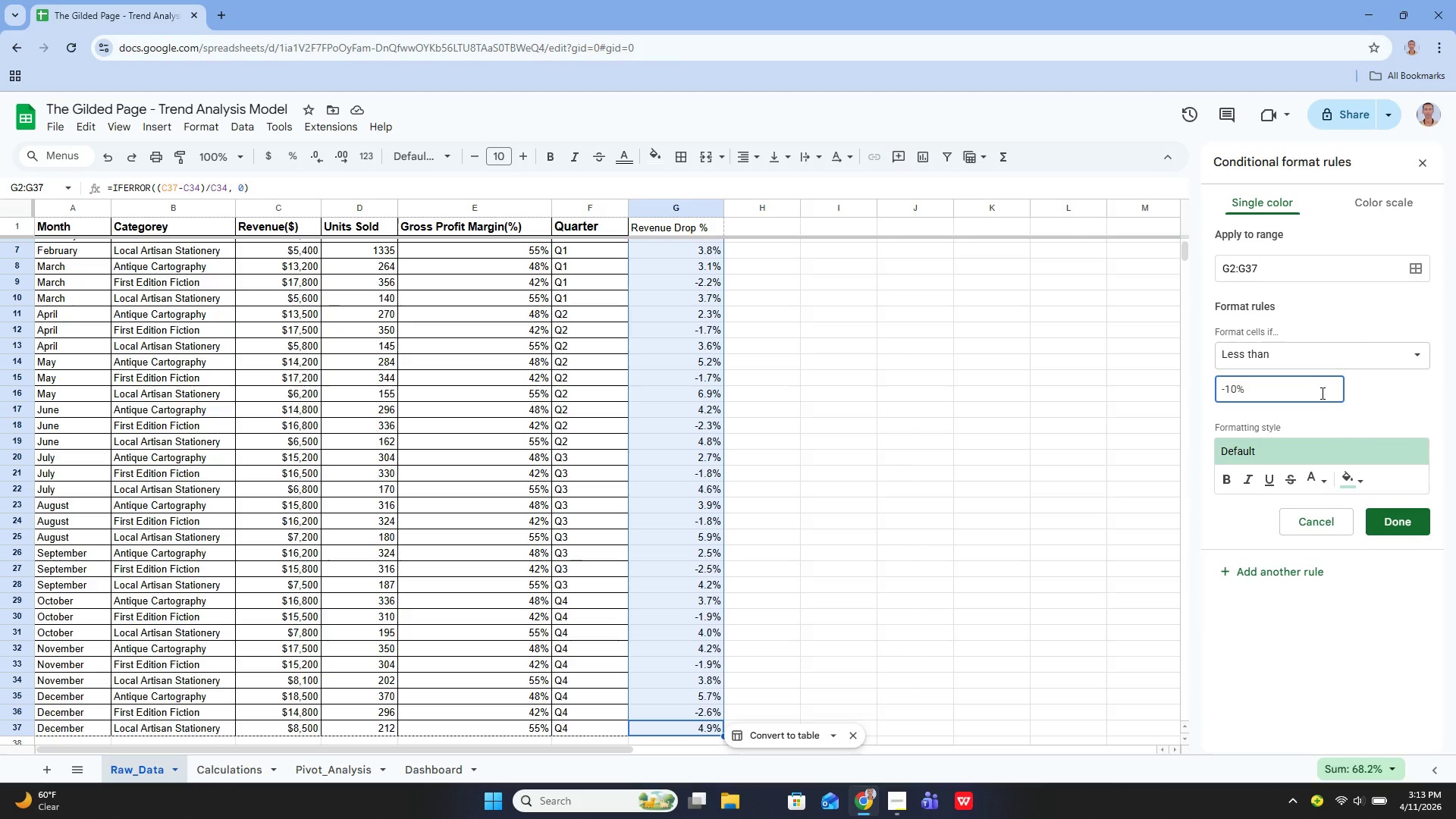 
left_click([1345, 485])
 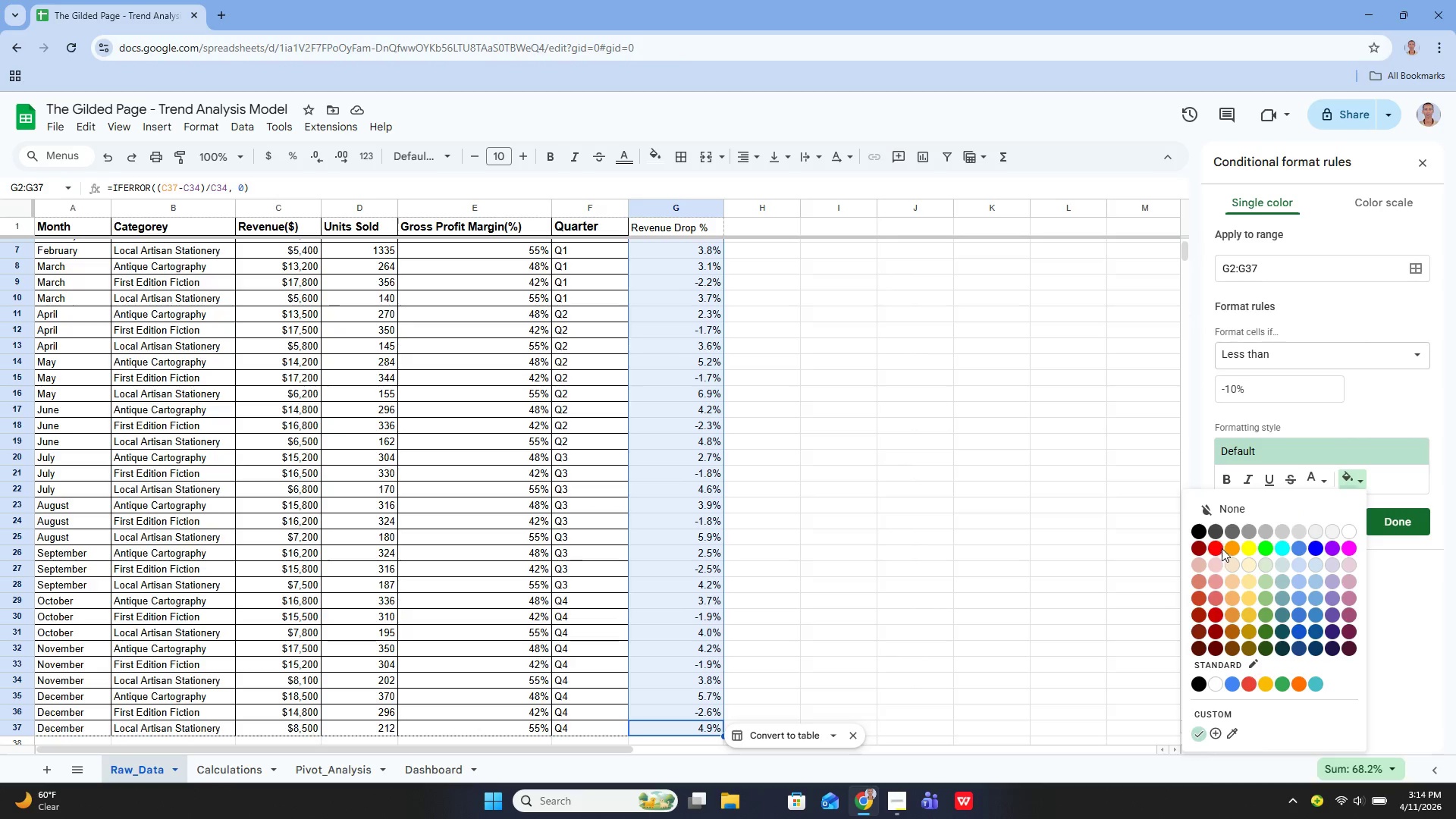 
left_click([1217, 546])
 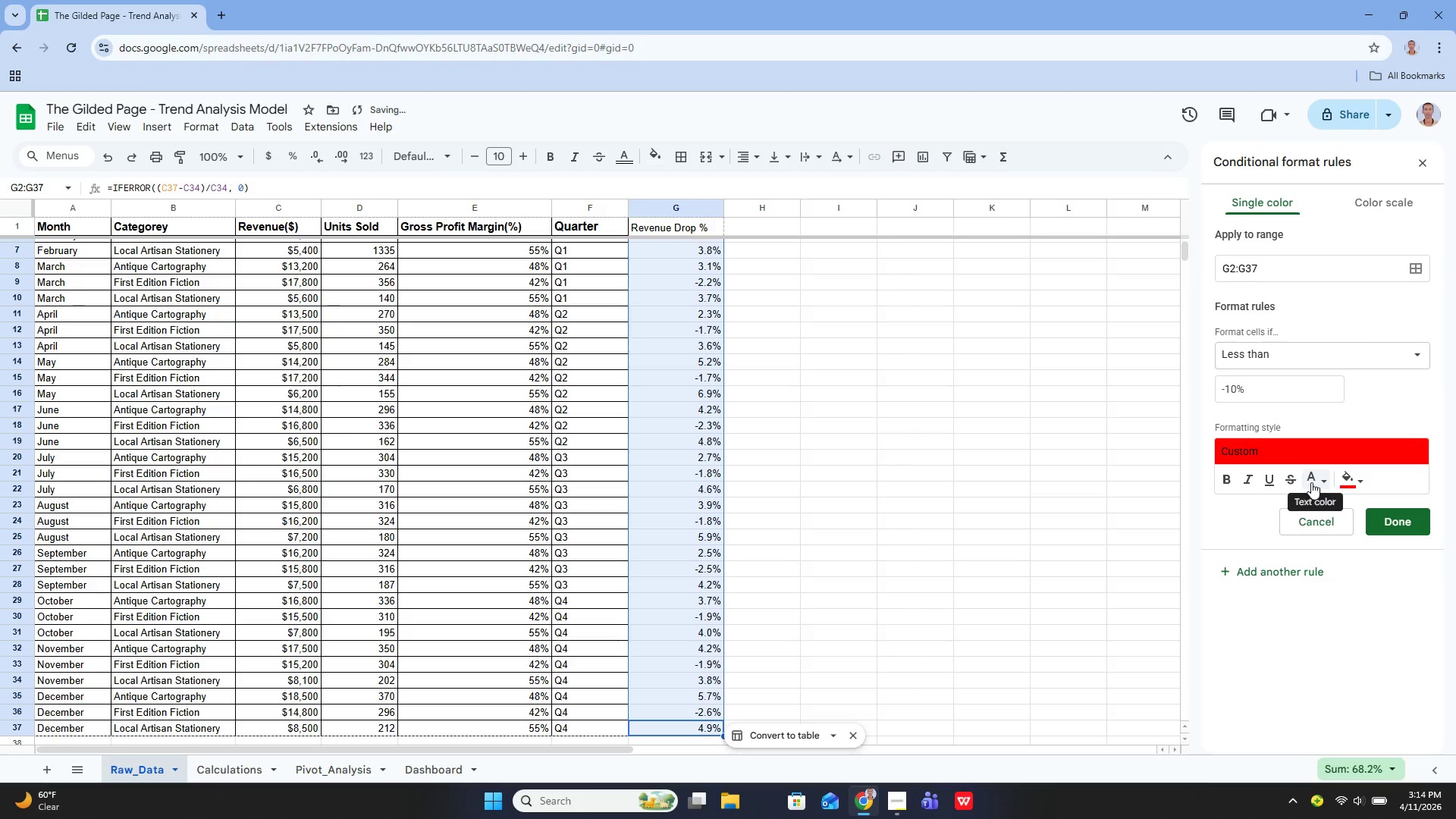 
left_click([1314, 483])
 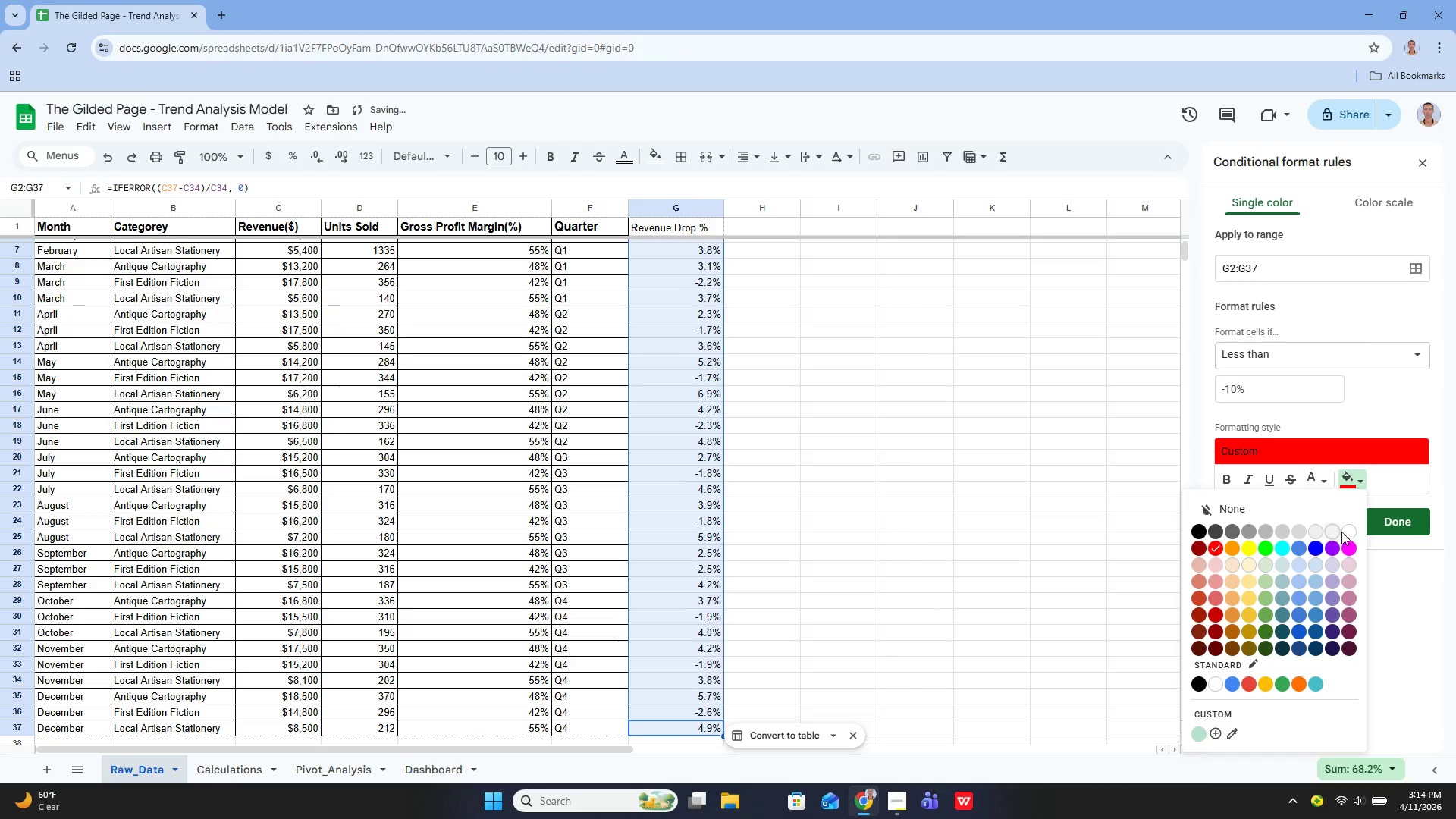 
left_click([1342, 532])
 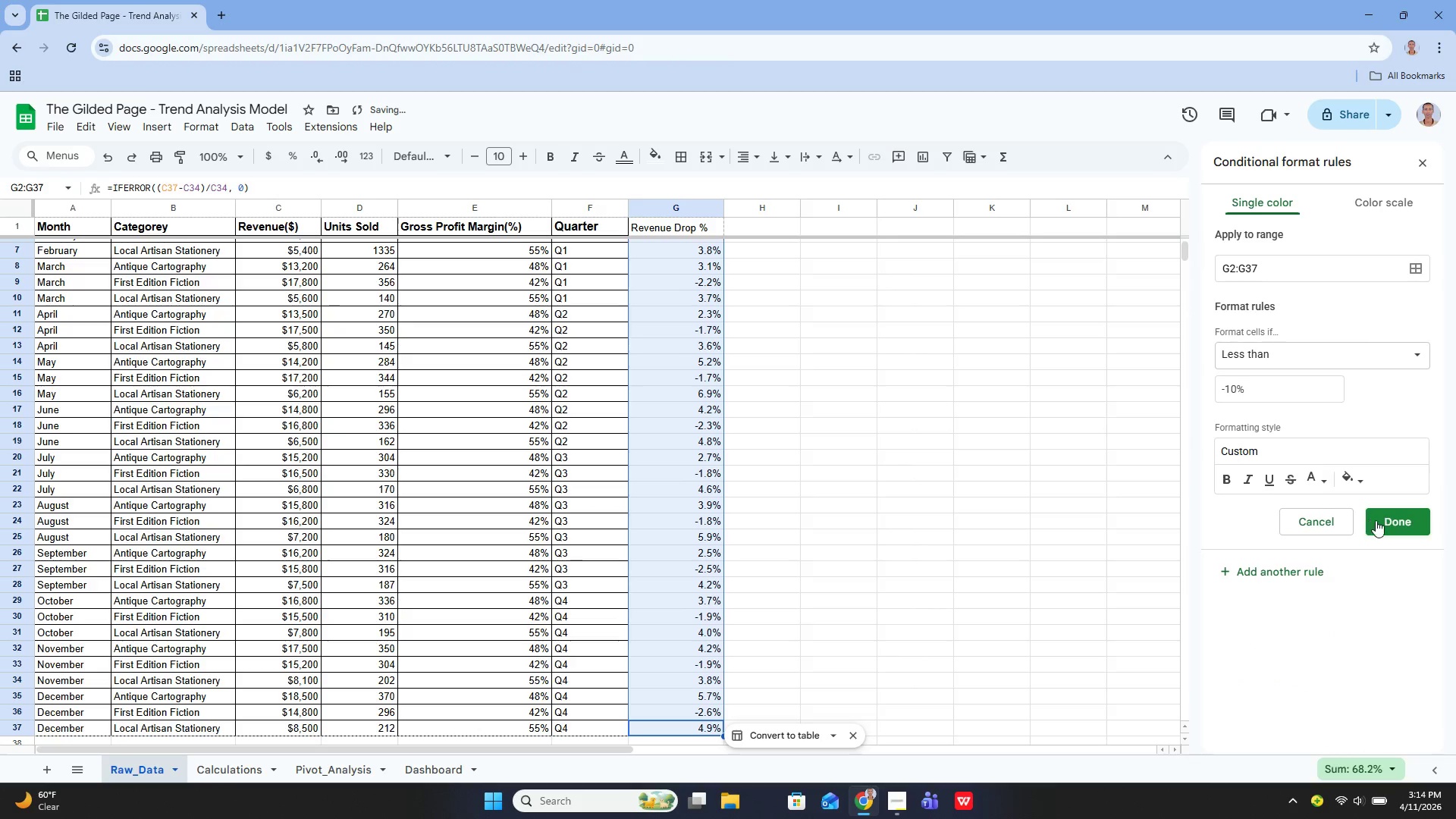 
left_click([1385, 520])
 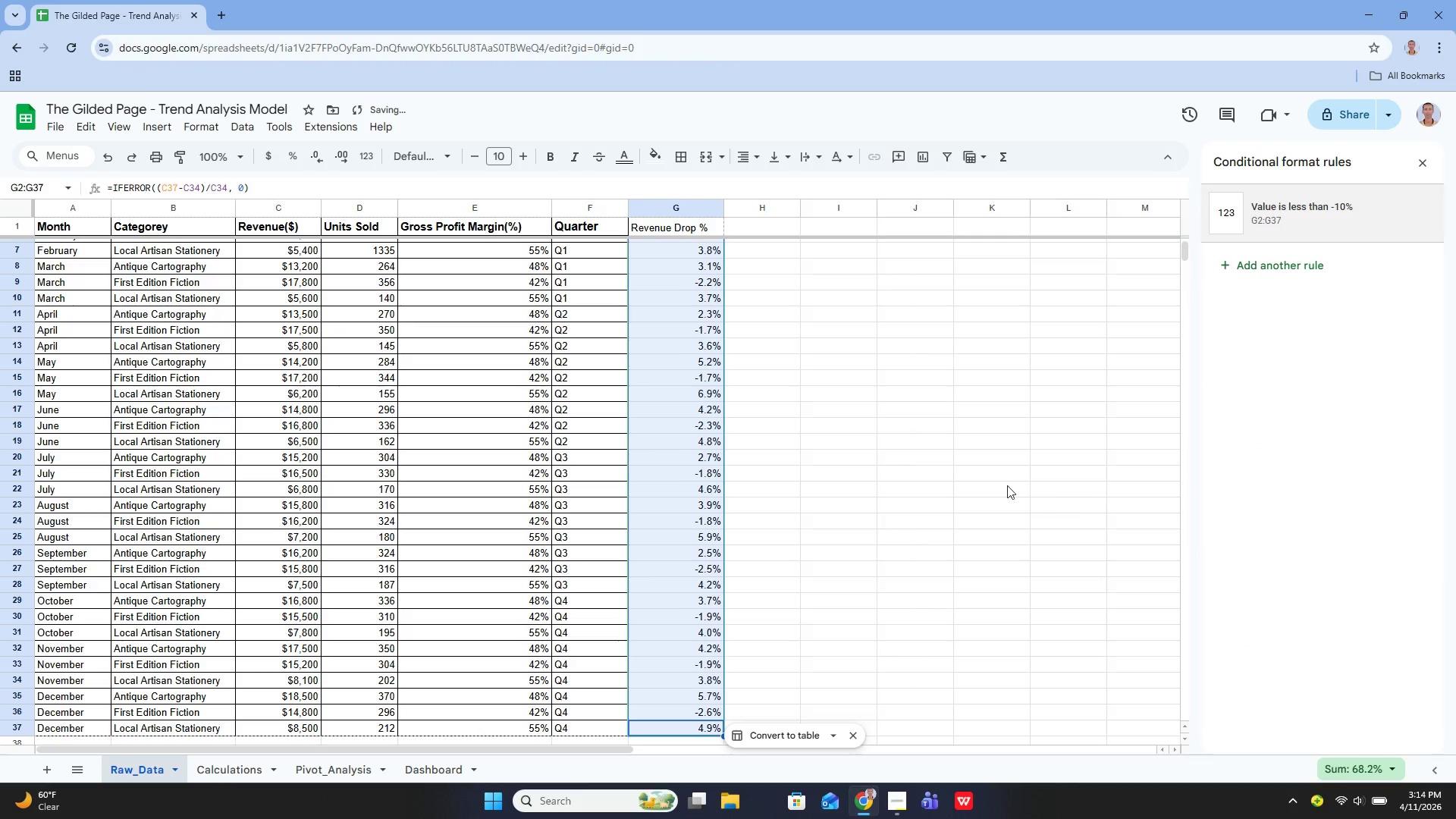 
scroll: coordinate [1032, 492], scroll_direction: up, amount: 3.0
 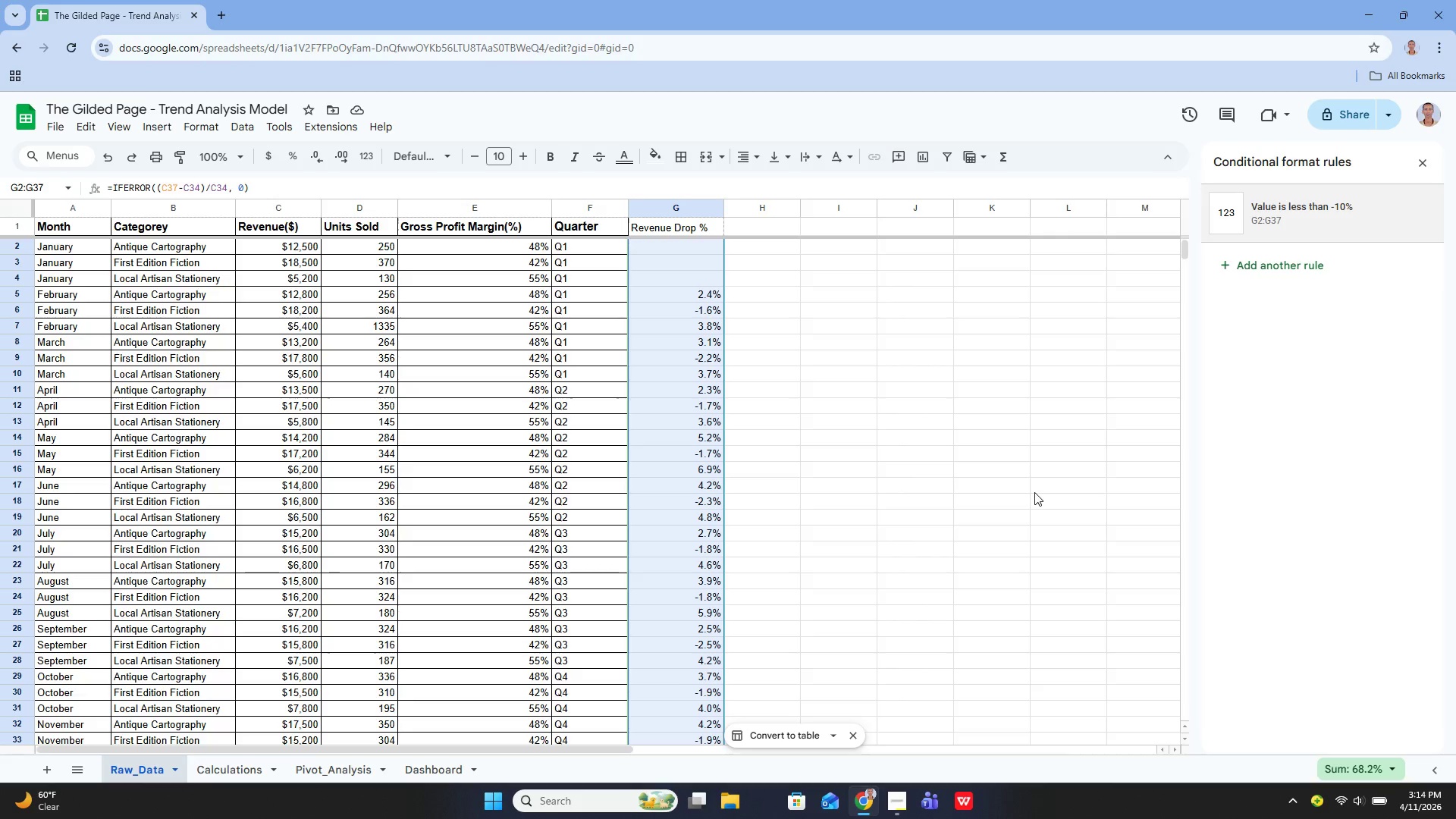 
wait(28.76)
 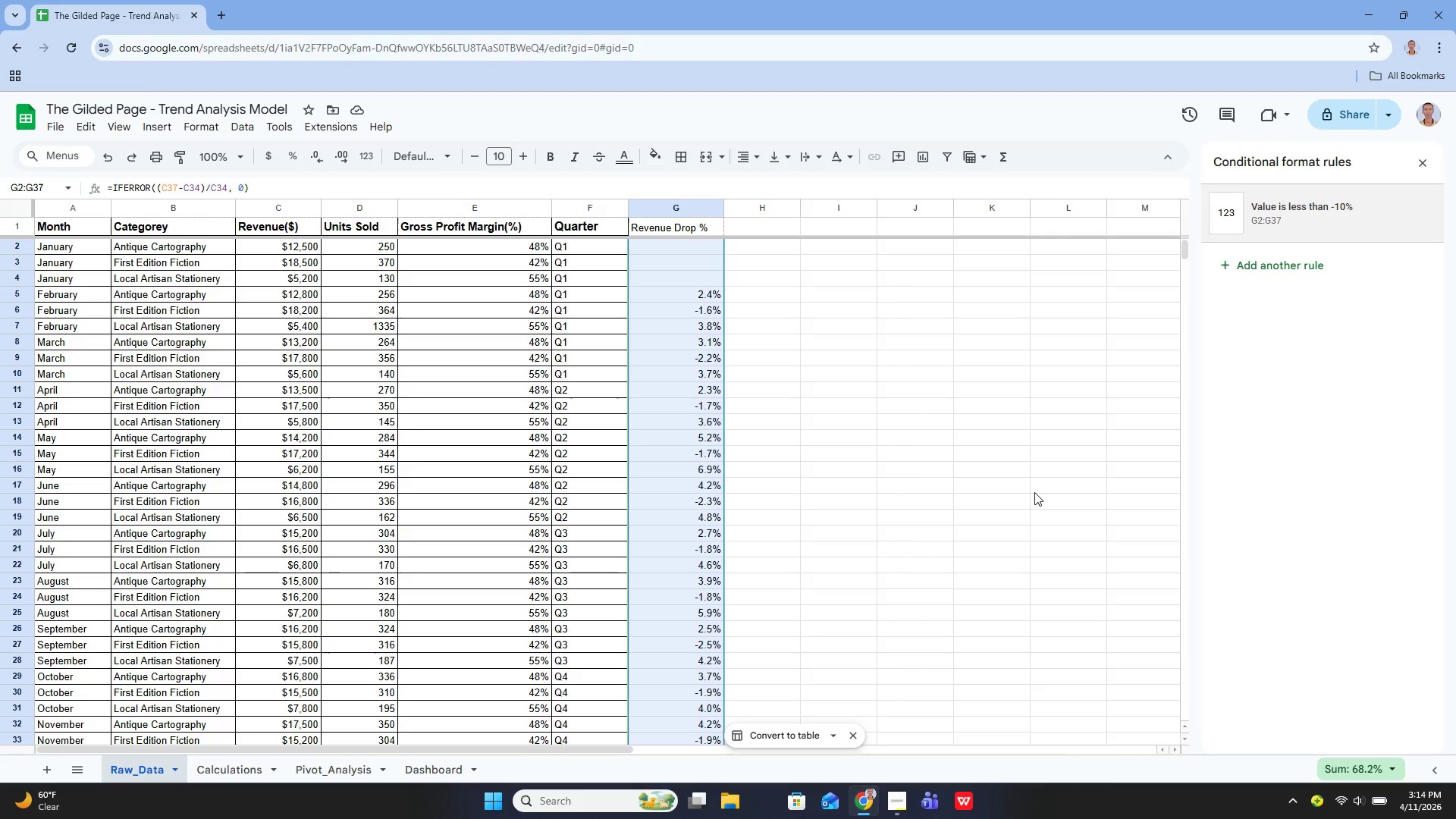 
left_click([879, 425])
 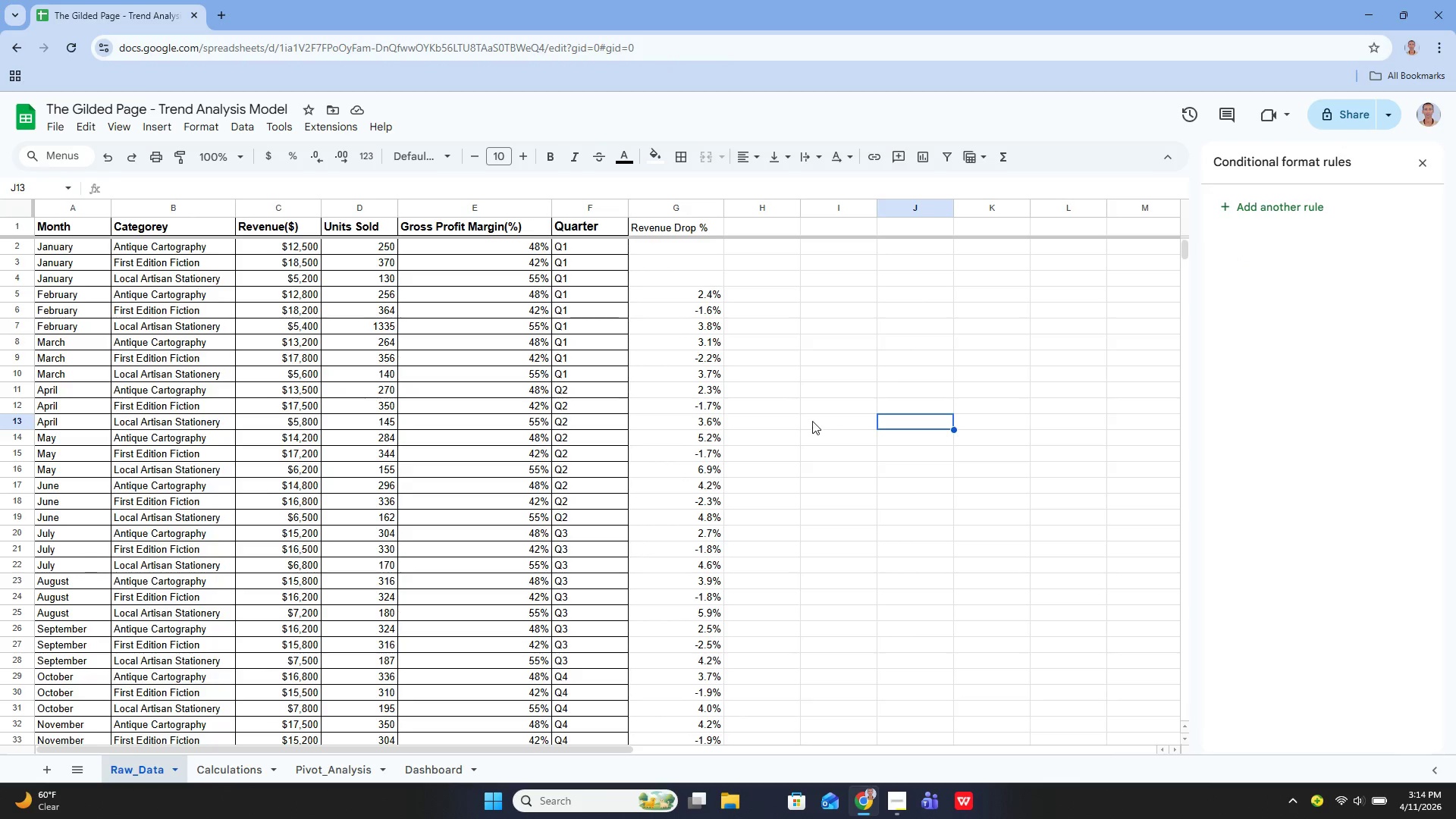 
scroll: coordinate [811, 422], scroll_direction: down, amount: 1.0
 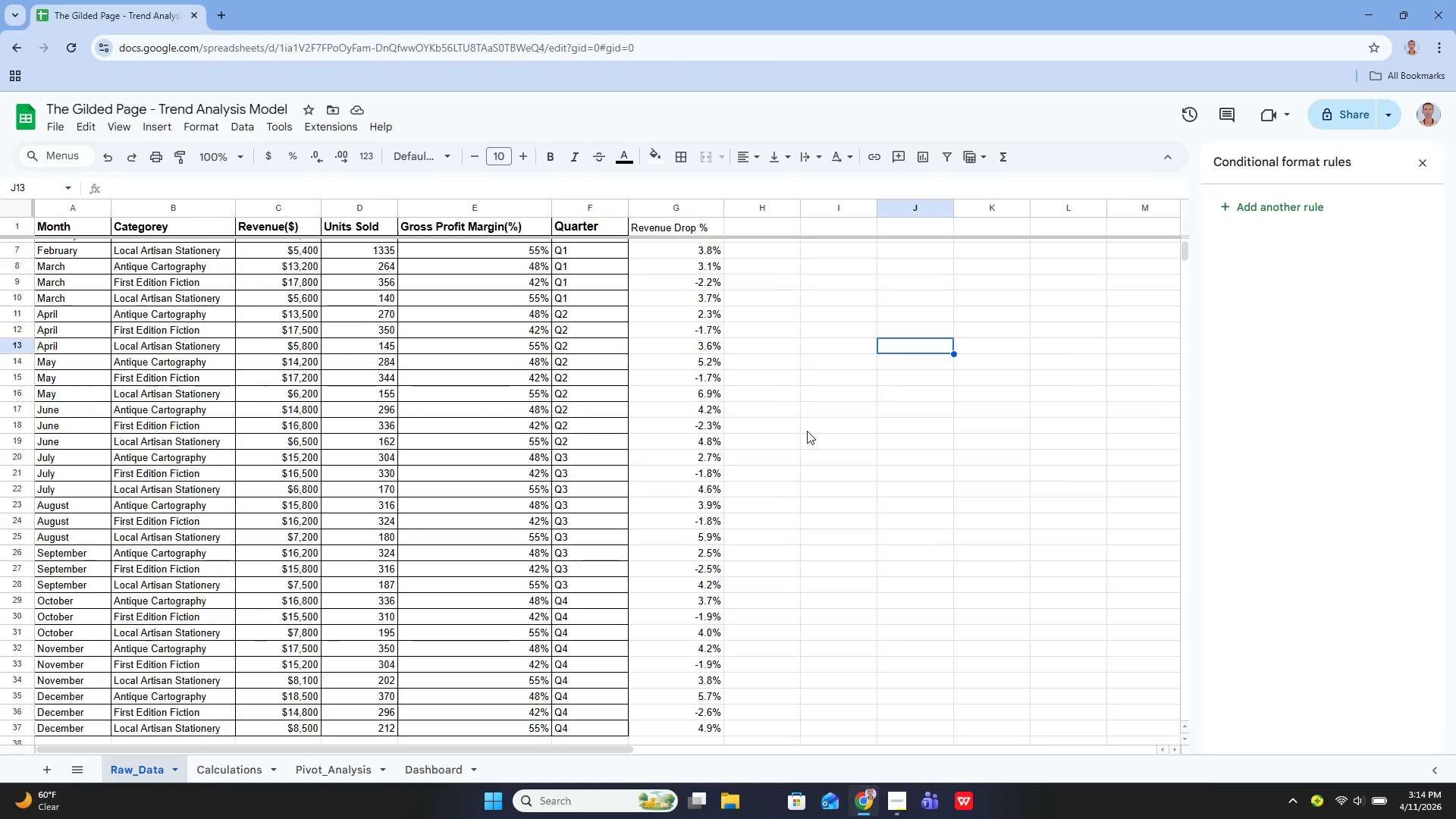 
scroll: coordinate [789, 424], scroll_direction: up, amount: 2.0
 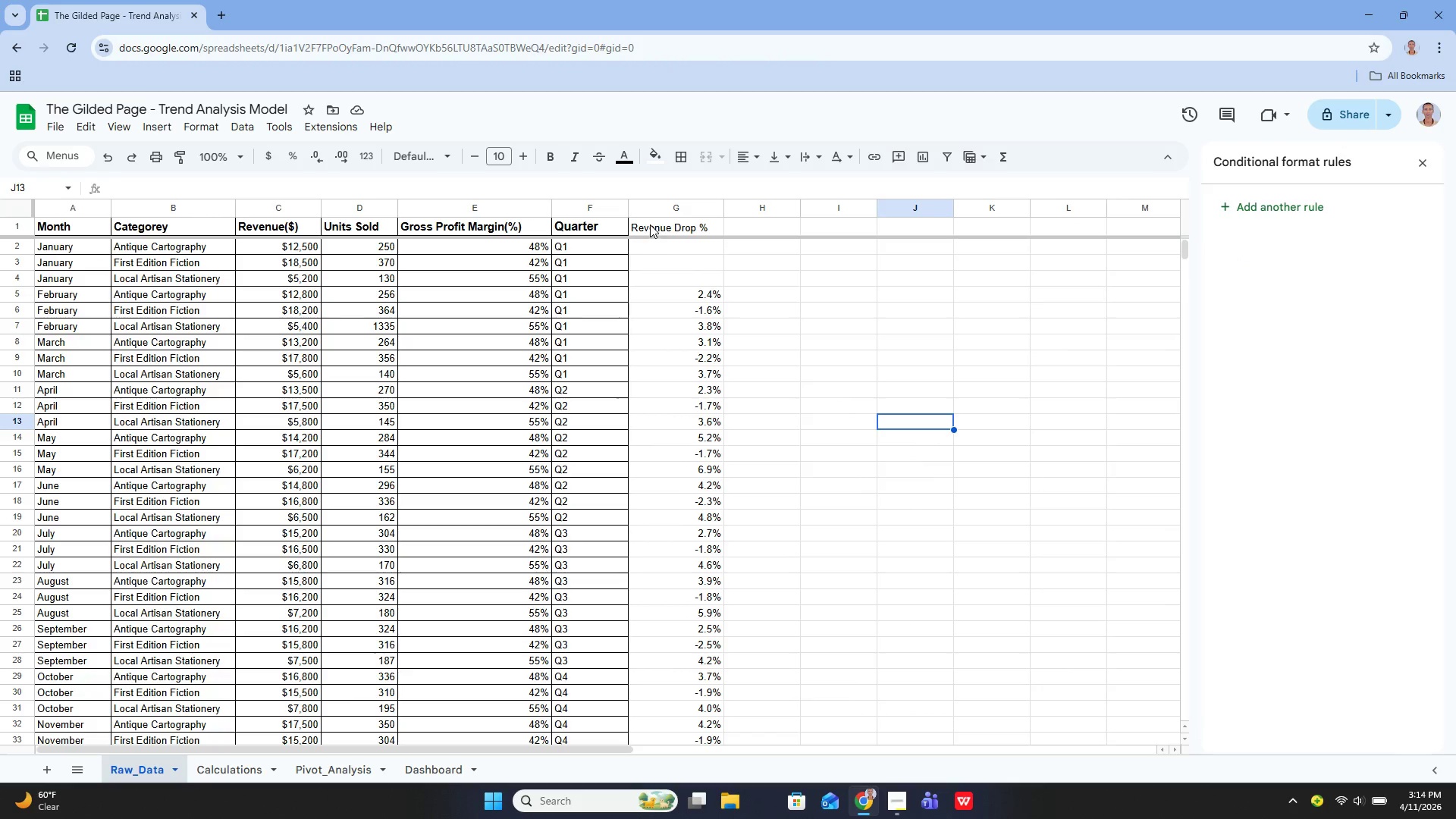 
left_click_drag(start_coordinate=[651, 223], to_coordinate=[697, 673])
 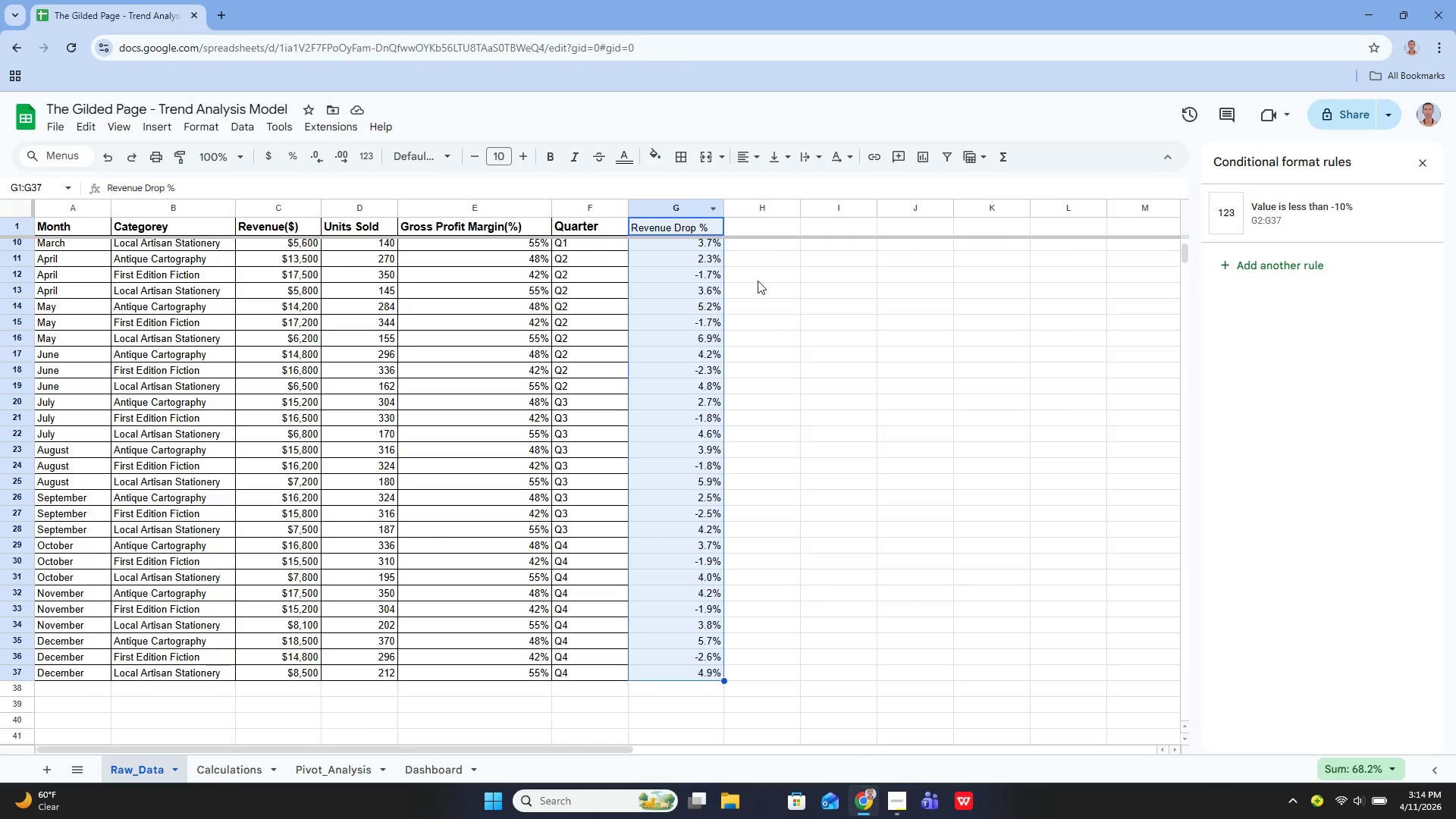 
left_click([739, 294])
 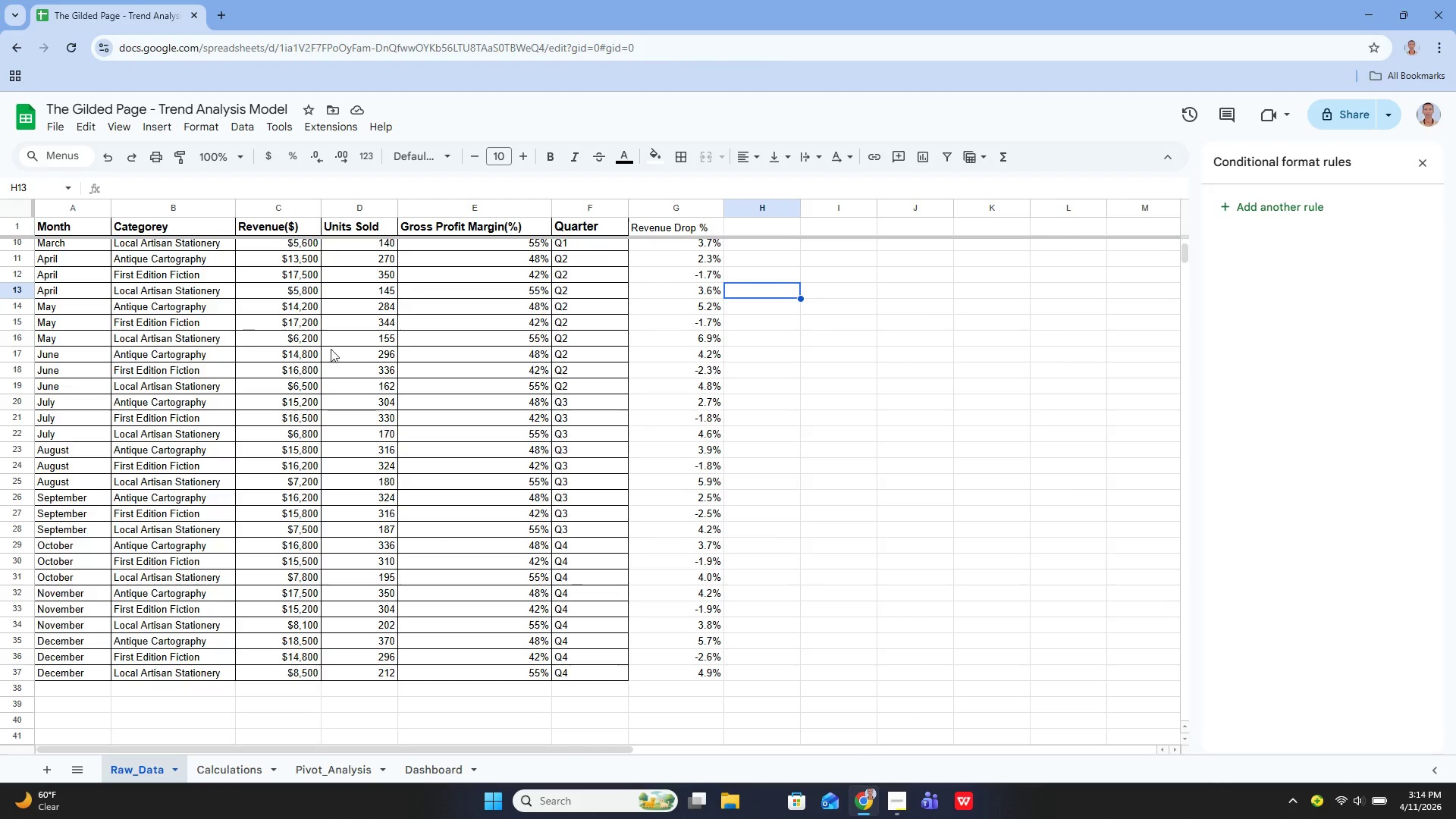 
scroll: coordinate [846, 412], scroll_direction: up, amount: 5.0
 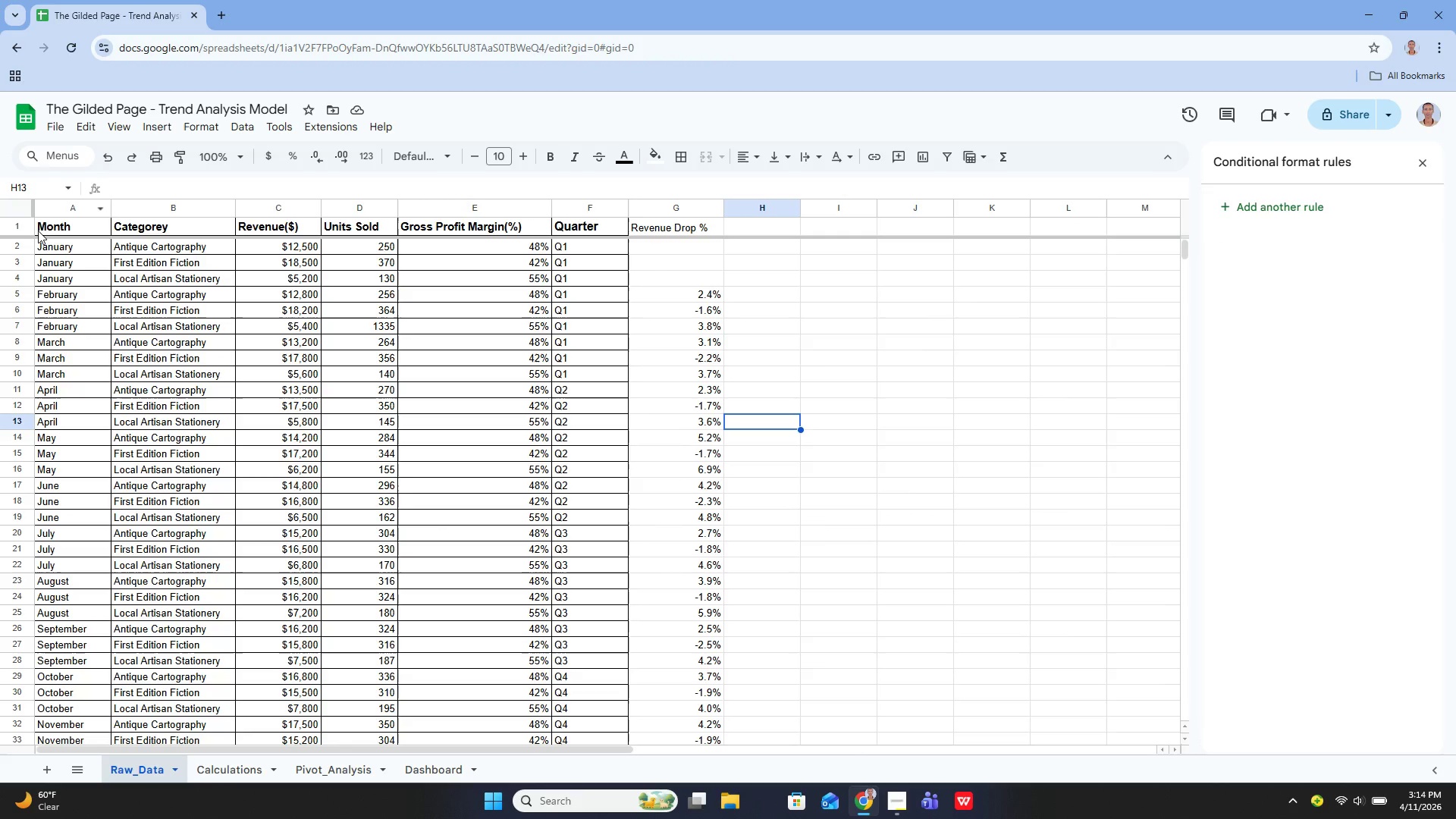 
left_click_drag(start_coordinate=[46, 227], to_coordinate=[711, 688])
 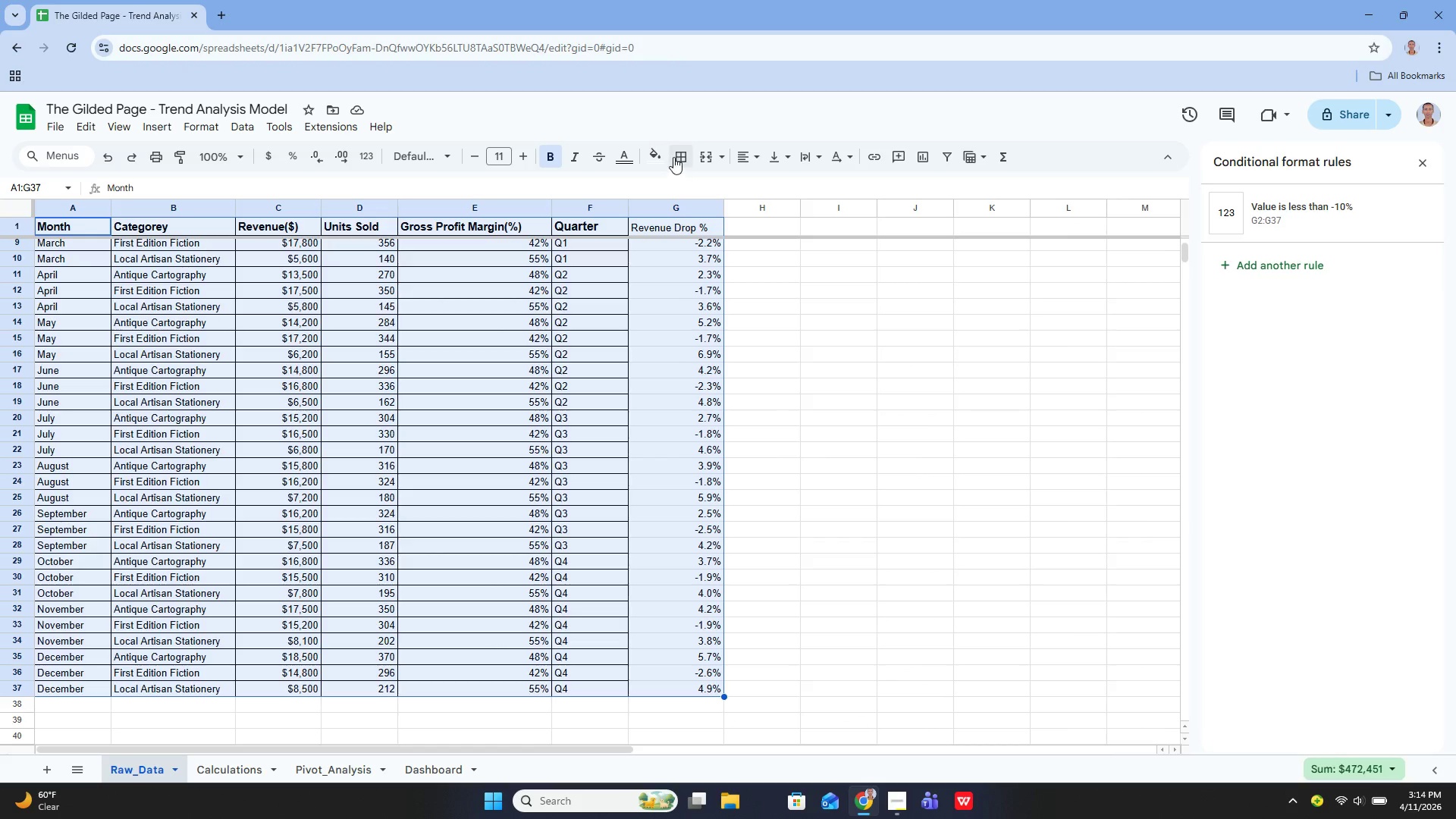 
left_click([673, 156])
 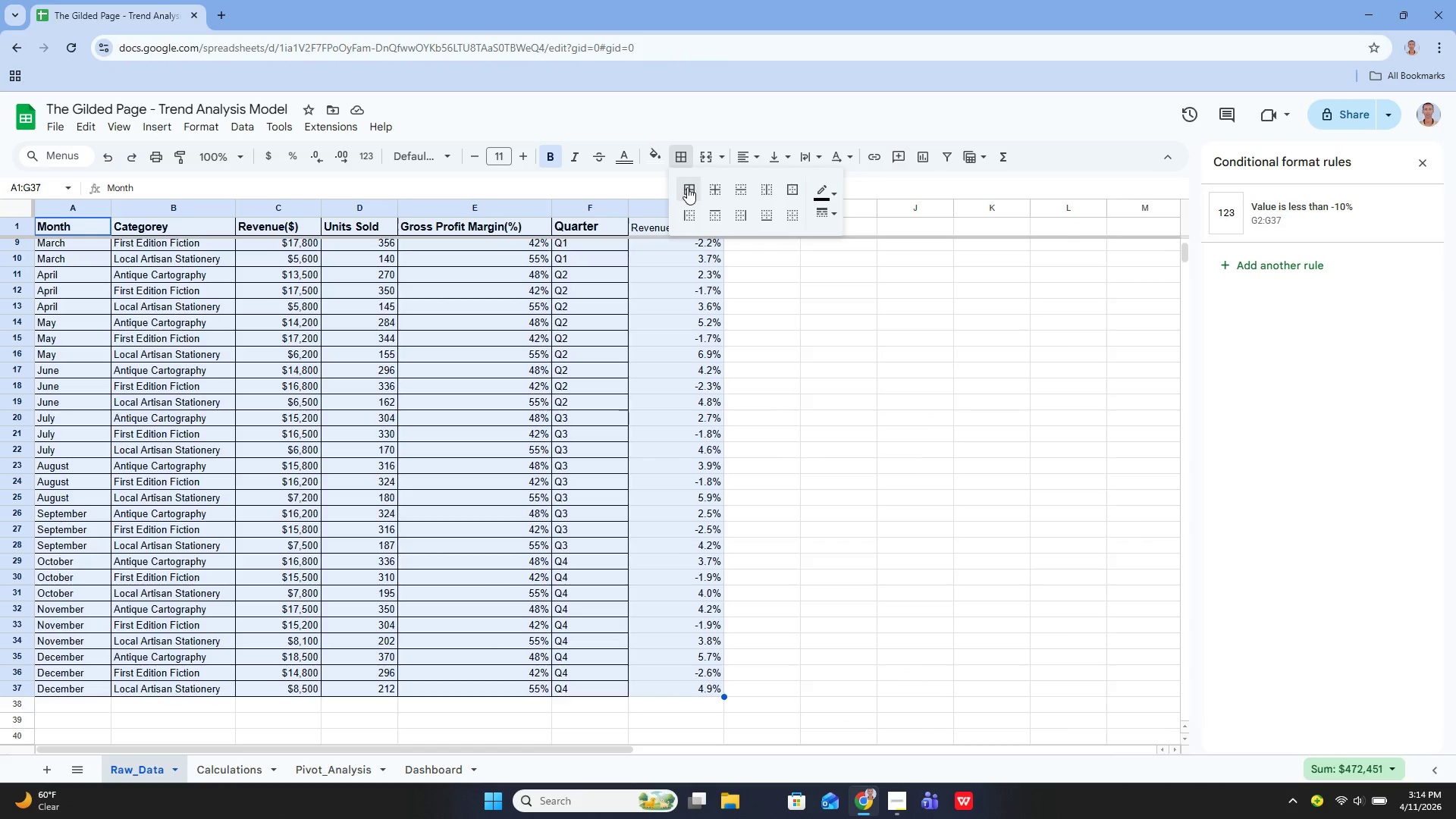 
left_click([689, 186])
 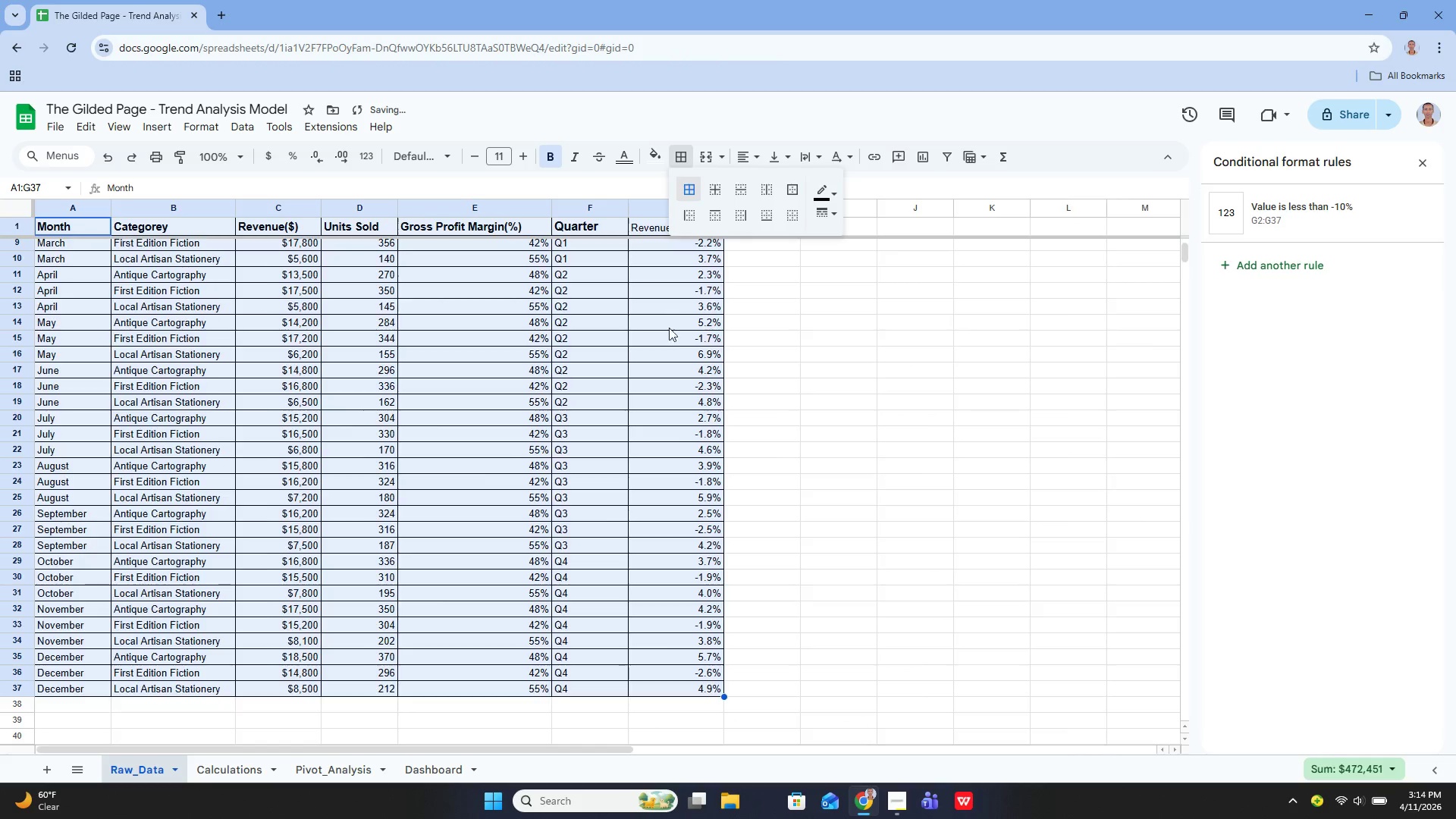 
scroll: coordinate [664, 325], scroll_direction: up, amount: 6.0
 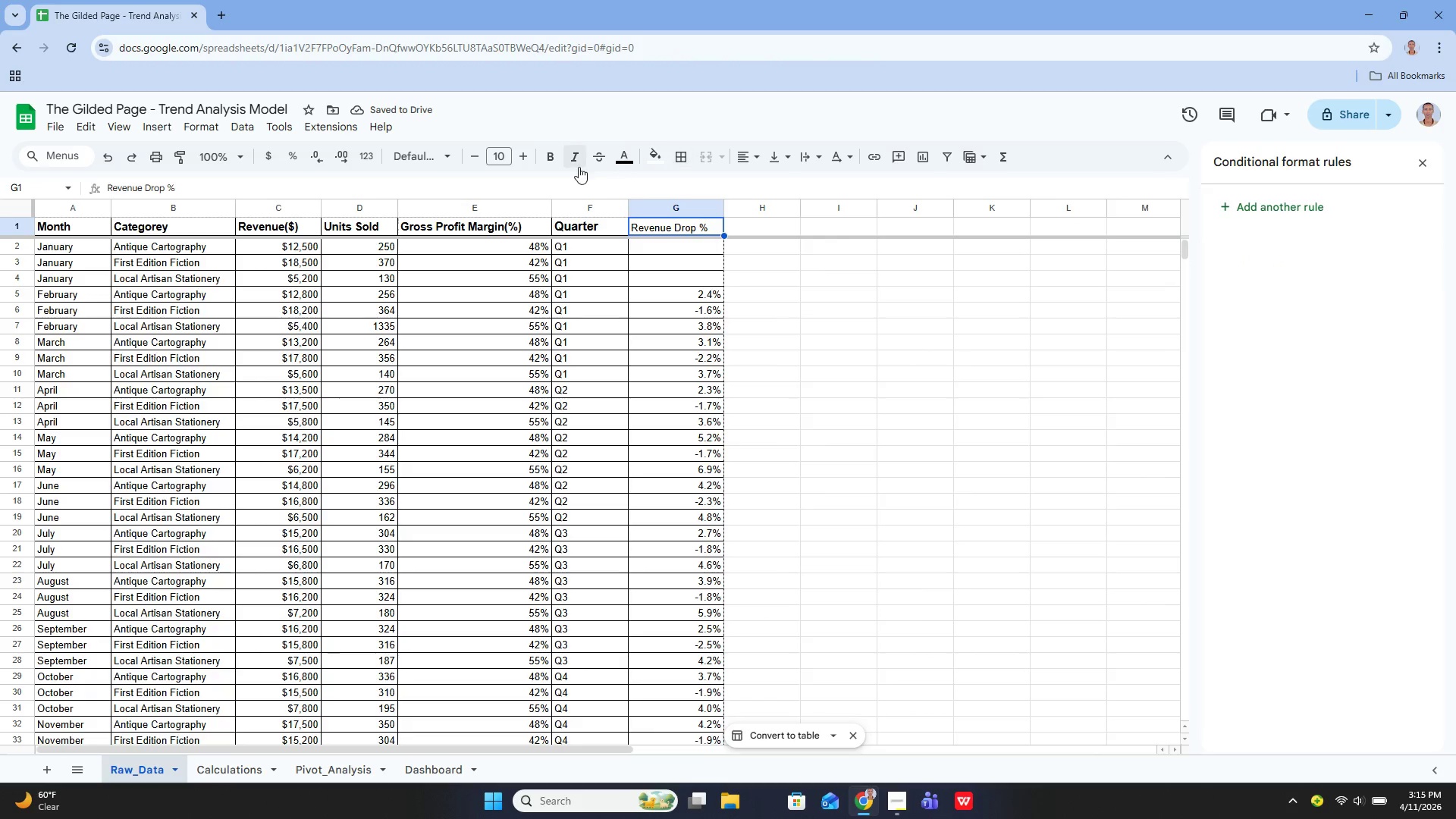 
left_click([551, 153])
 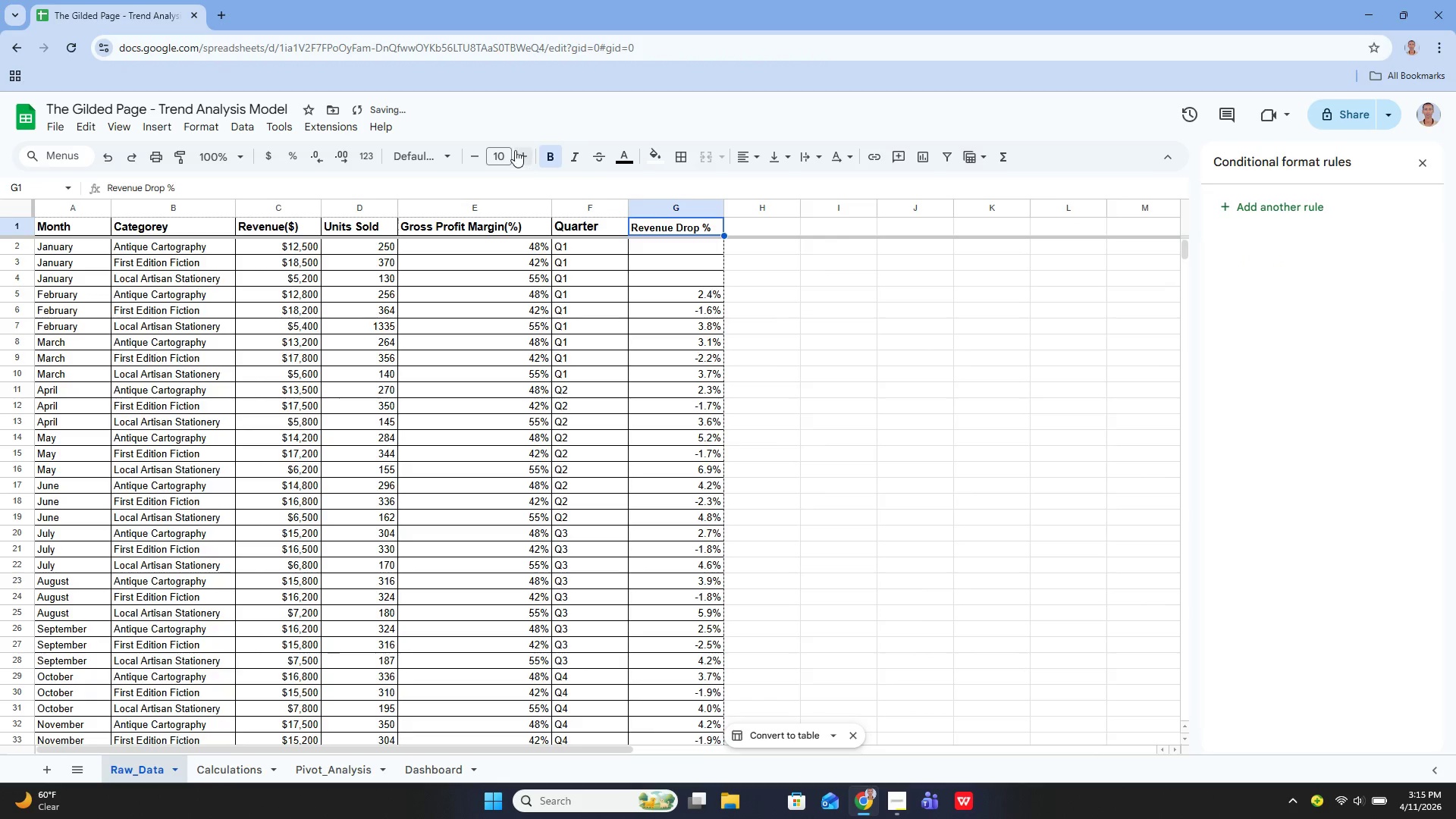 
double_click([518, 152])
 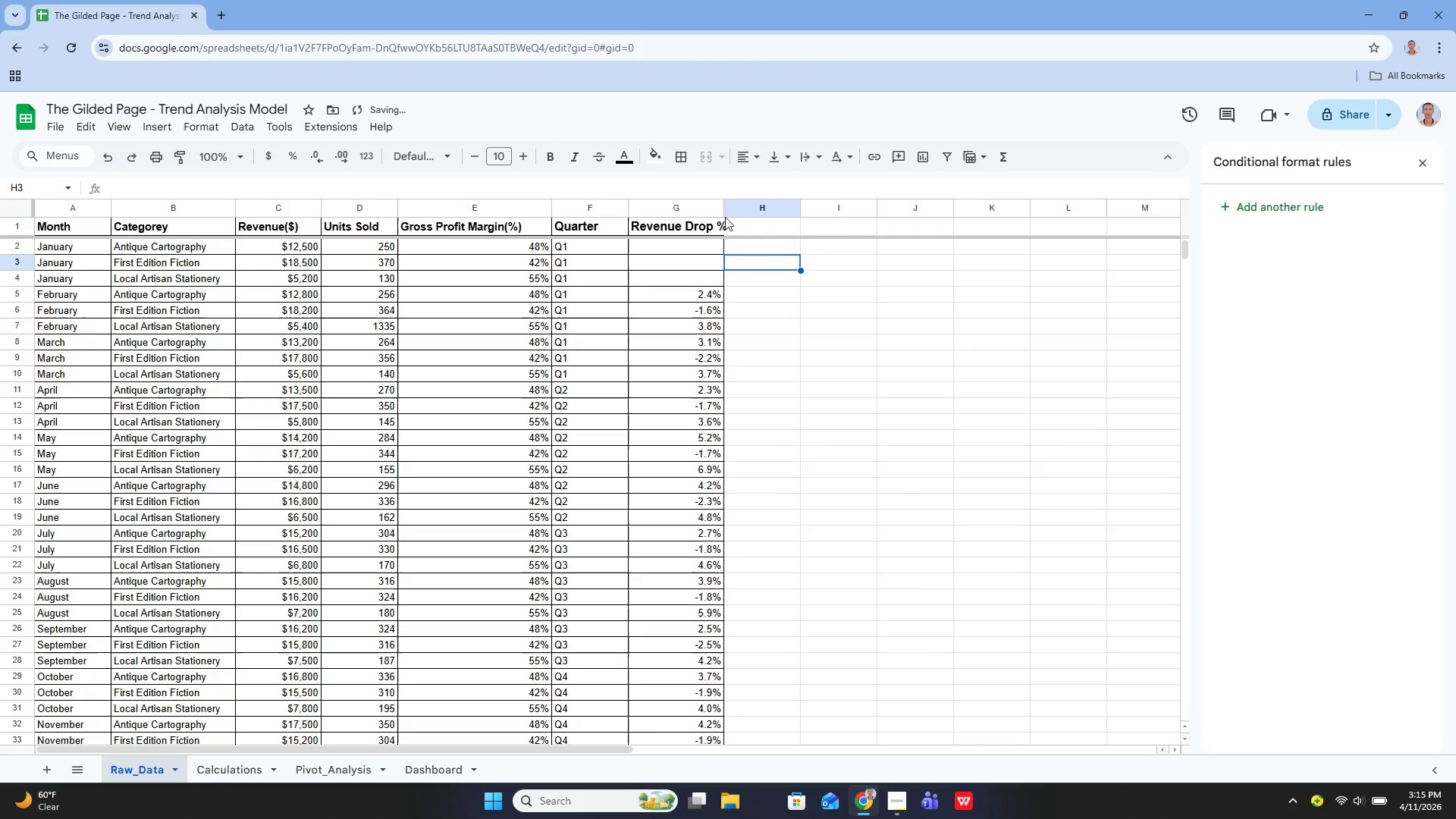 
left_click_drag(start_coordinate=[725, 208], to_coordinate=[736, 212])
 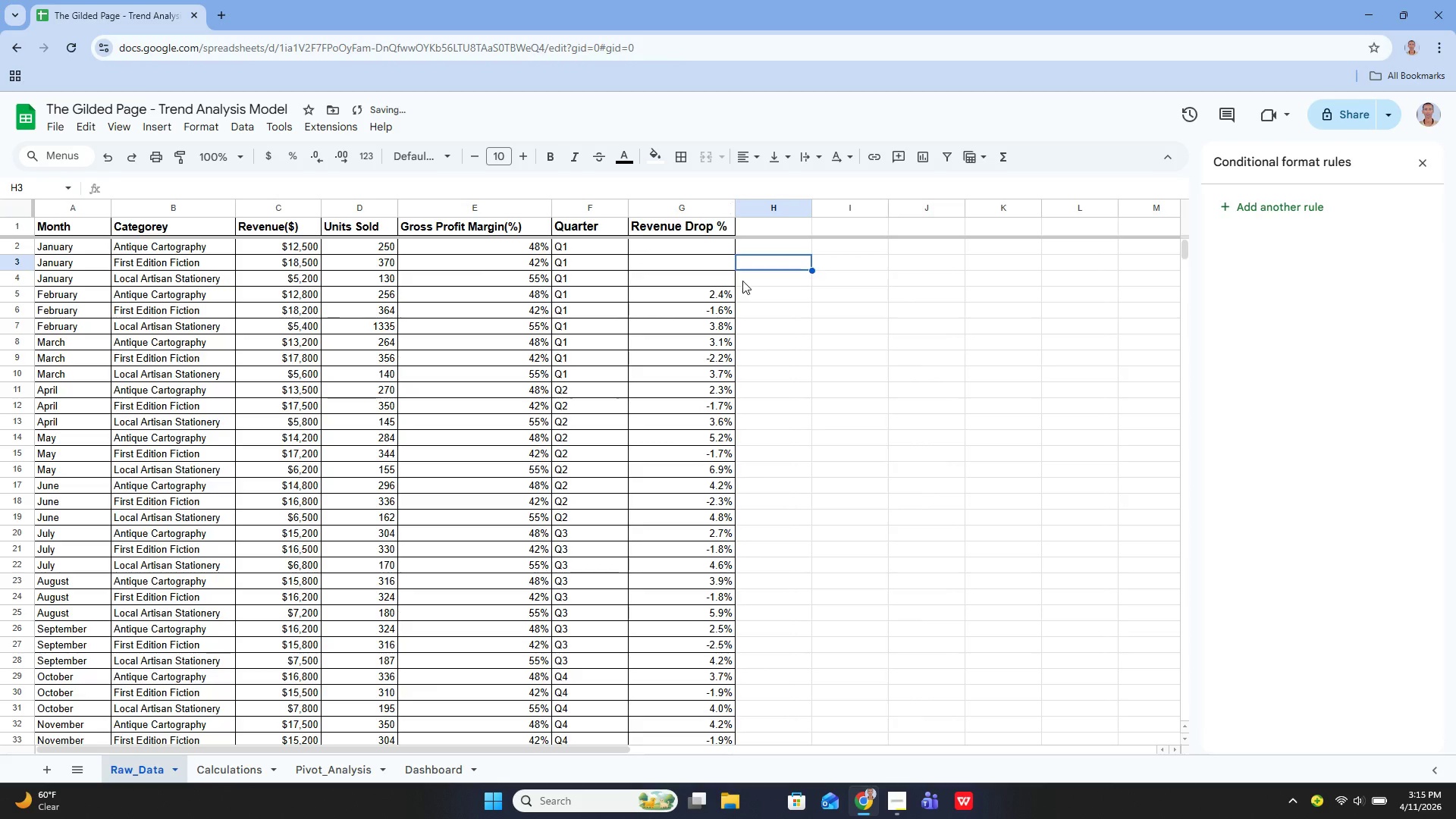 
left_click([798, 299])
 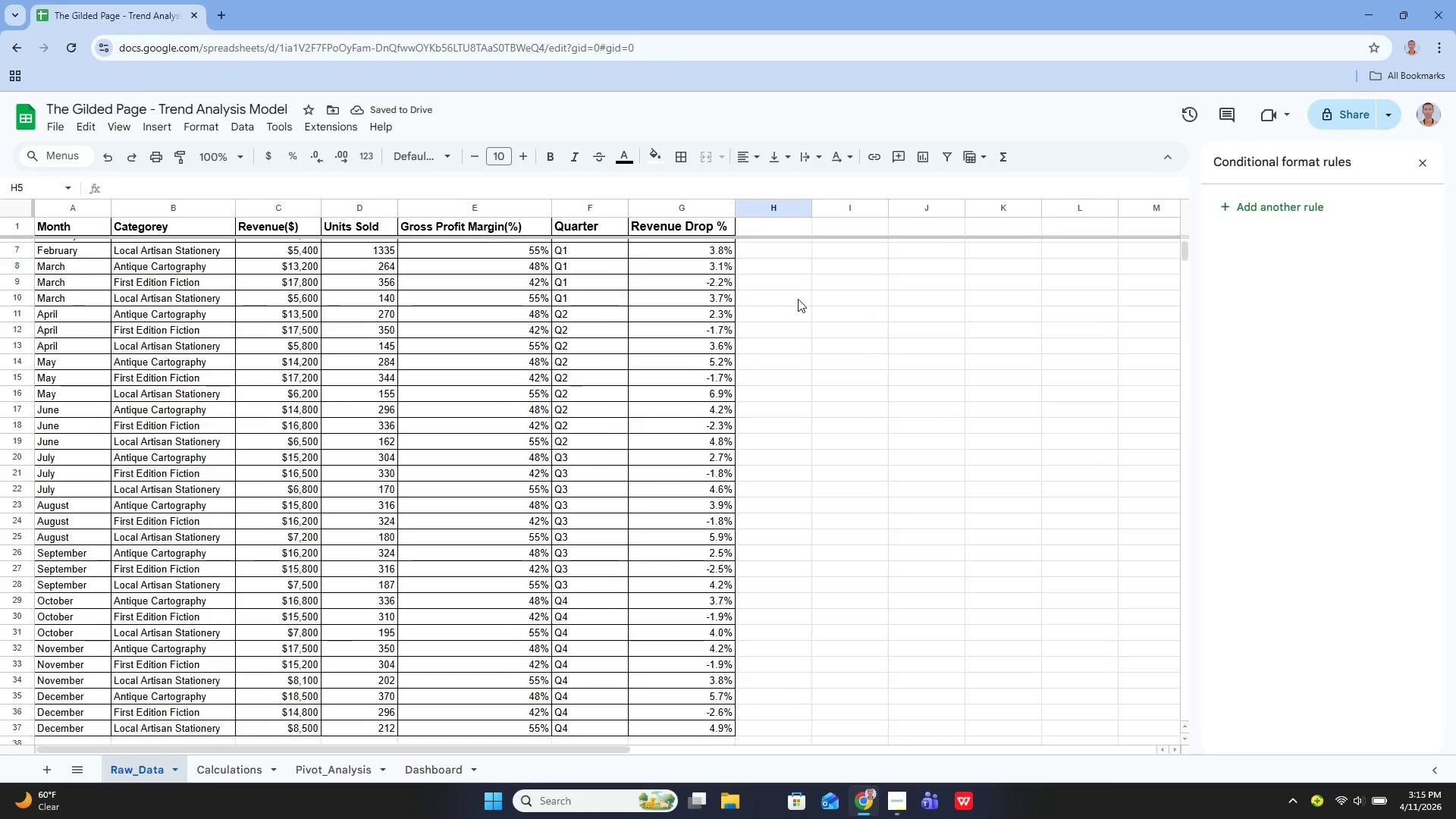 
scroll: coordinate [798, 299], scroll_direction: none, amount: 0.0
 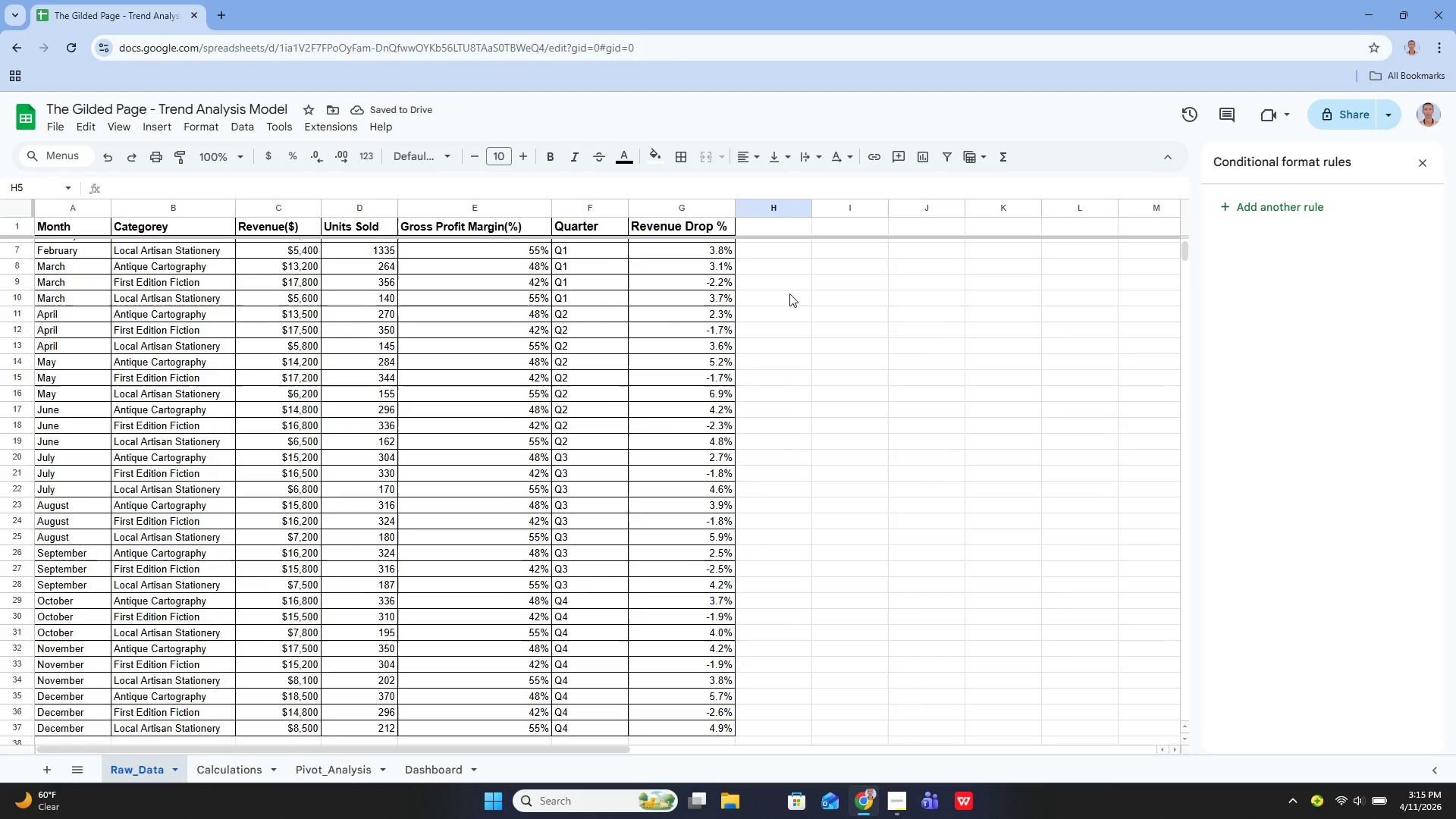 
scroll: coordinate [772, 372], scroll_direction: up, amount: 3.0
 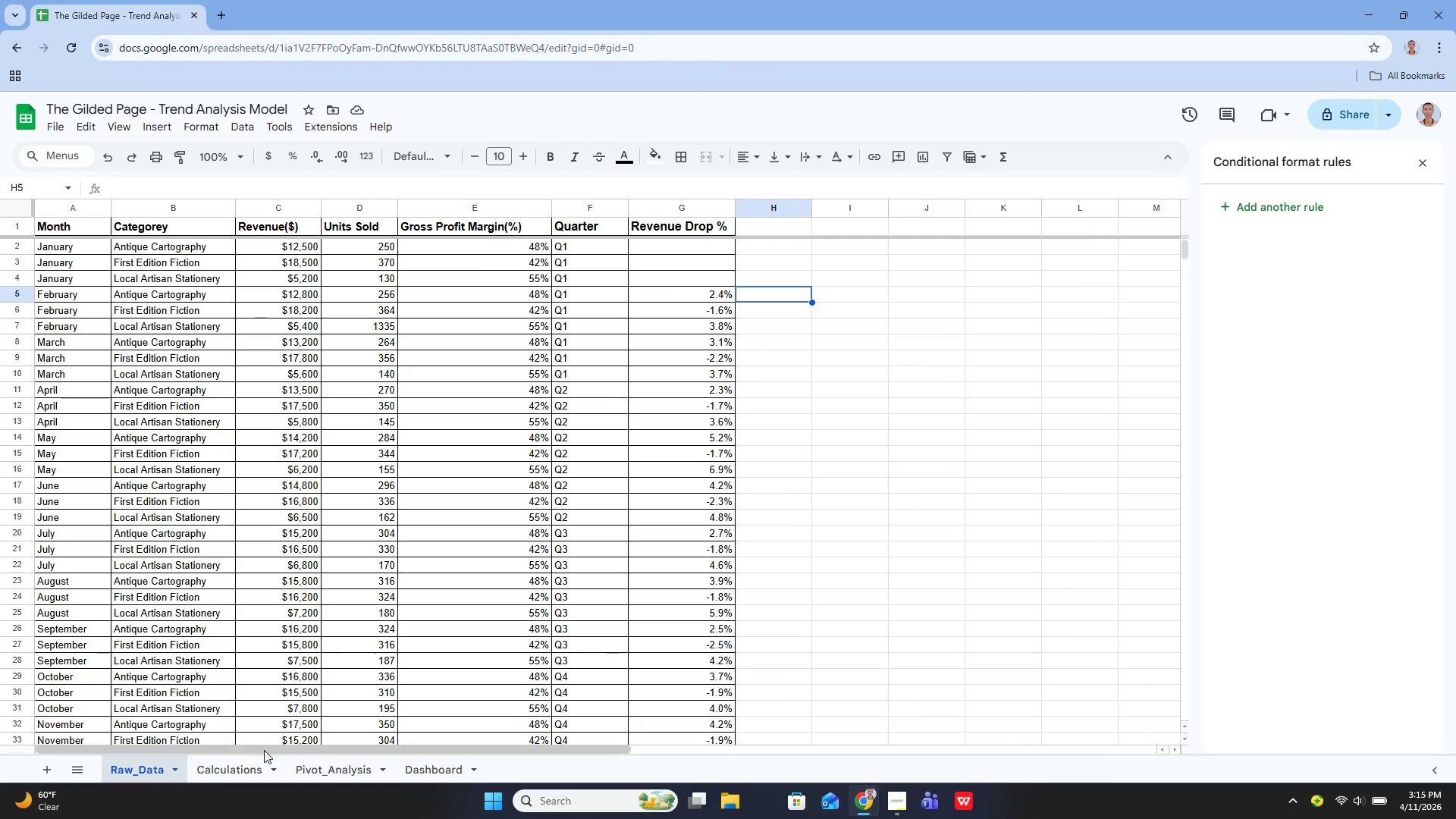 
left_click([252, 763])
 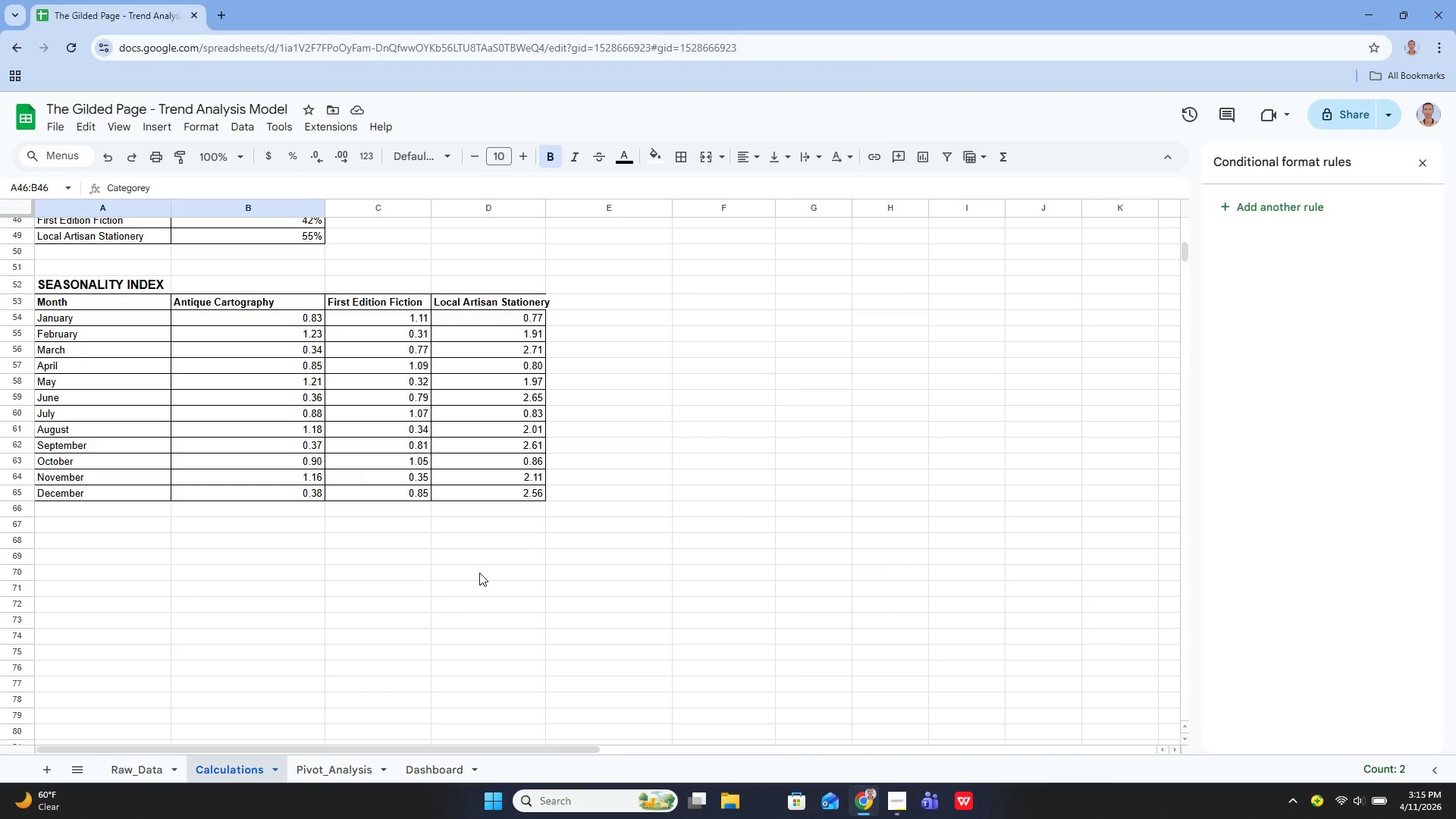 
scroll: coordinate [441, 535], scroll_direction: up, amount: 13.0
 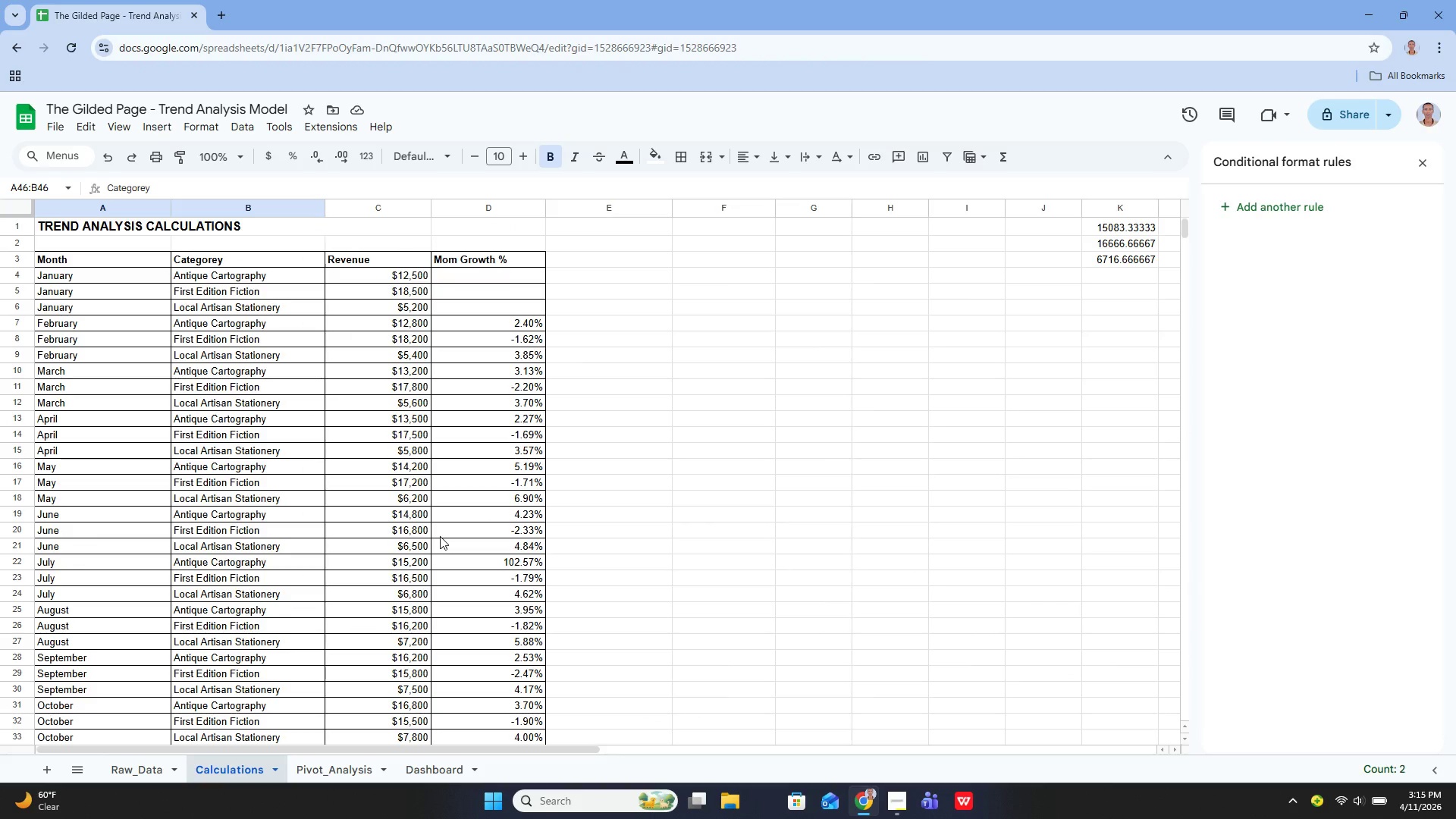 
scroll: coordinate [378, 610], scroll_direction: down, amount: 4.0
 